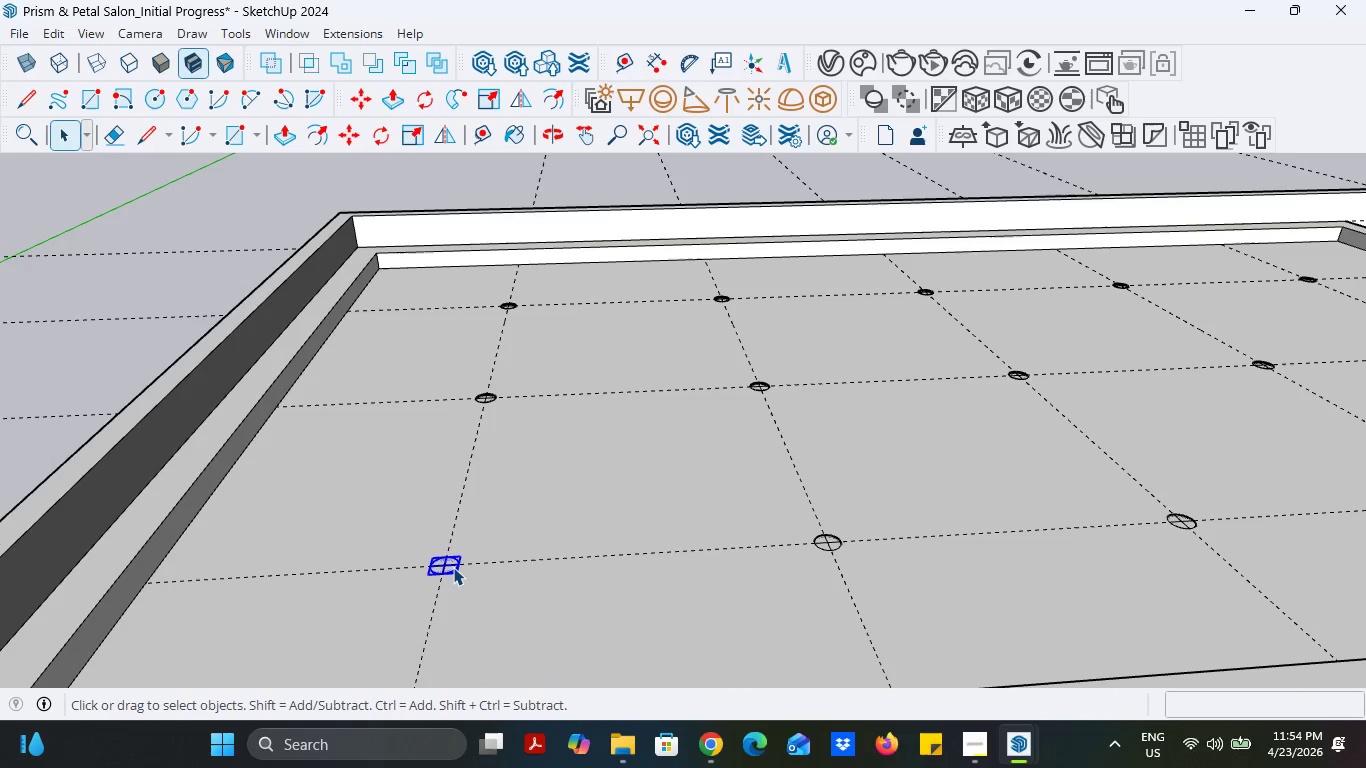 
key(Delete)
 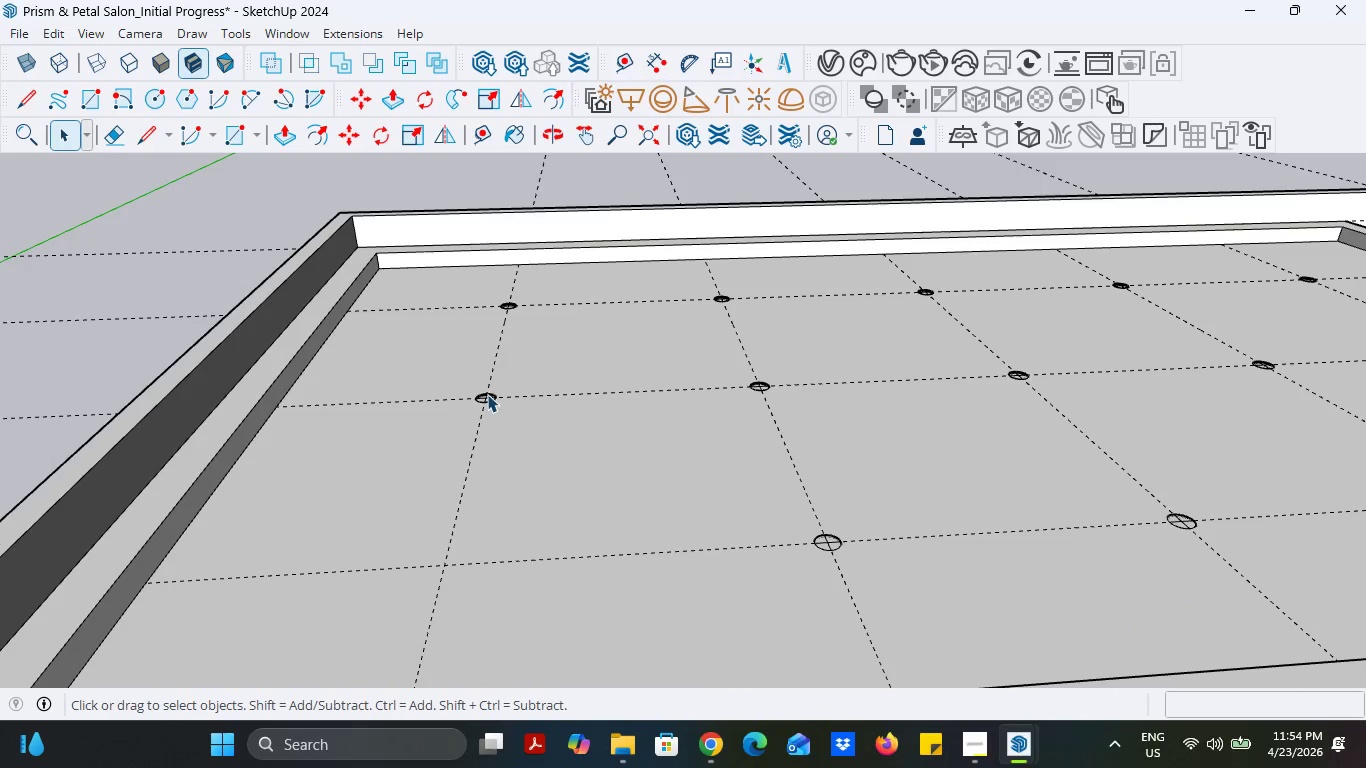 
scroll: coordinate [487, 398], scroll_direction: up, amount: 4.0
 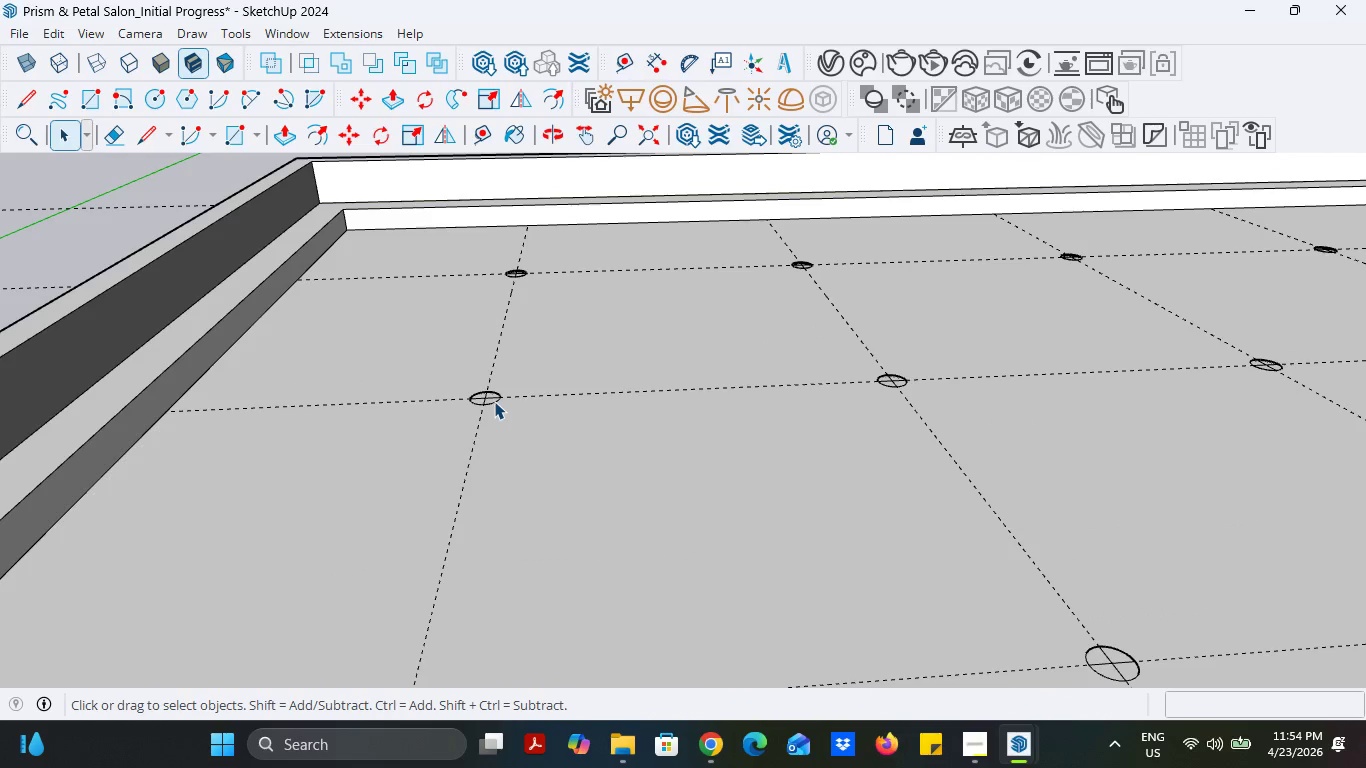 
left_click([494, 400])
 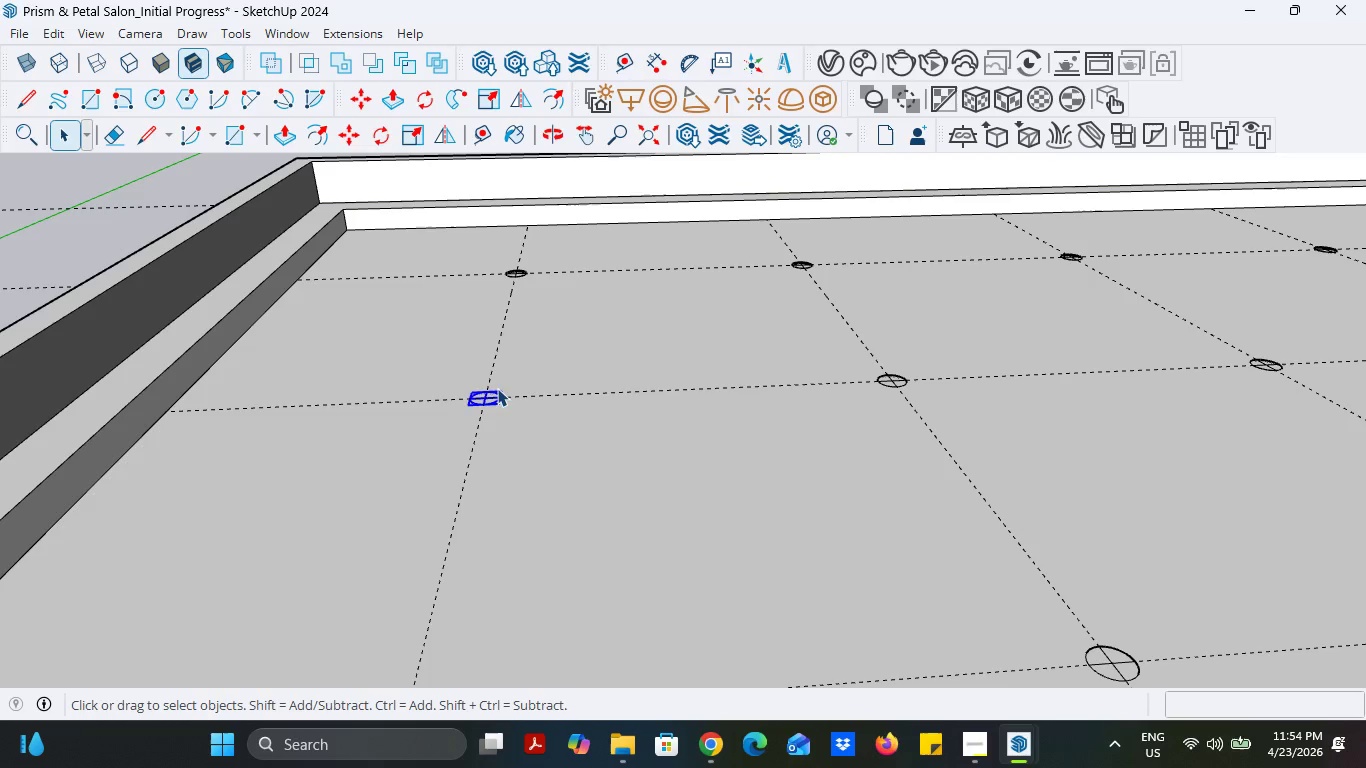 
key(Delete)
 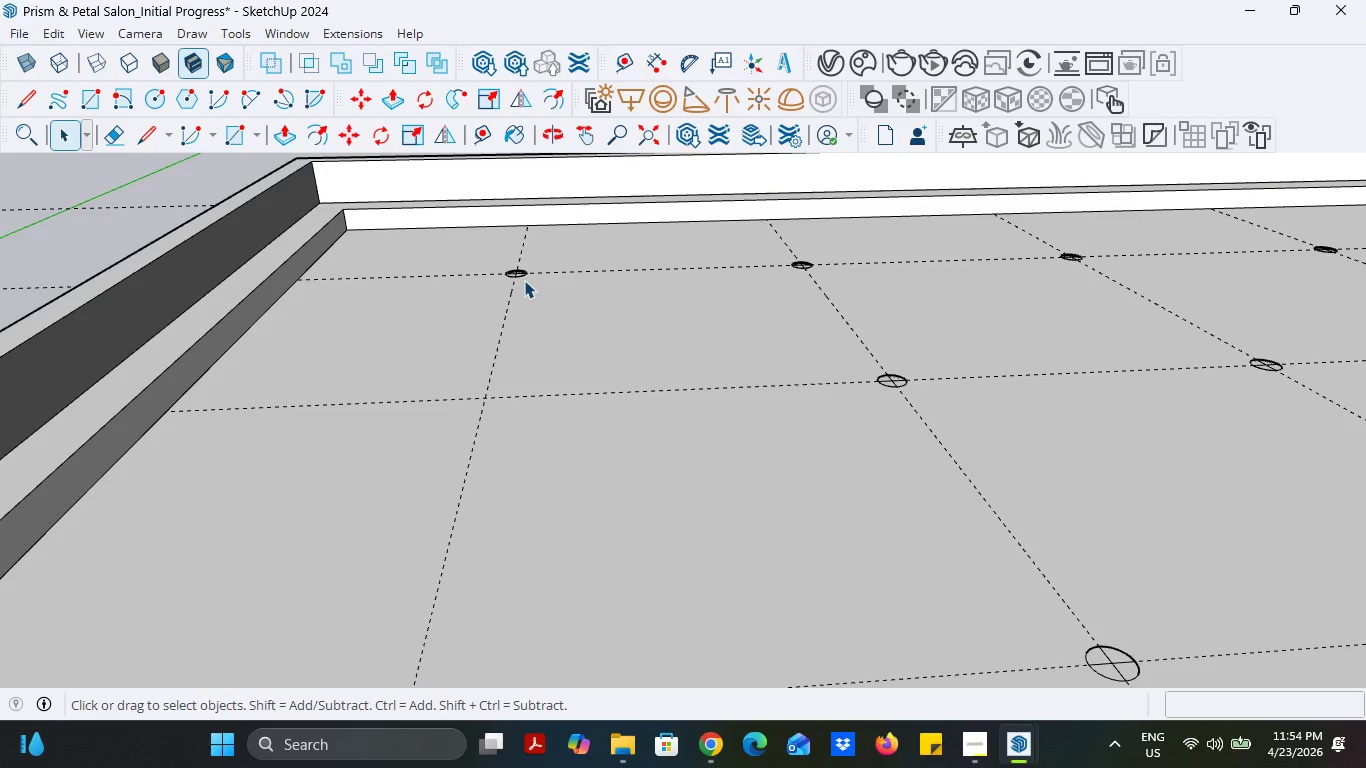 
scroll: coordinate [524, 280], scroll_direction: up, amount: 3.0
 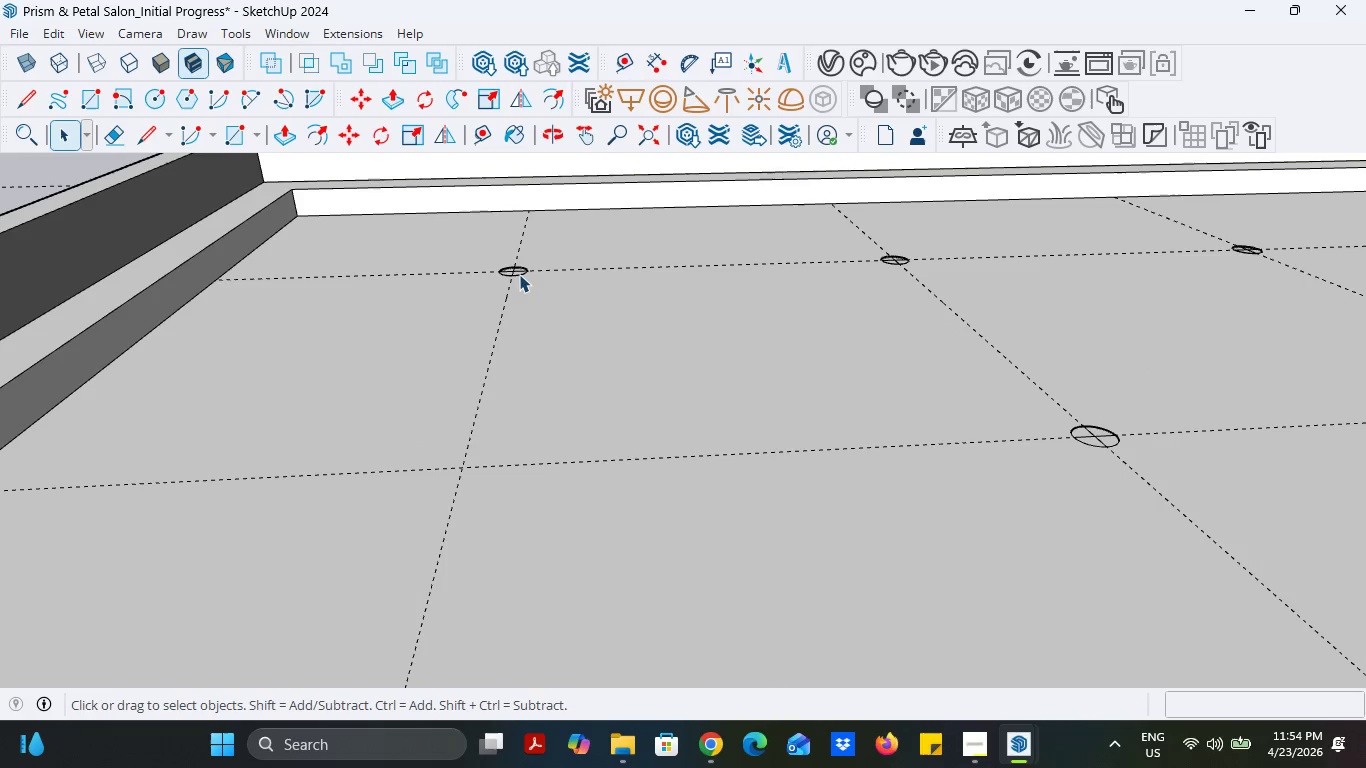 
left_click([518, 277])
 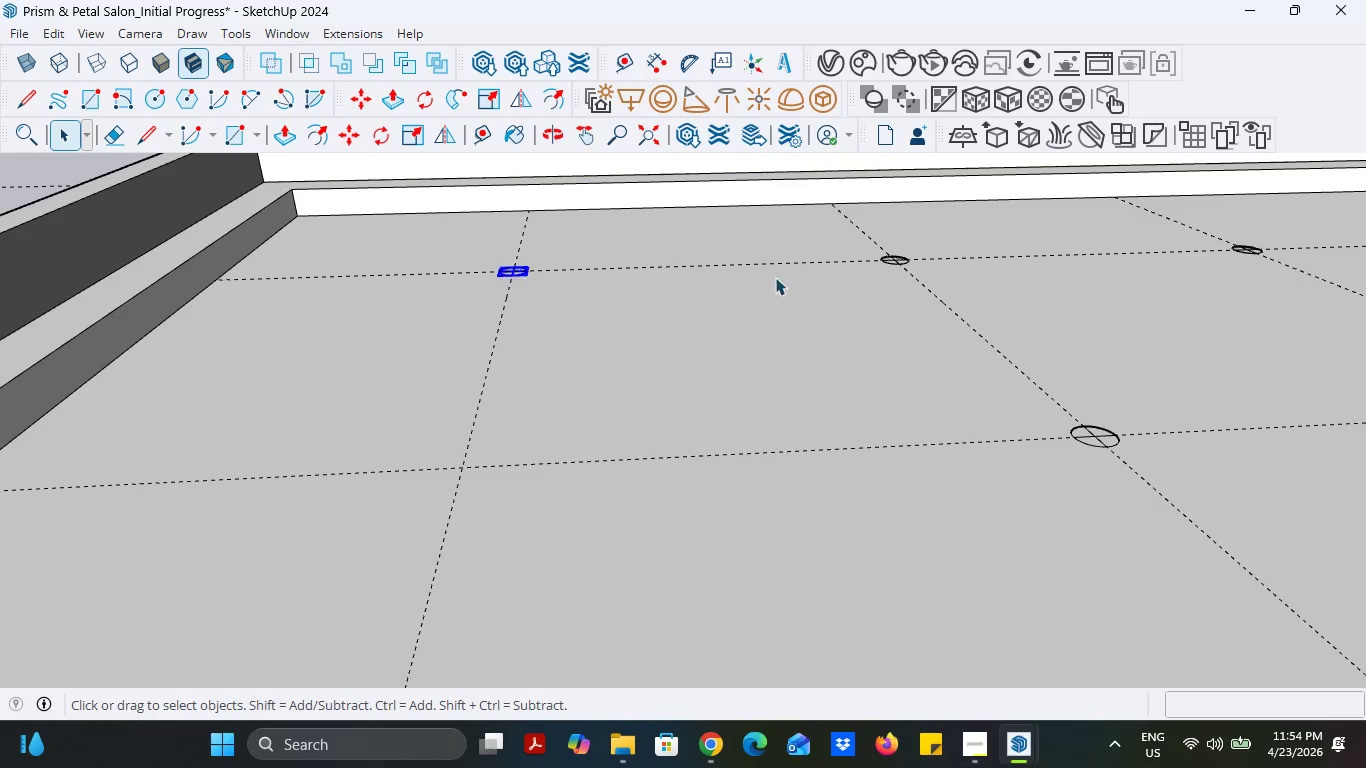 
key(Delete)
 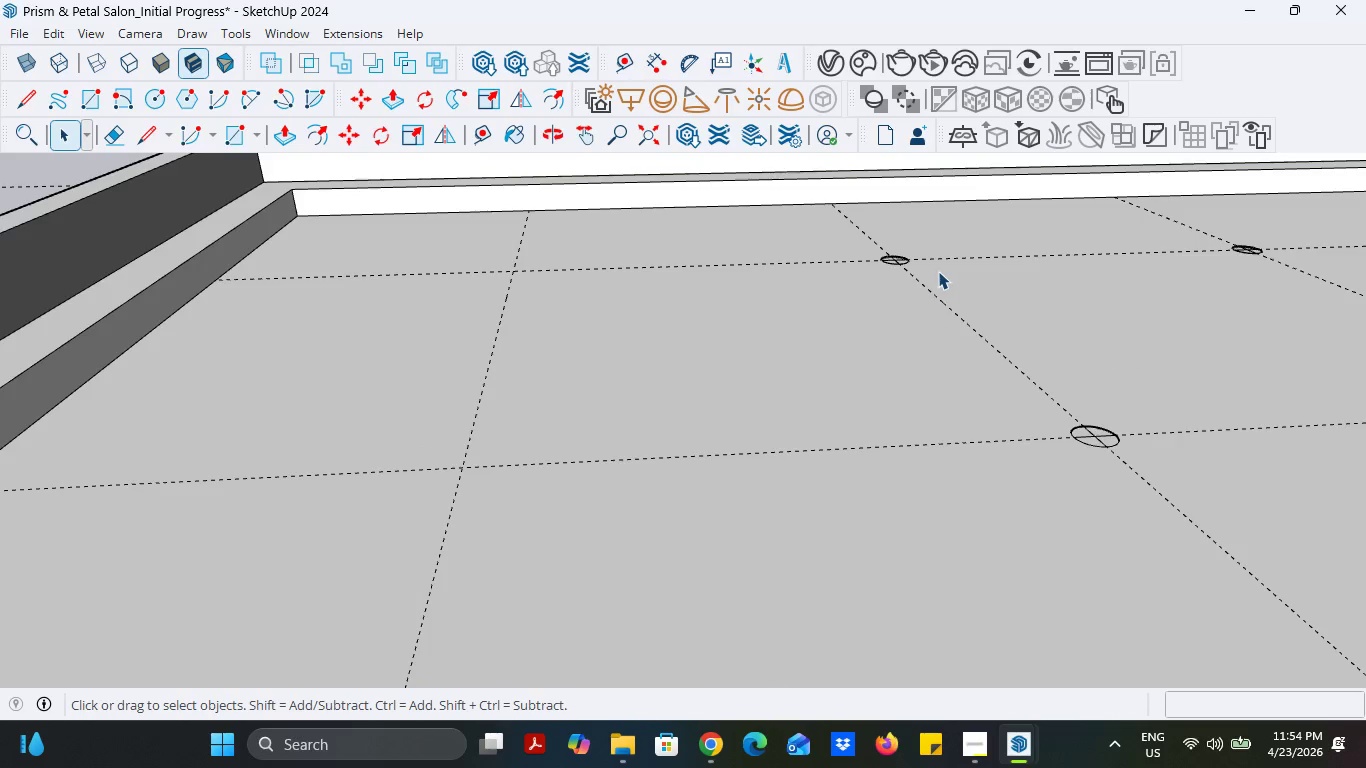 
scroll: coordinate [935, 270], scroll_direction: up, amount: 4.0
 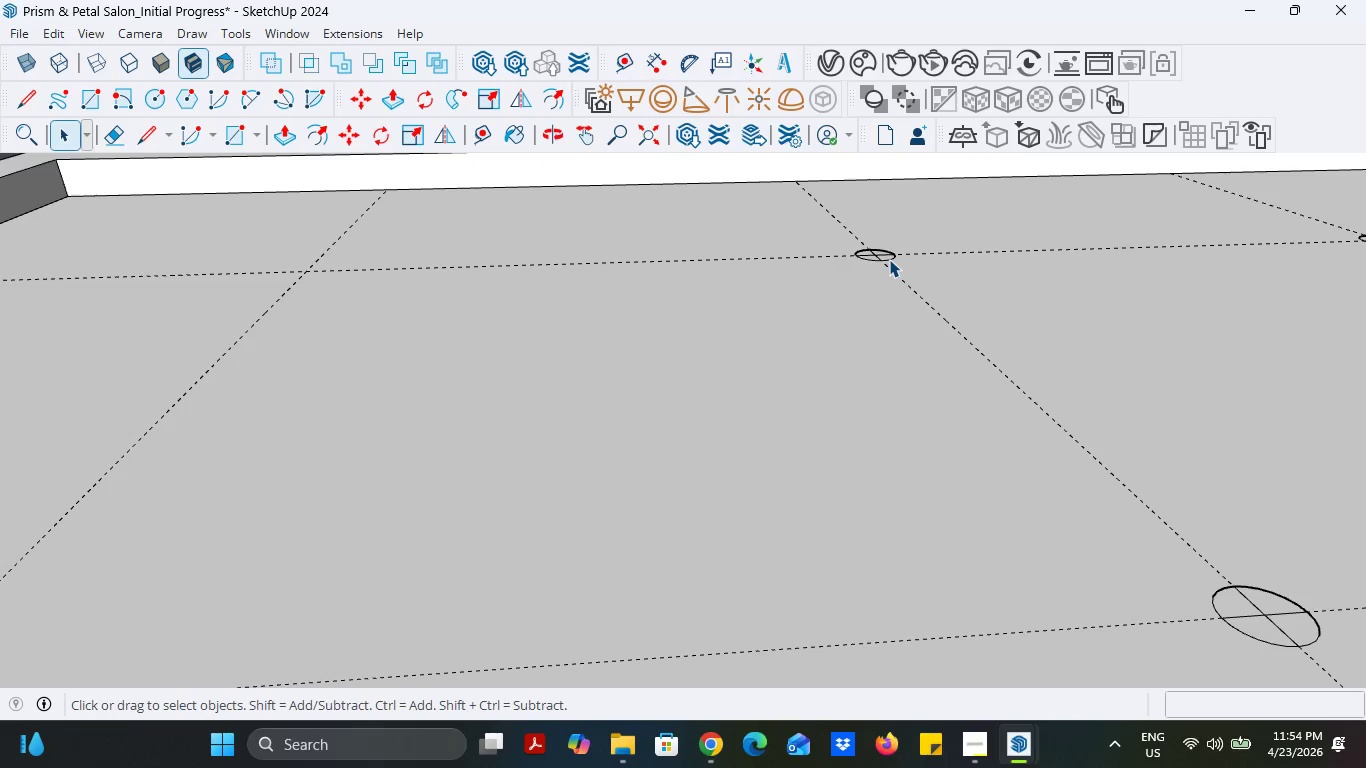 
left_click([889, 259])
 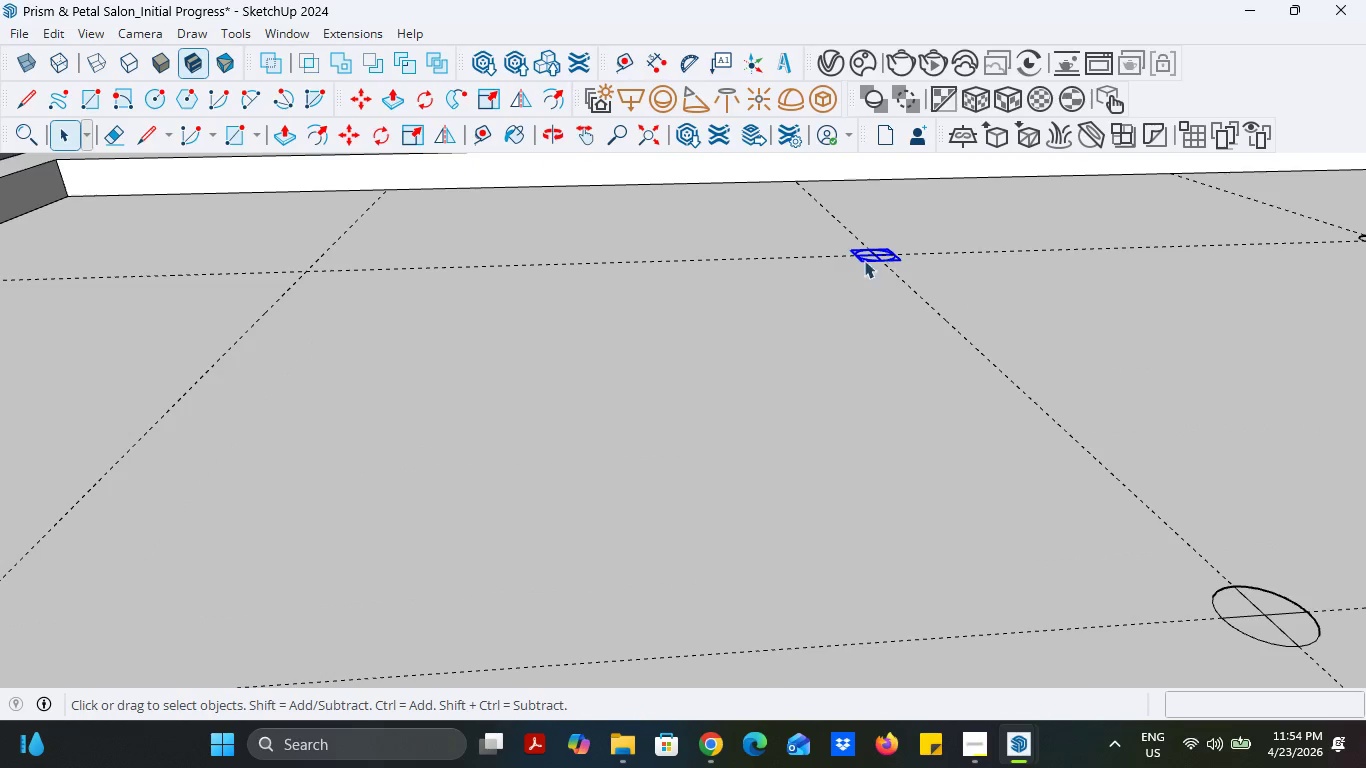 
key(Delete)
 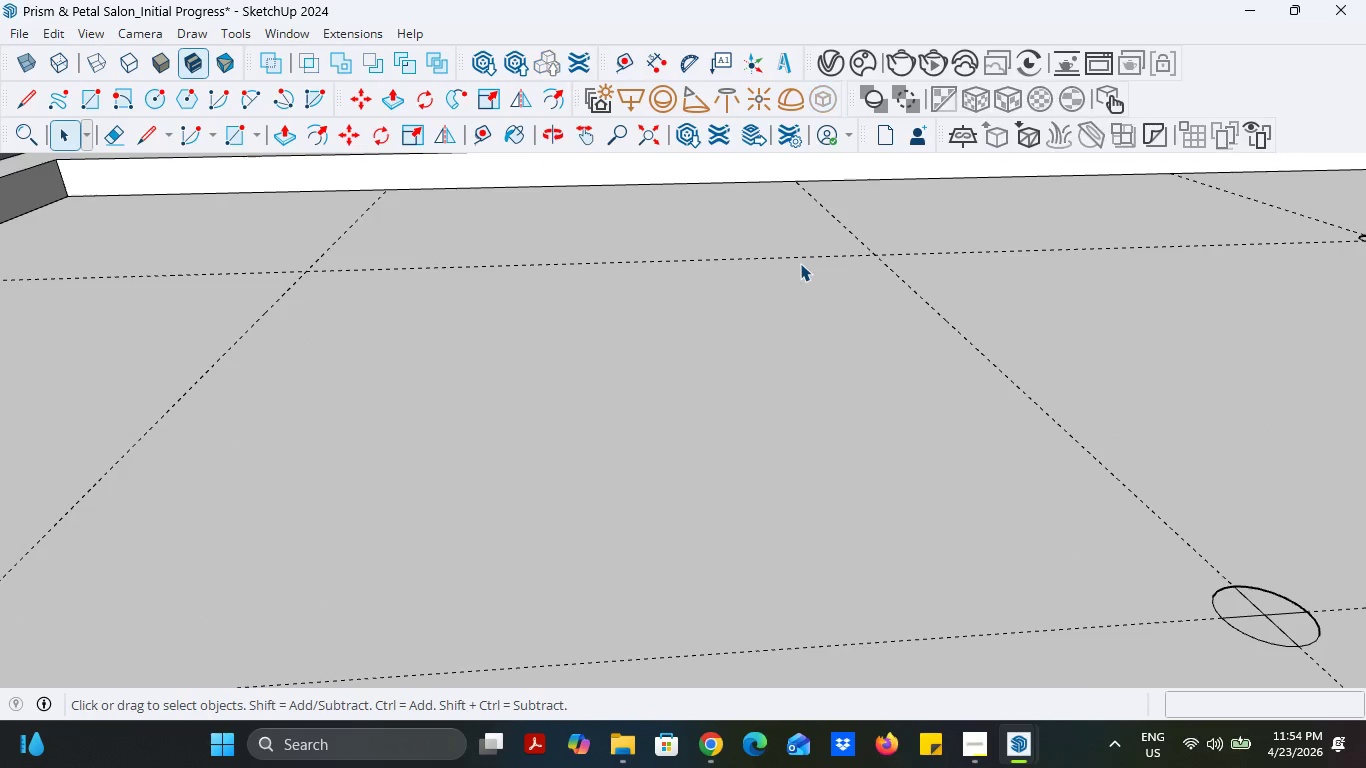 
scroll: coordinate [1020, 434], scroll_direction: up, amount: 1.0
 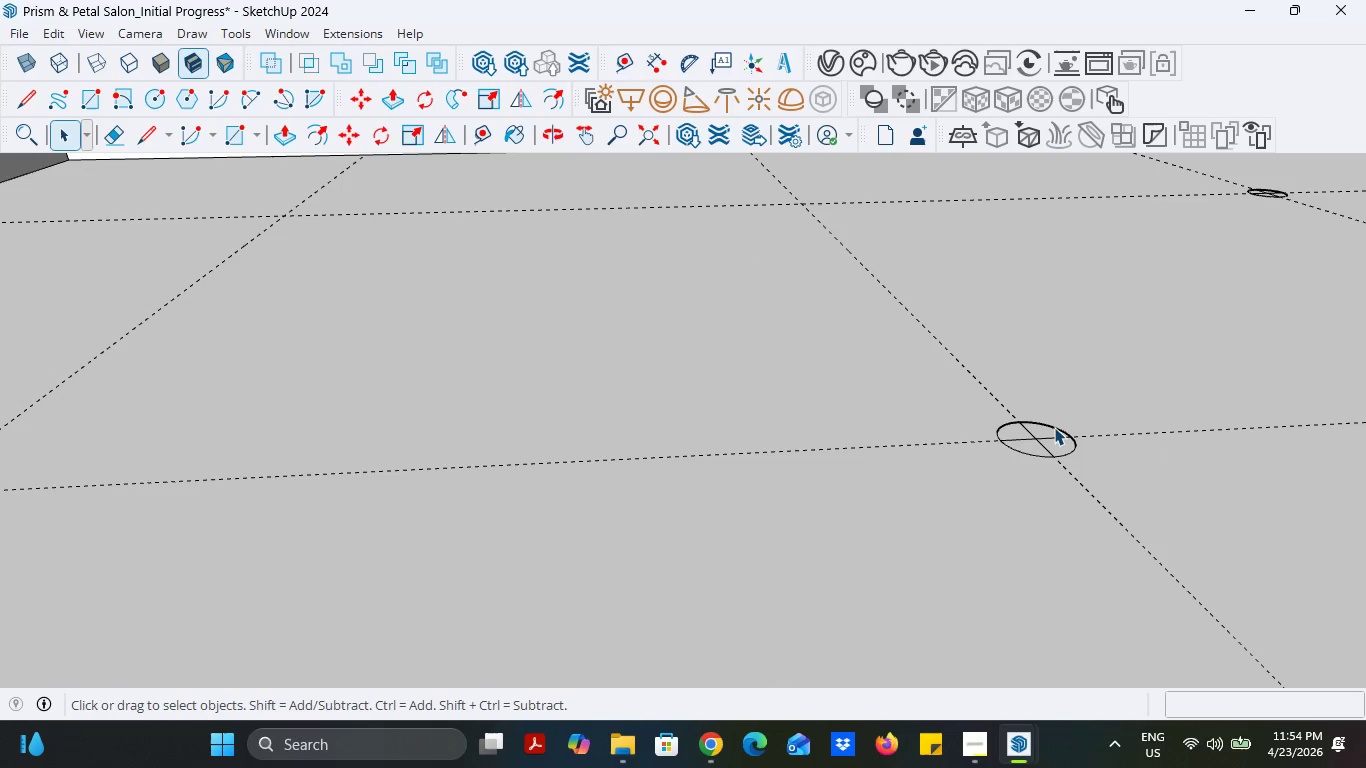 
left_click([1054, 427])
 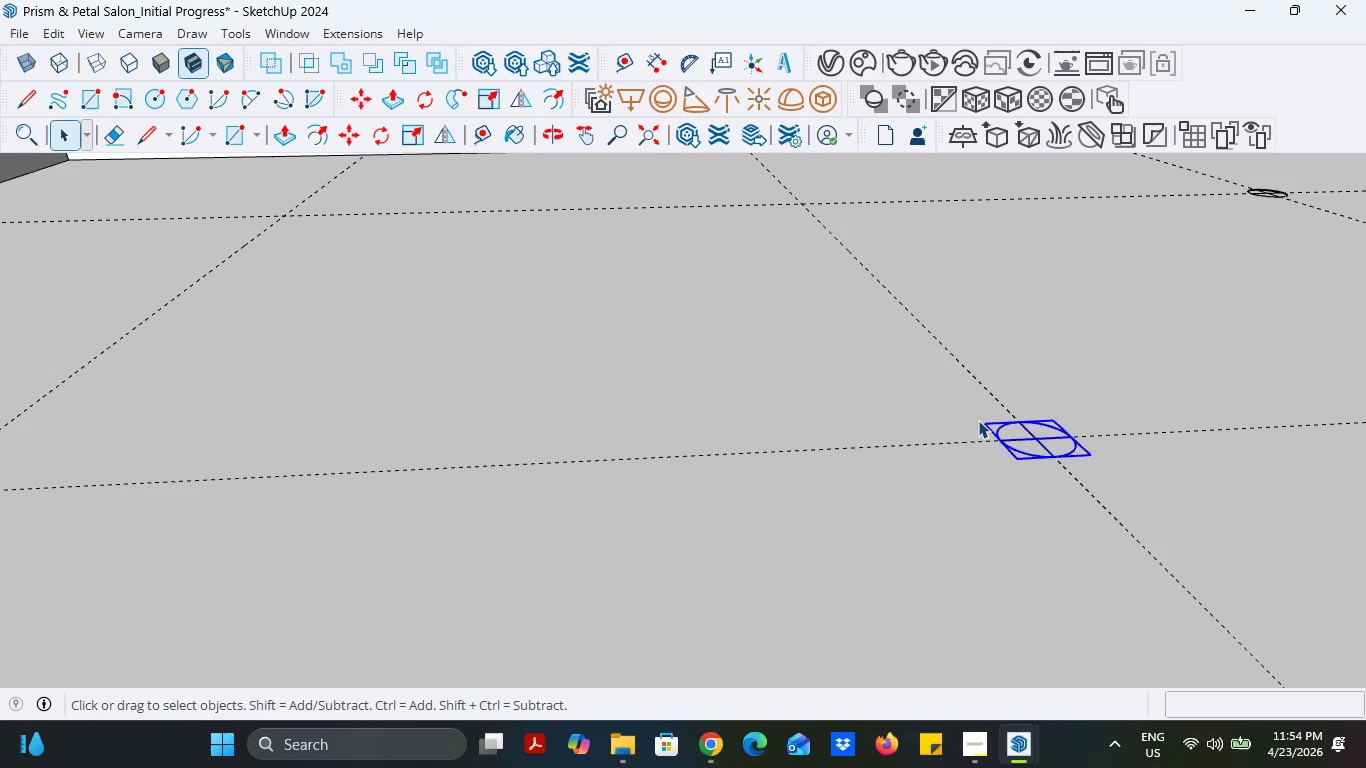 
key(Delete)
 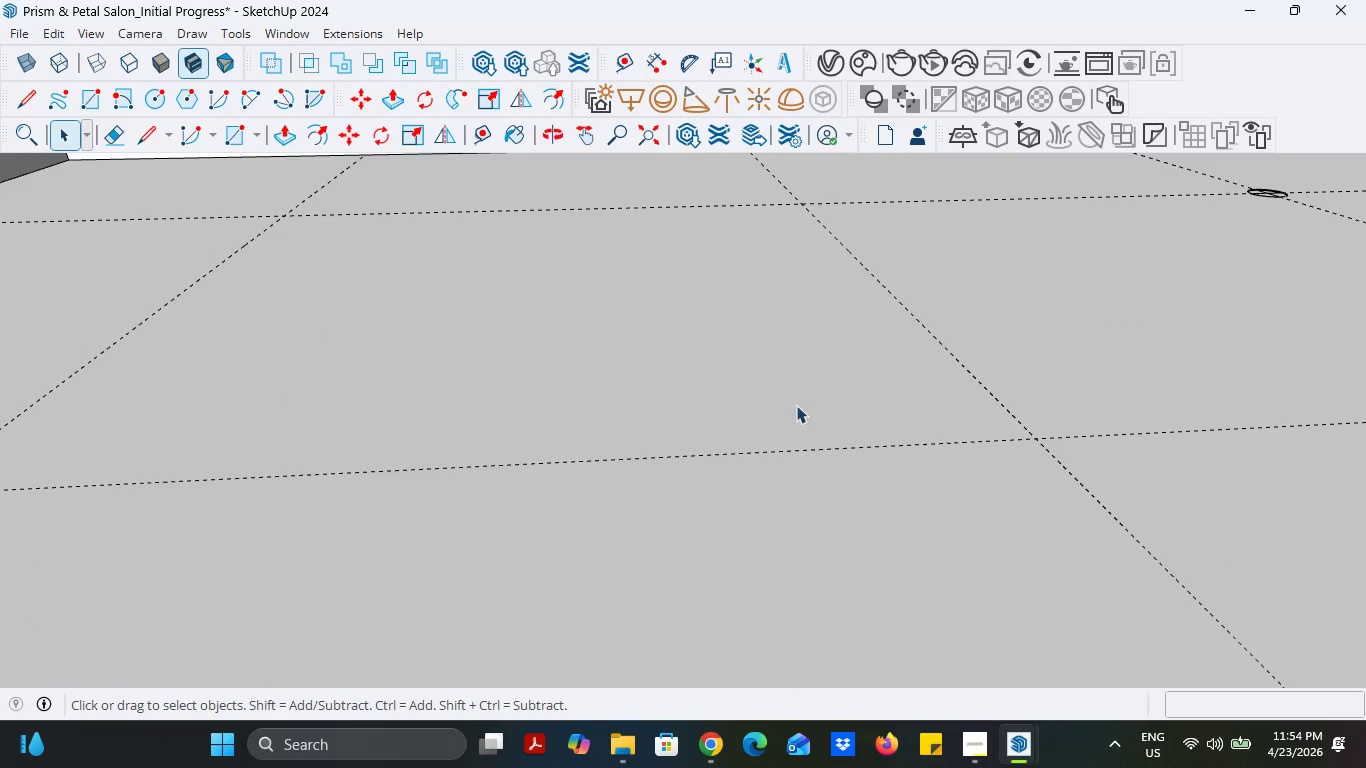 
scroll: coordinate [1017, 656], scroll_direction: none, amount: 0.0
 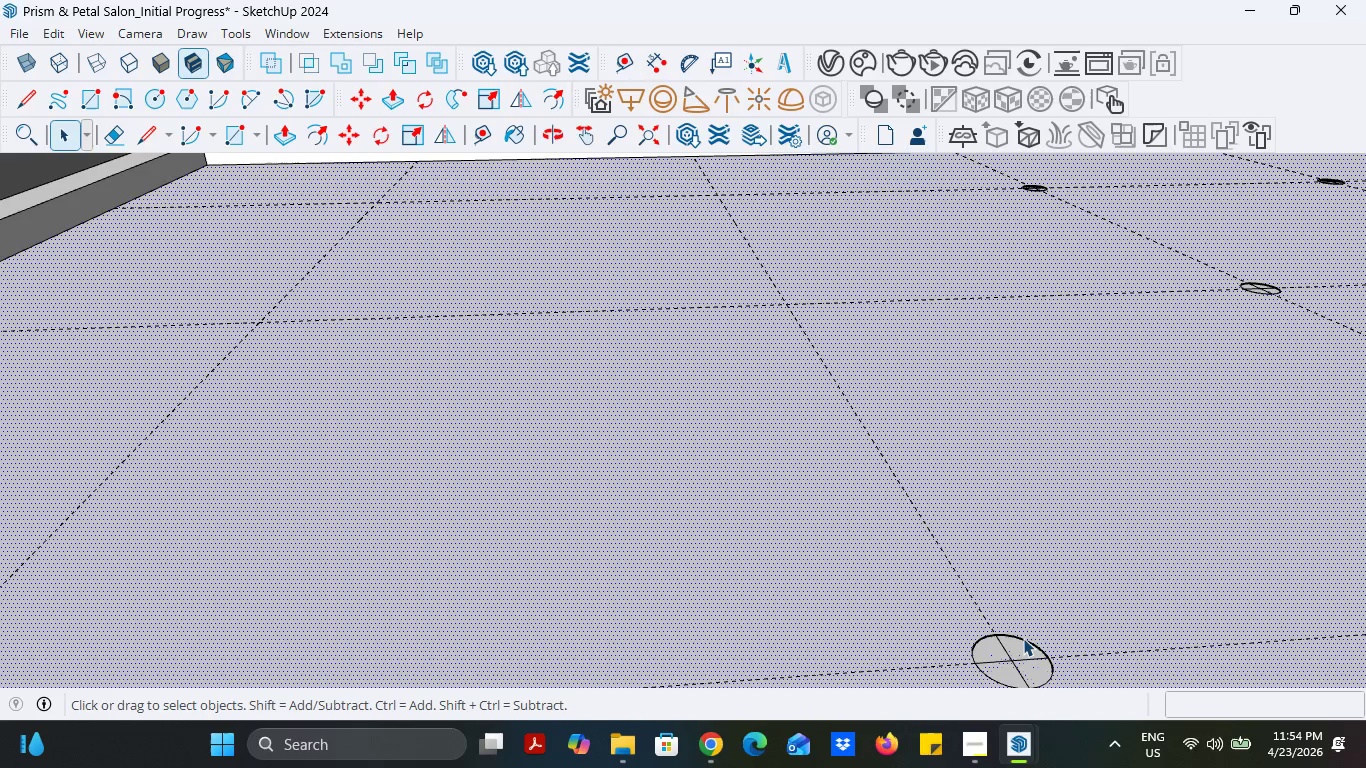 
double_click([1022, 641])
 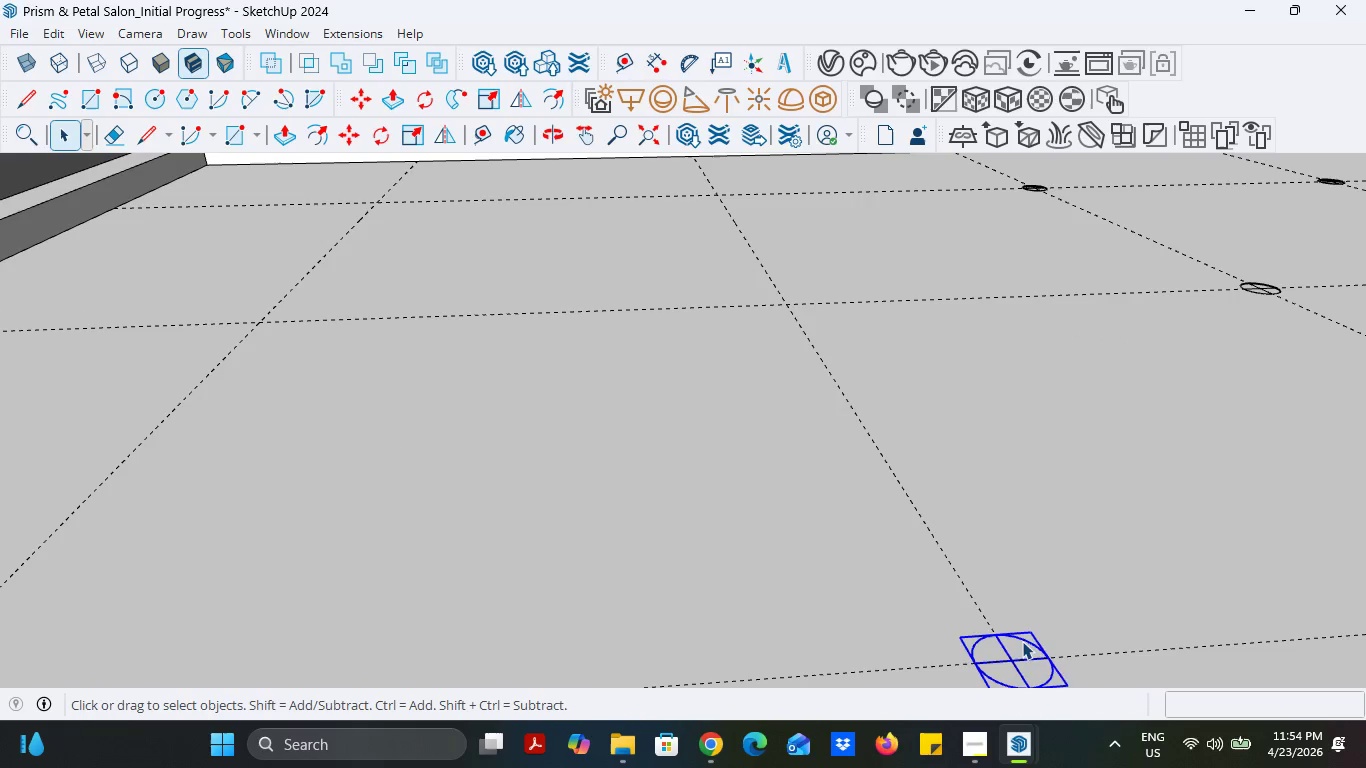 
key(Delete)
 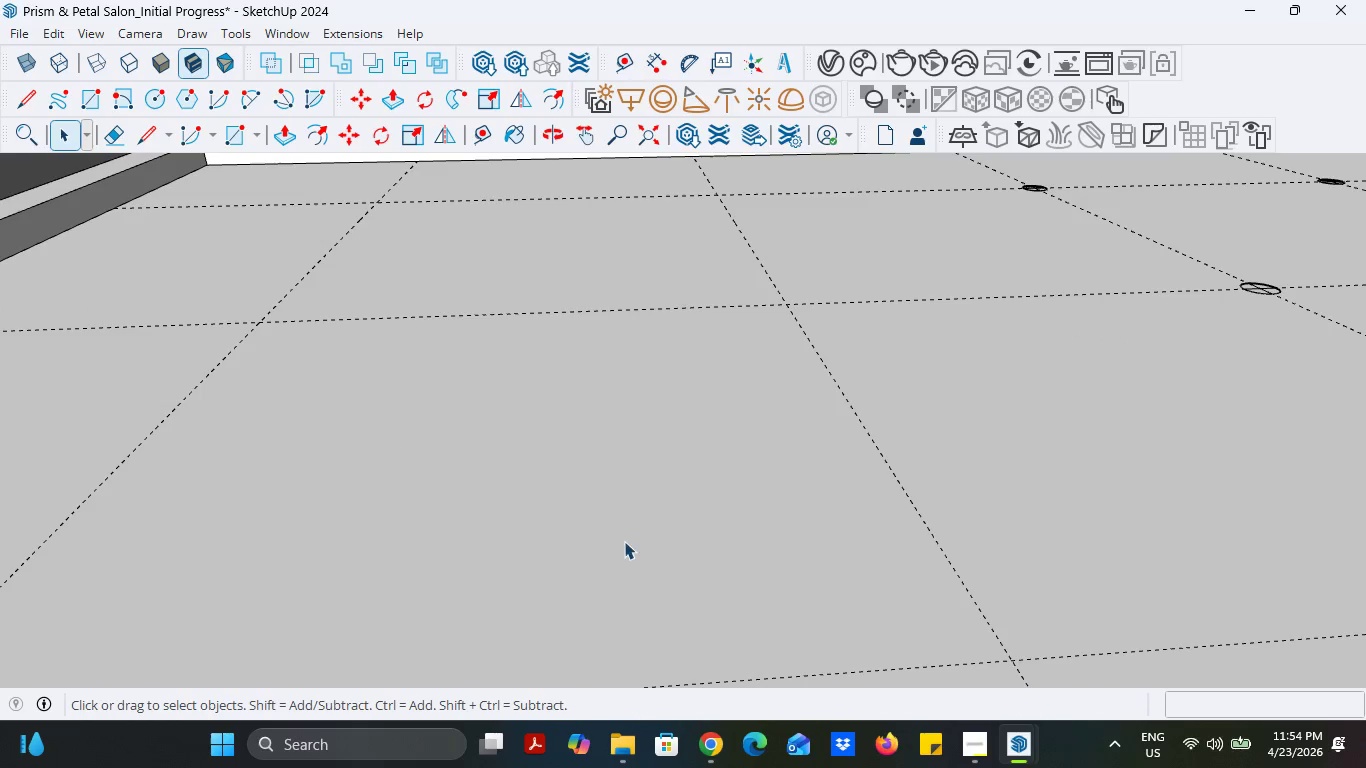 
scroll: coordinate [1025, 549], scroll_direction: down, amount: 3.0
 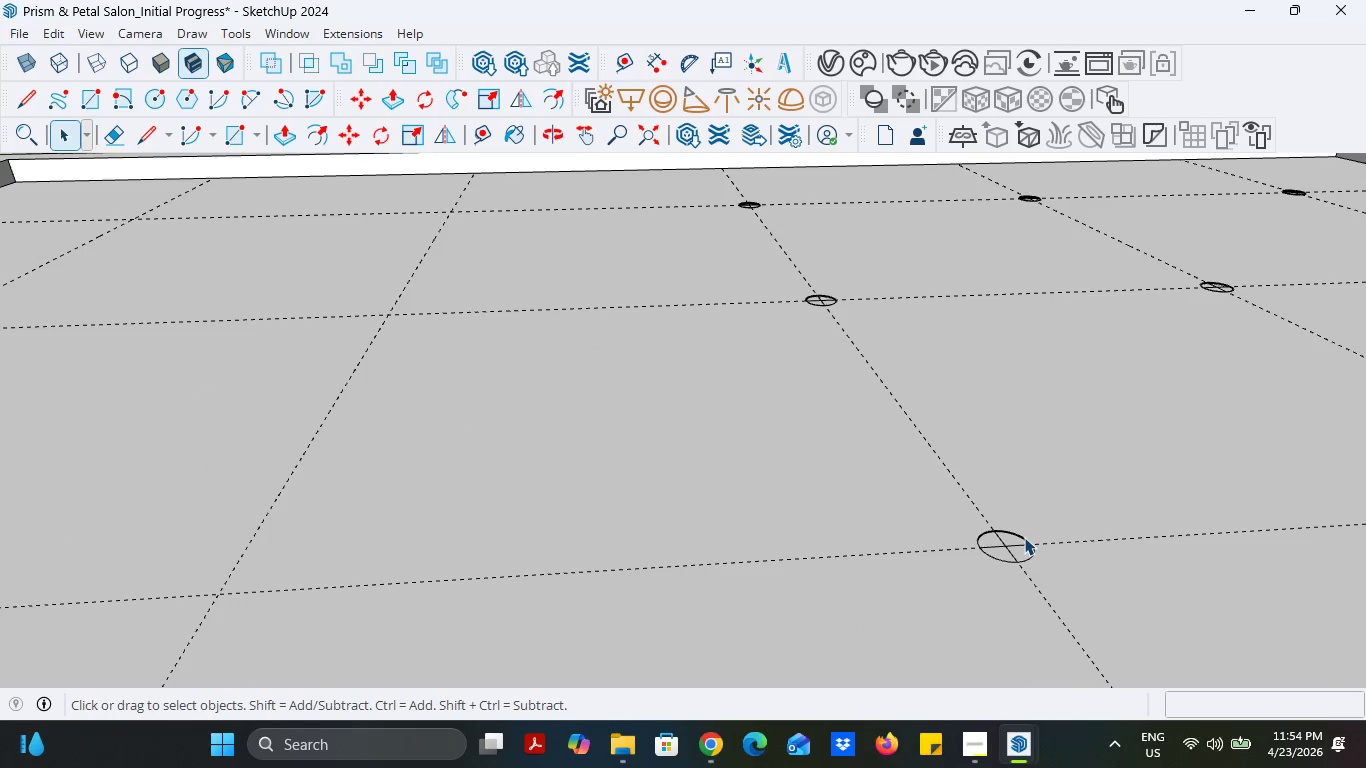 
left_click([1024, 537])
 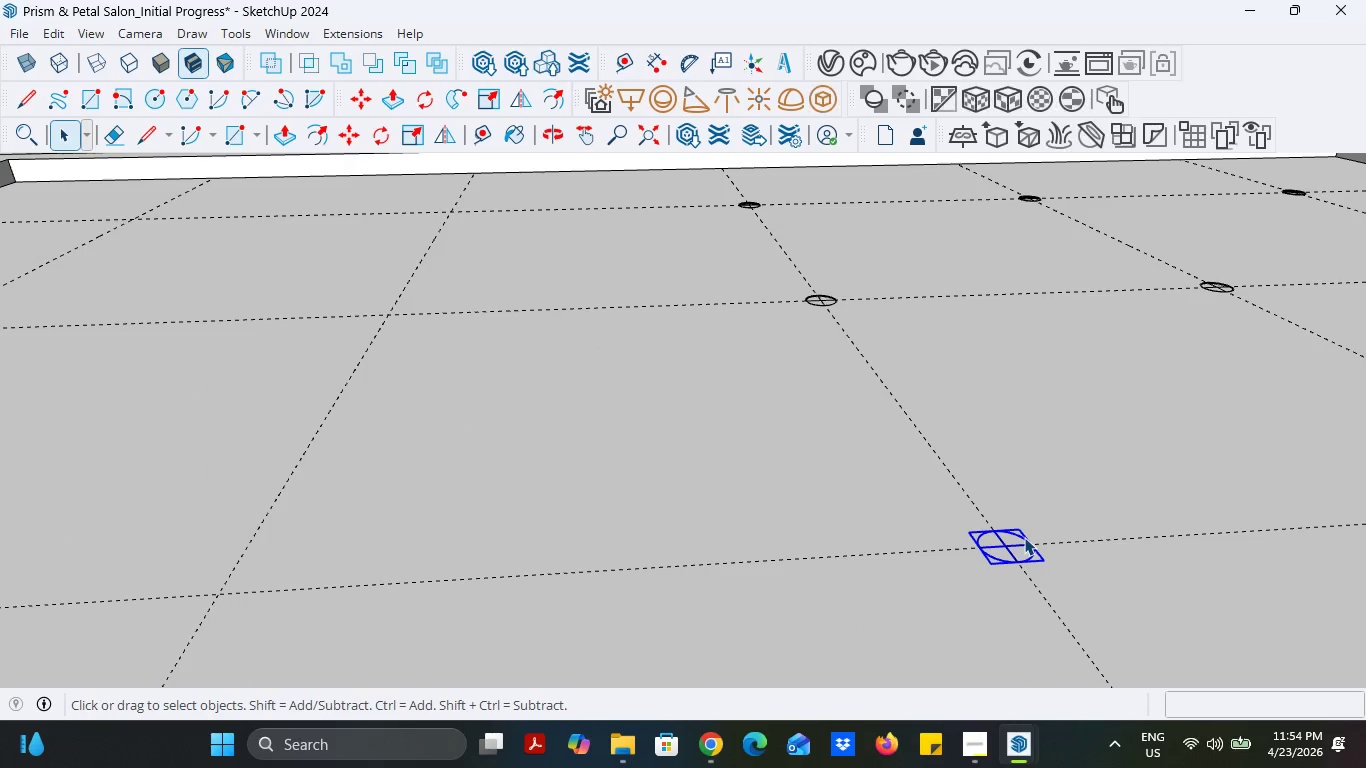 
key(Delete)
 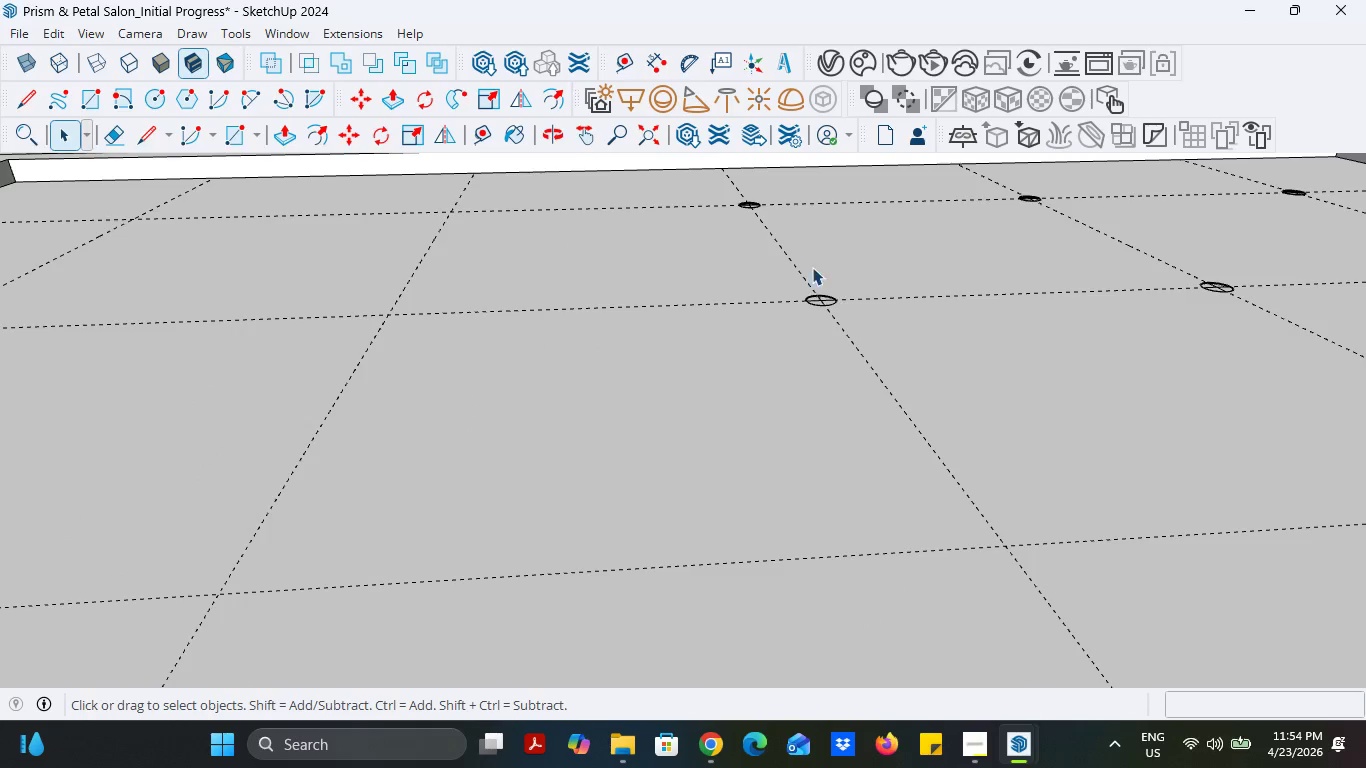 
left_click([862, 338])
 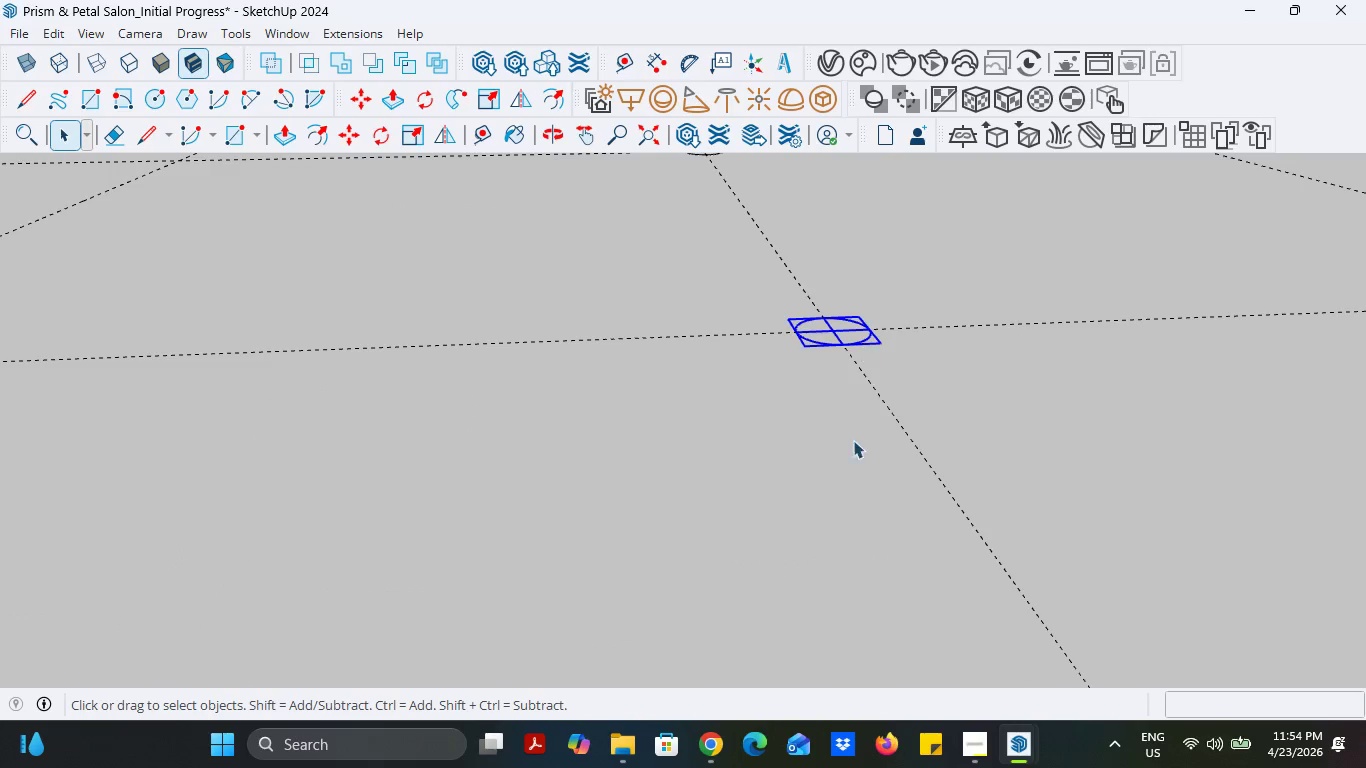 
scroll: coordinate [819, 296], scroll_direction: up, amount: 8.0
 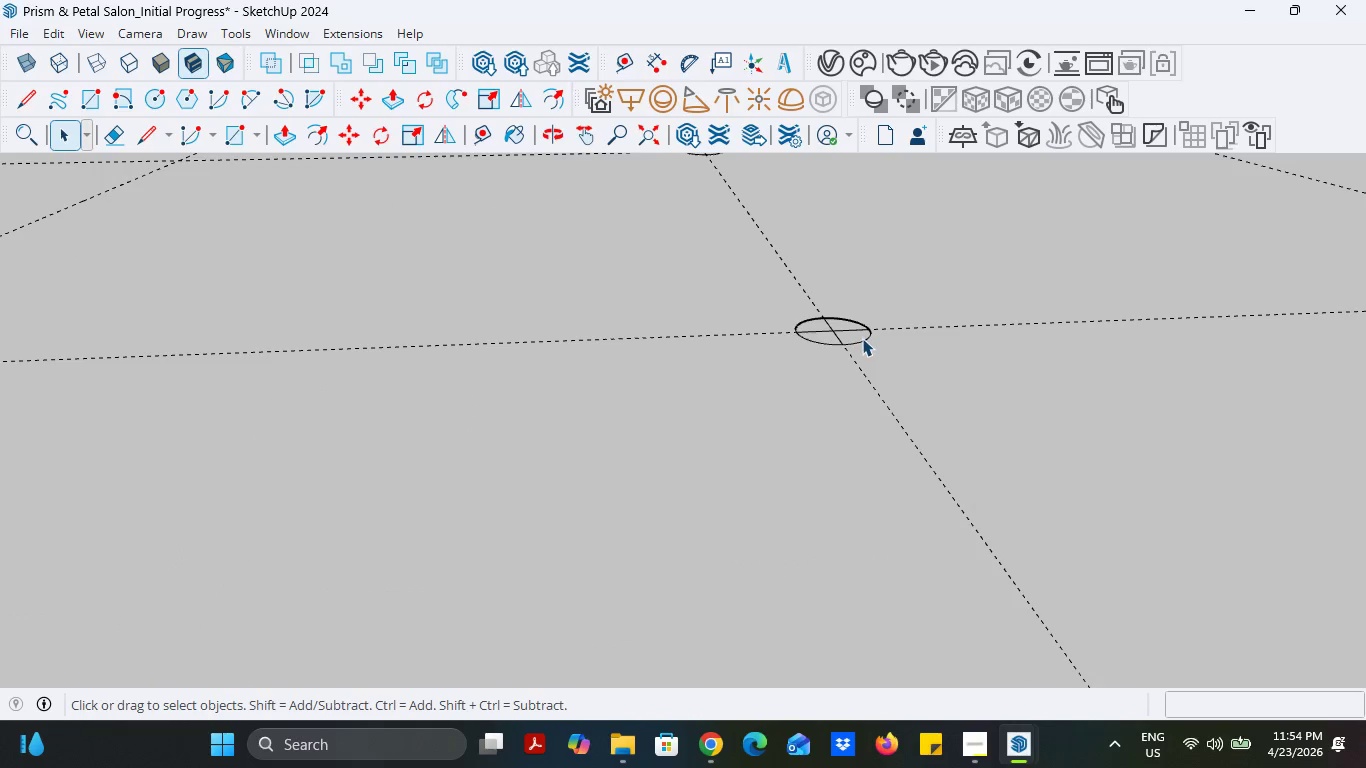 
key(Delete)
 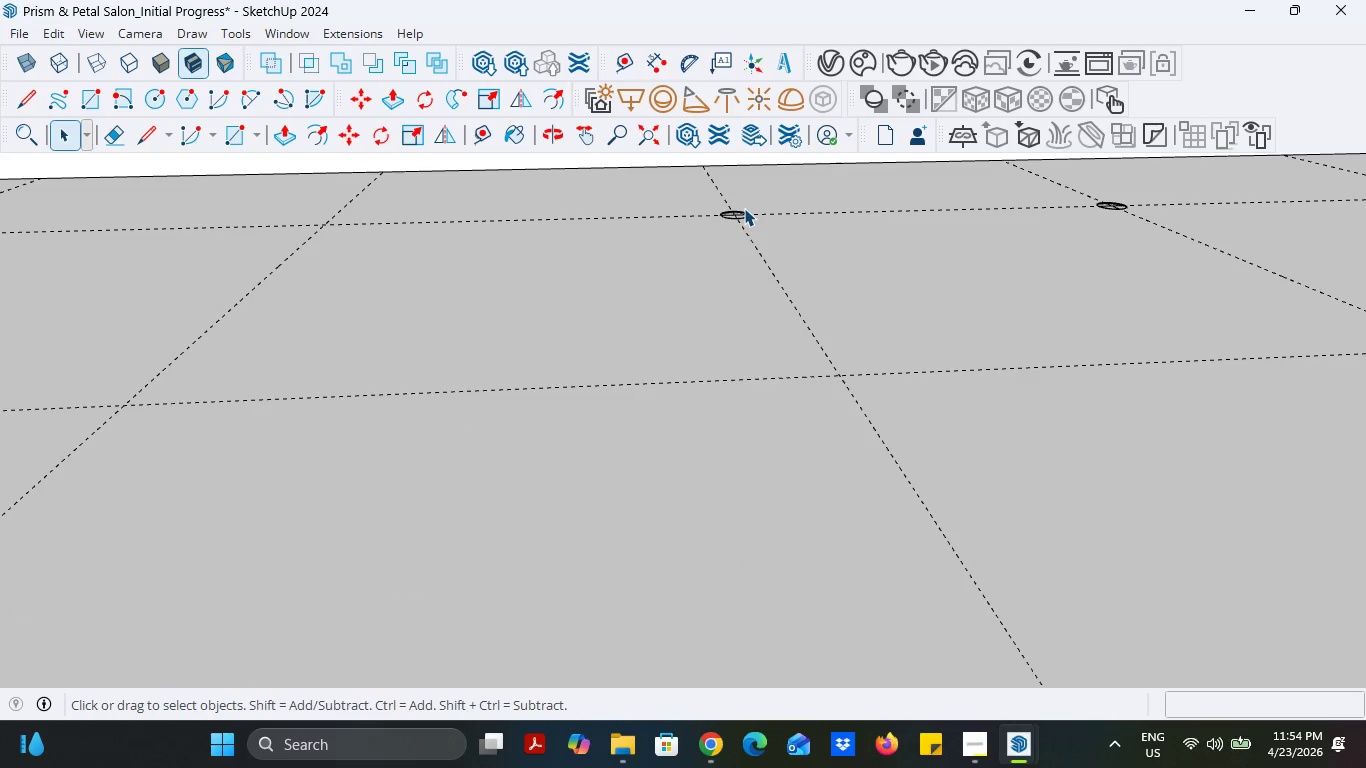 
scroll: coordinate [852, 463], scroll_direction: down, amount: 6.0
 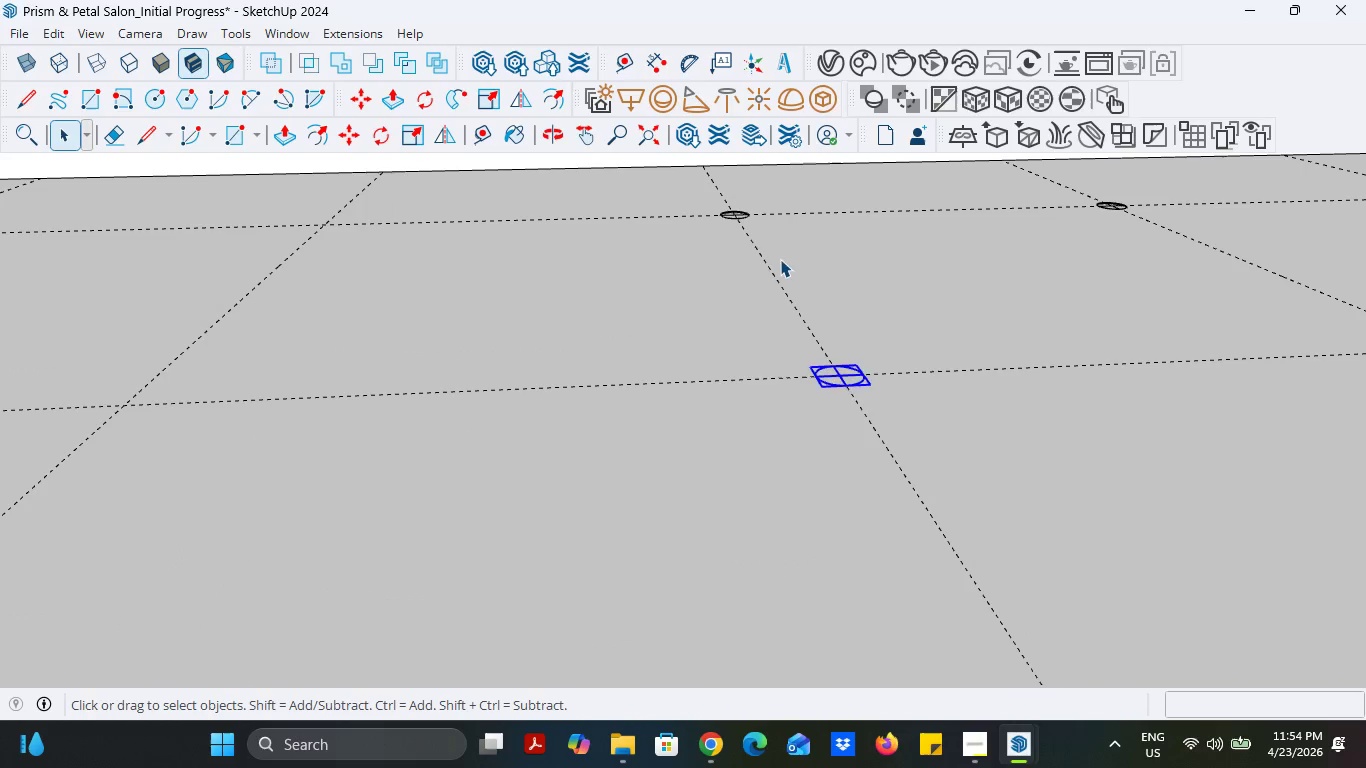 
scroll: coordinate [744, 208], scroll_direction: up, amount: 3.0
 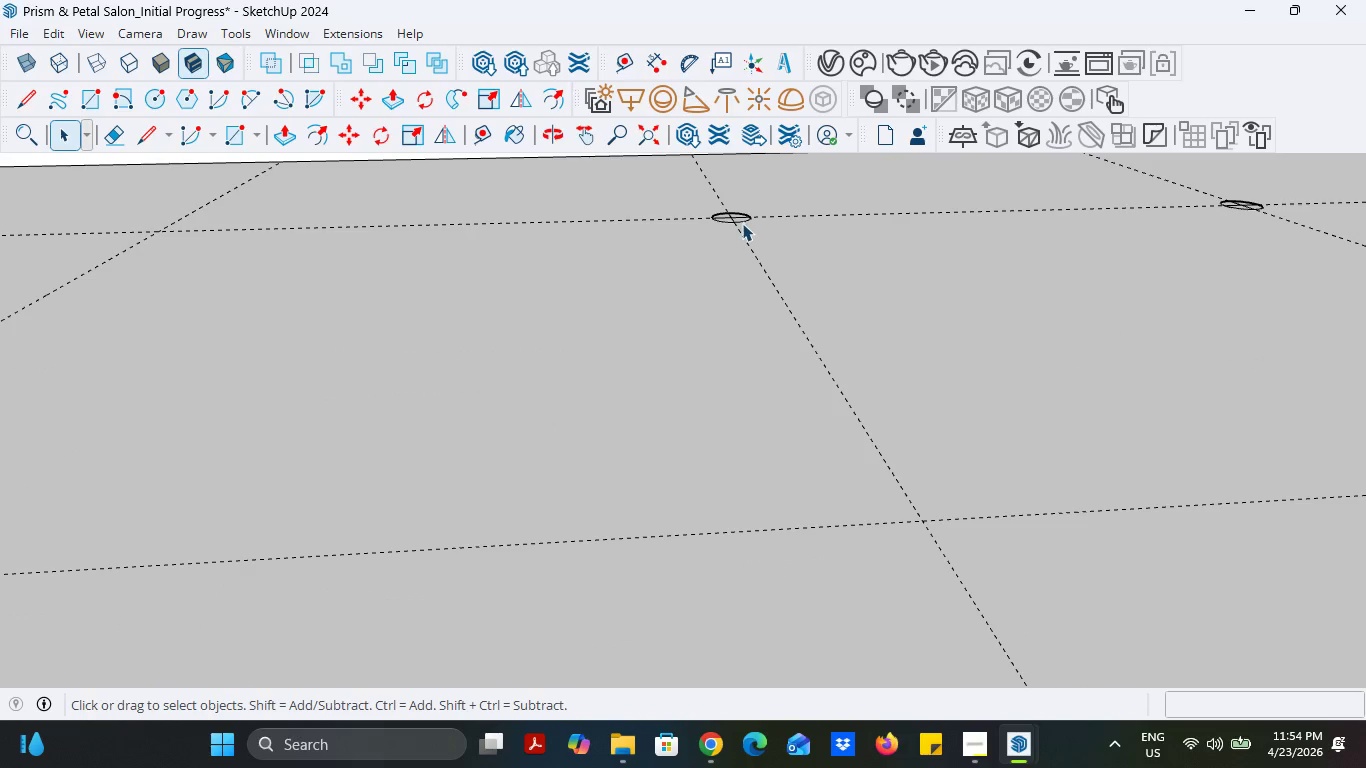 
left_click([742, 223])
 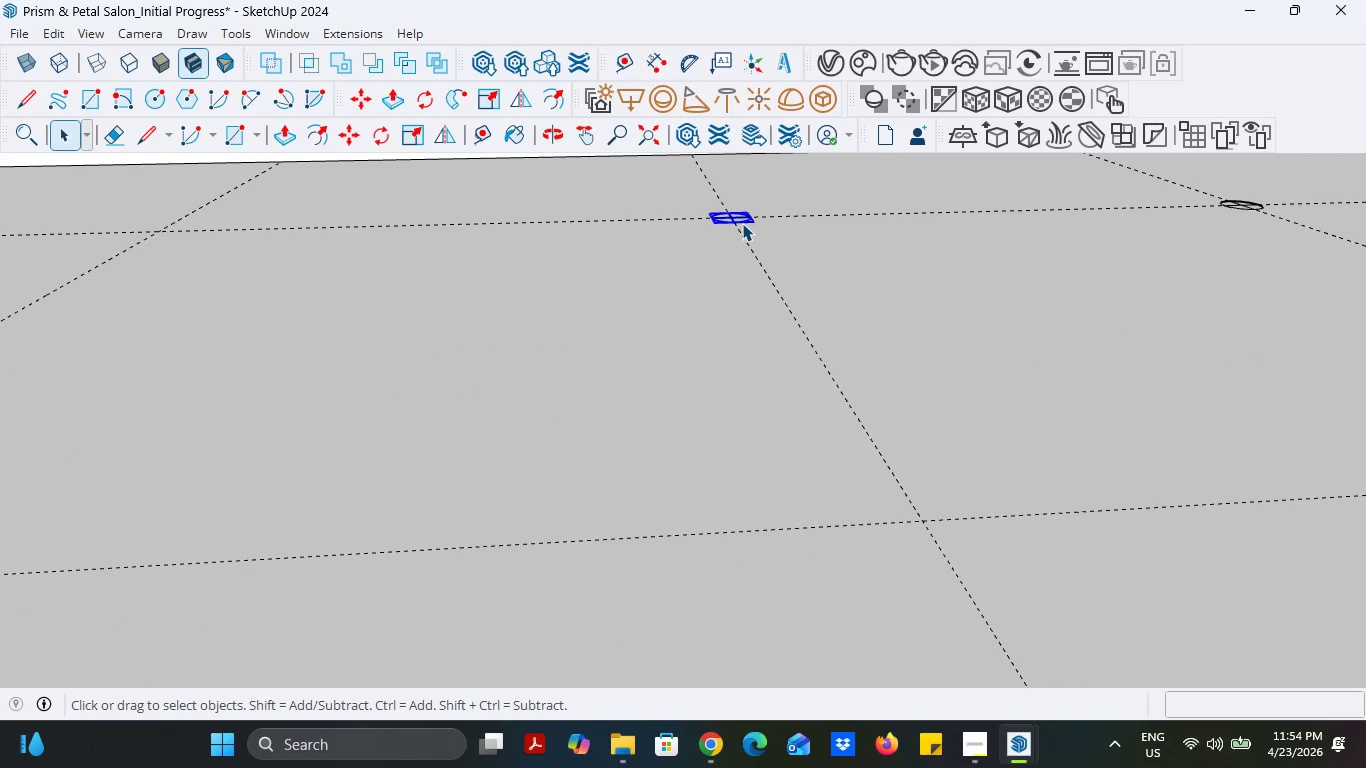 
key(Delete)
 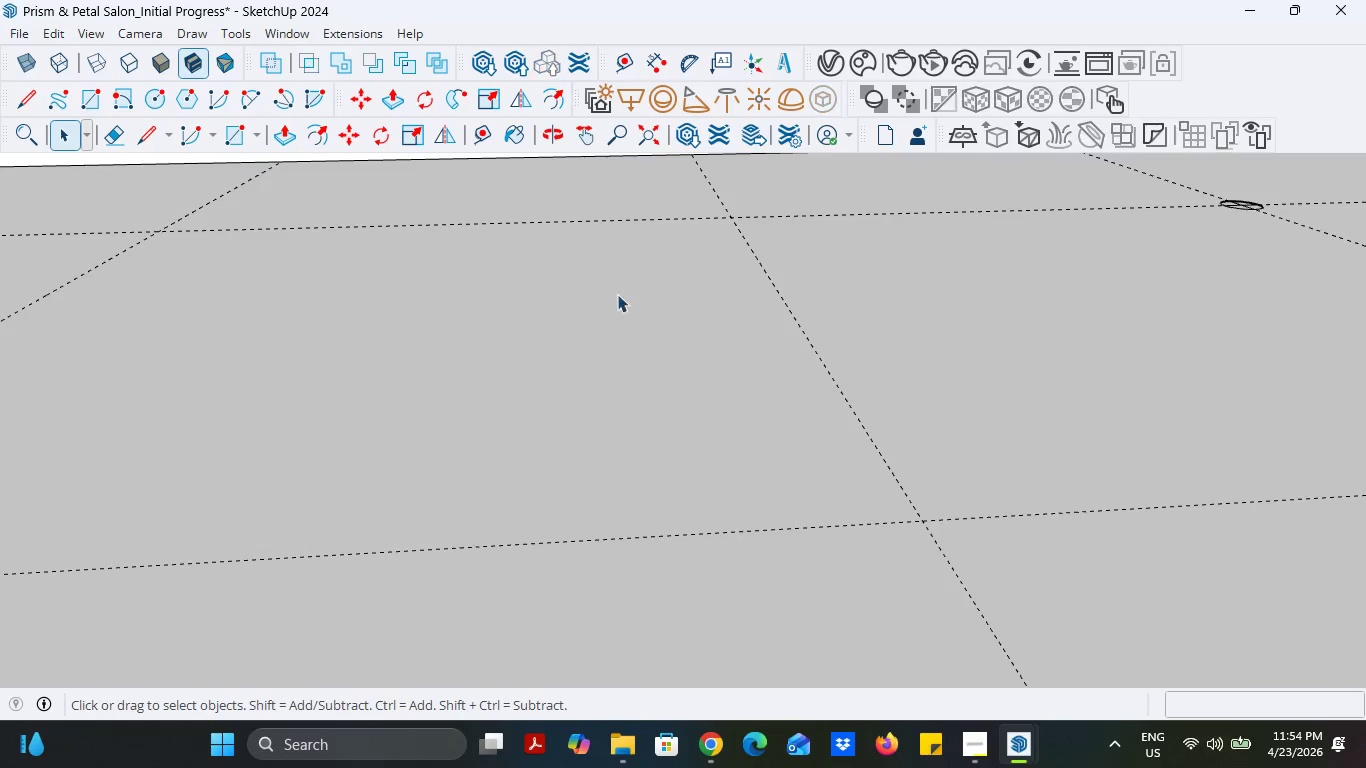 
scroll: coordinate [1075, 472], scroll_direction: down, amount: 4.0
 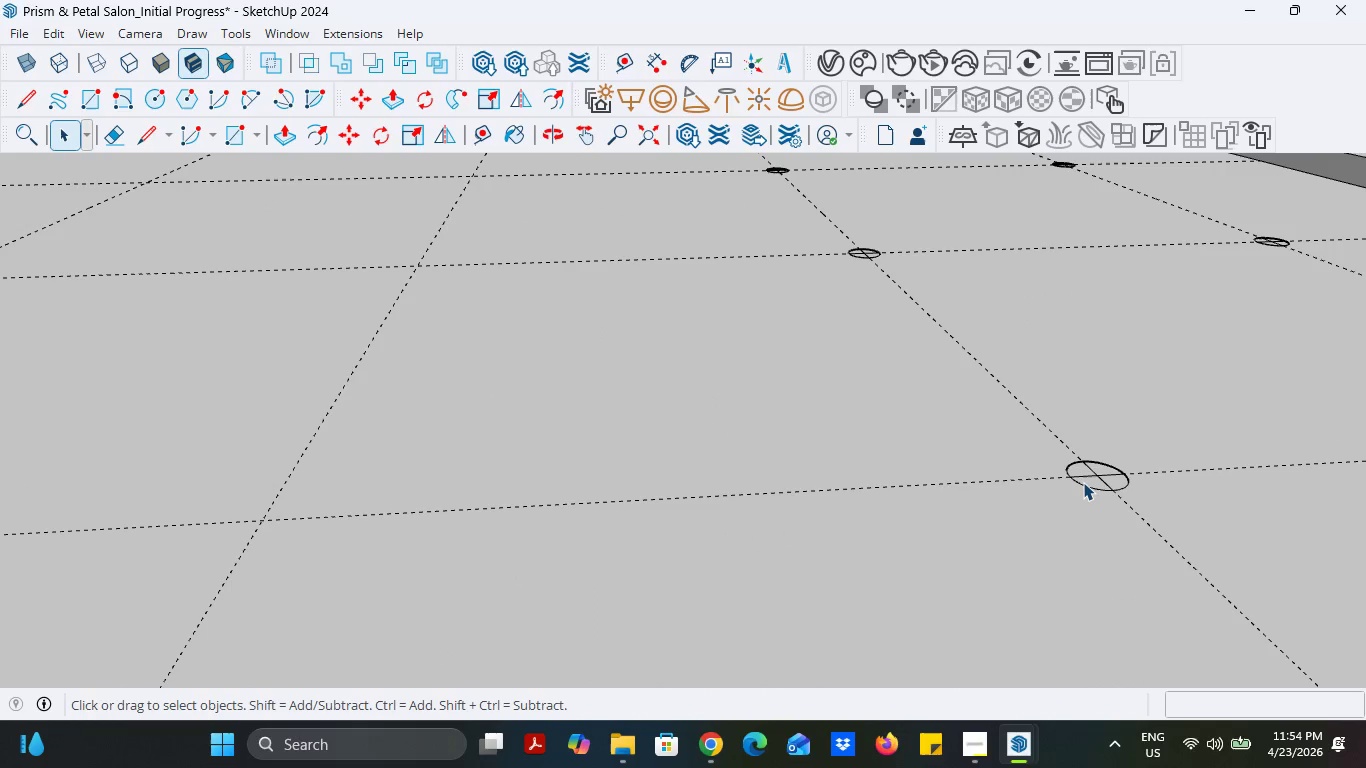 
left_click([1083, 482])
 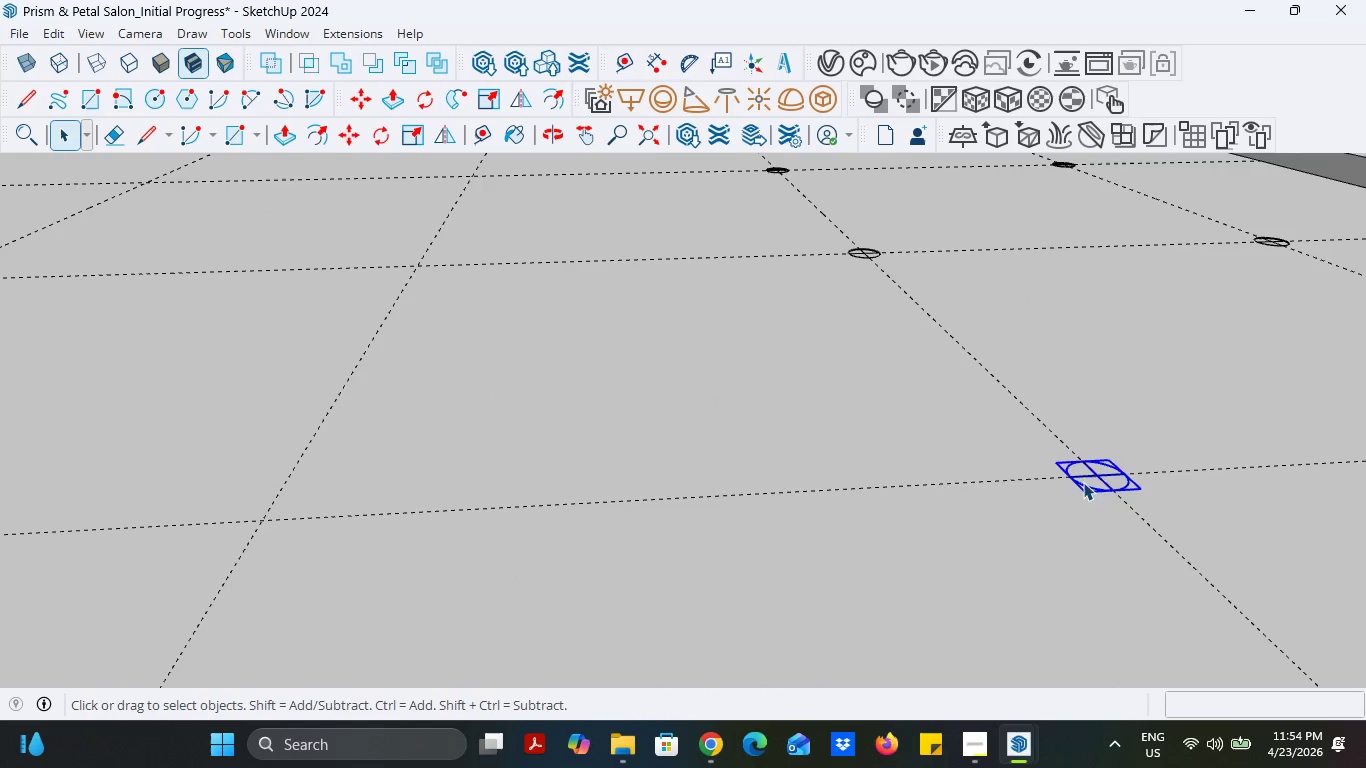 
key(Delete)
 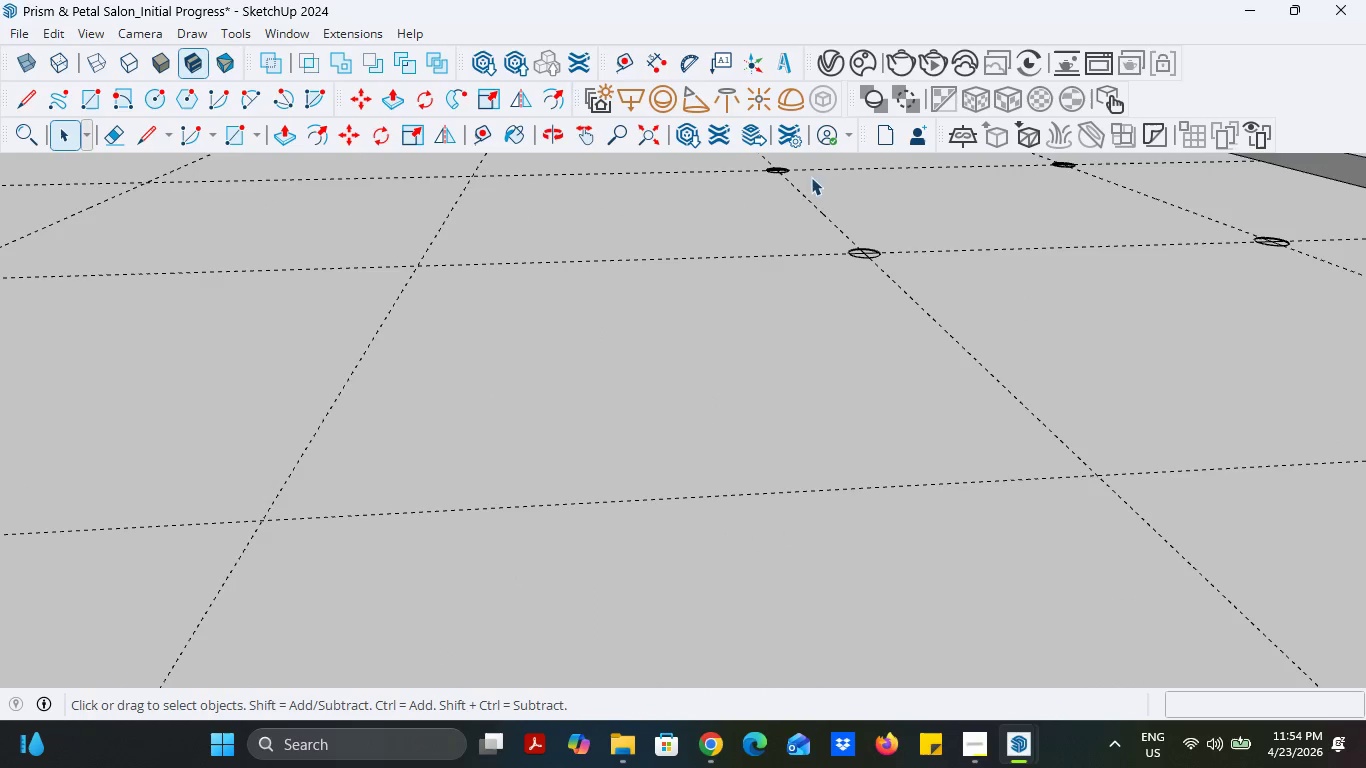 
scroll: coordinate [861, 264], scroll_direction: up, amount: 9.0
 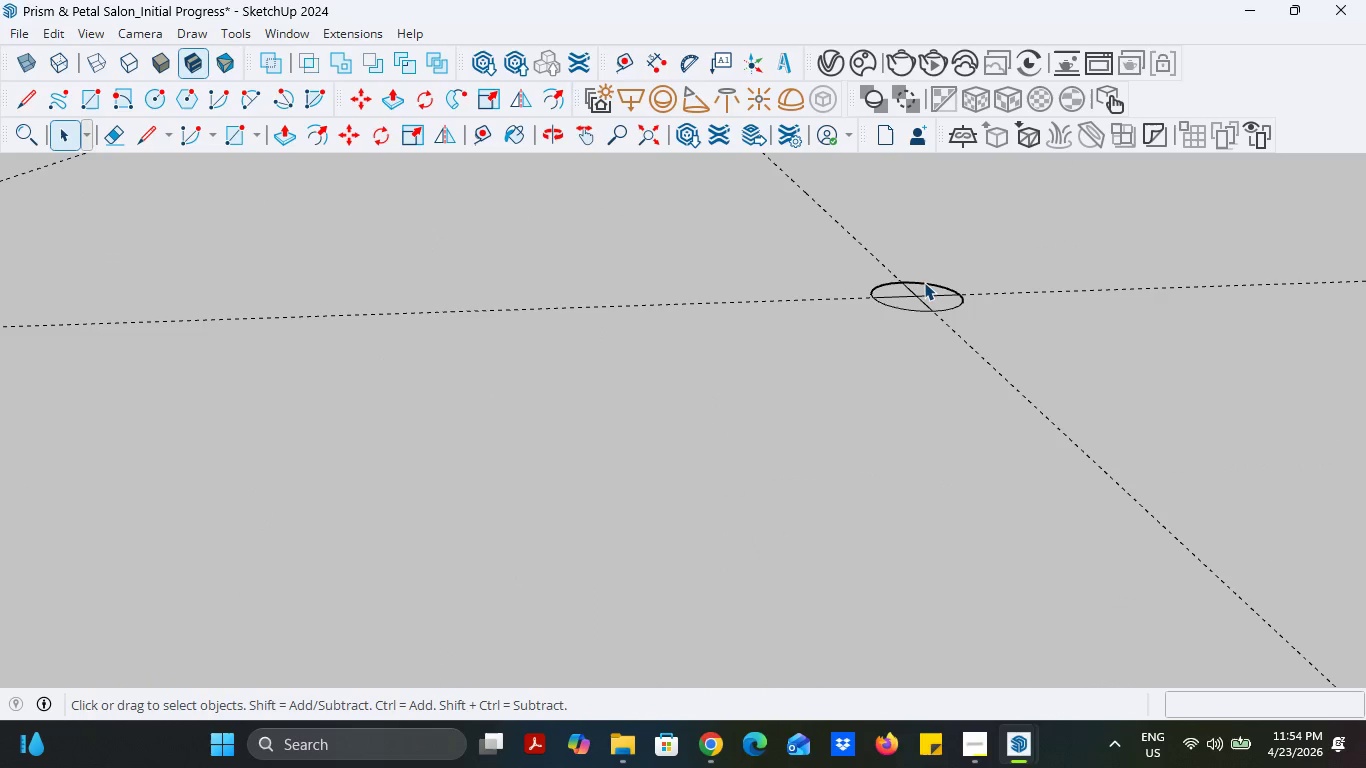 
left_click([924, 282])
 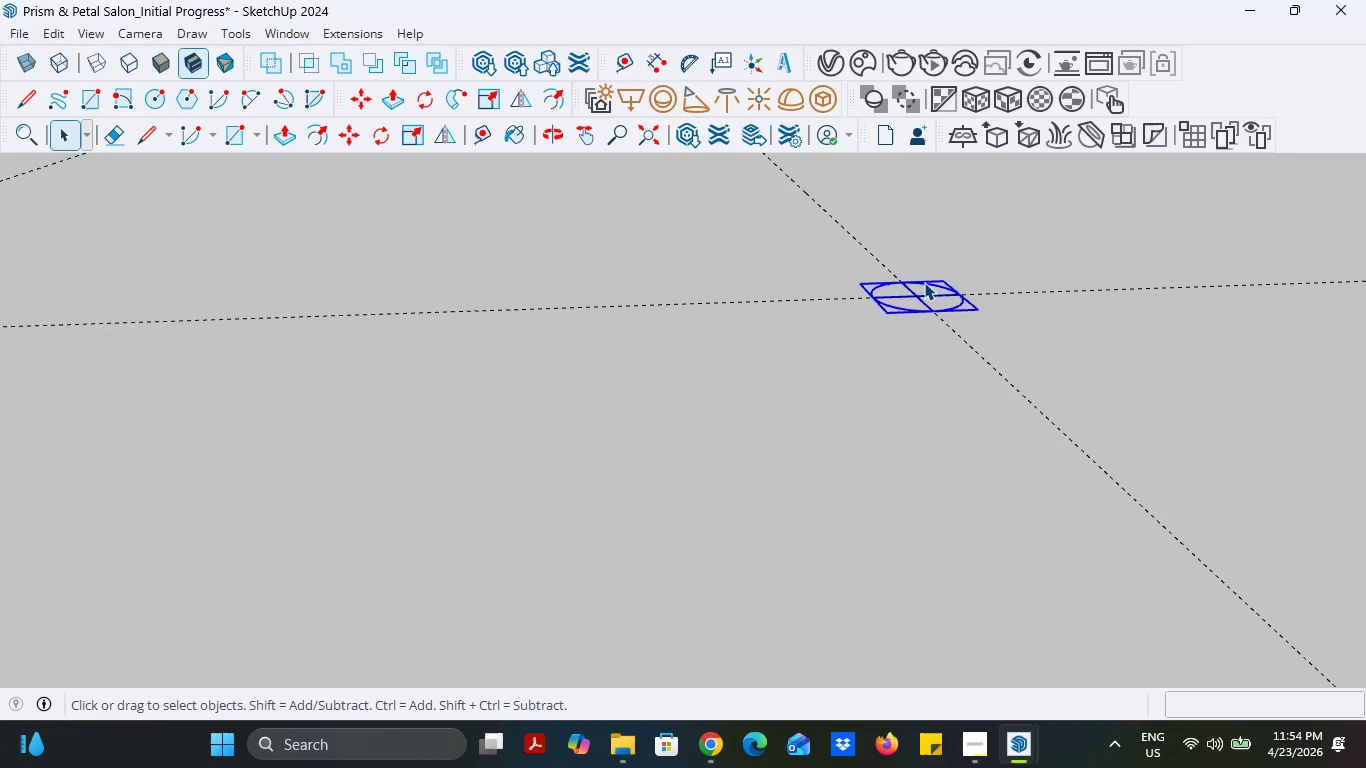 
key(Delete)
 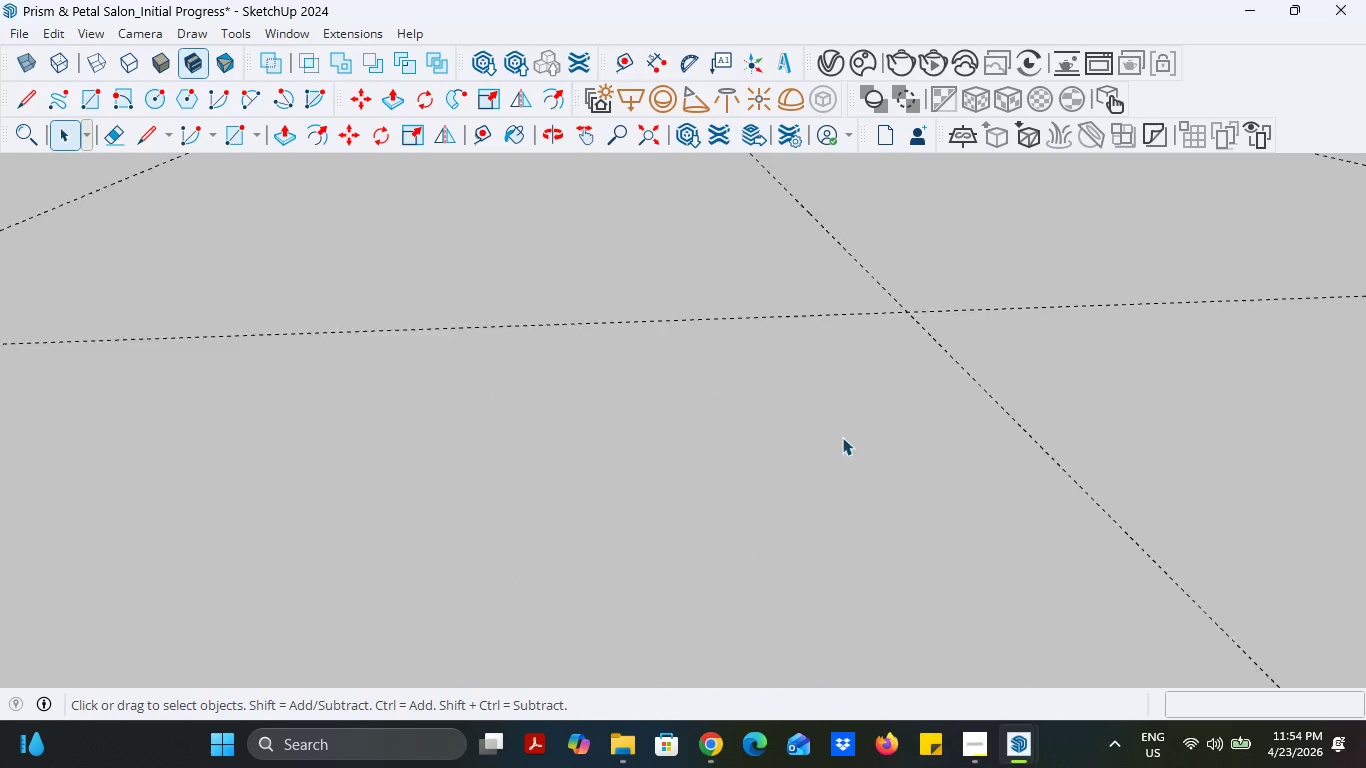 
left_click([782, 218])
 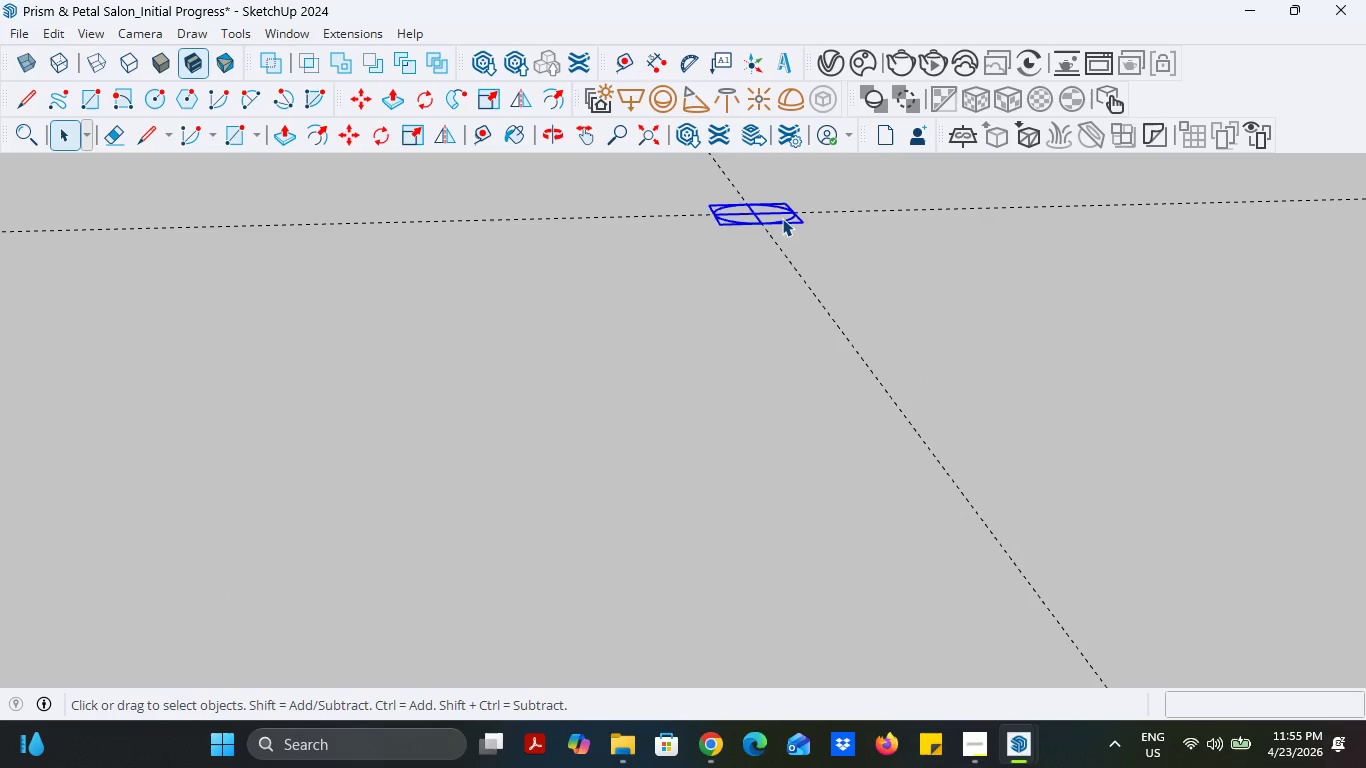 
scroll: coordinate [778, 222], scroll_direction: none, amount: 0.0
 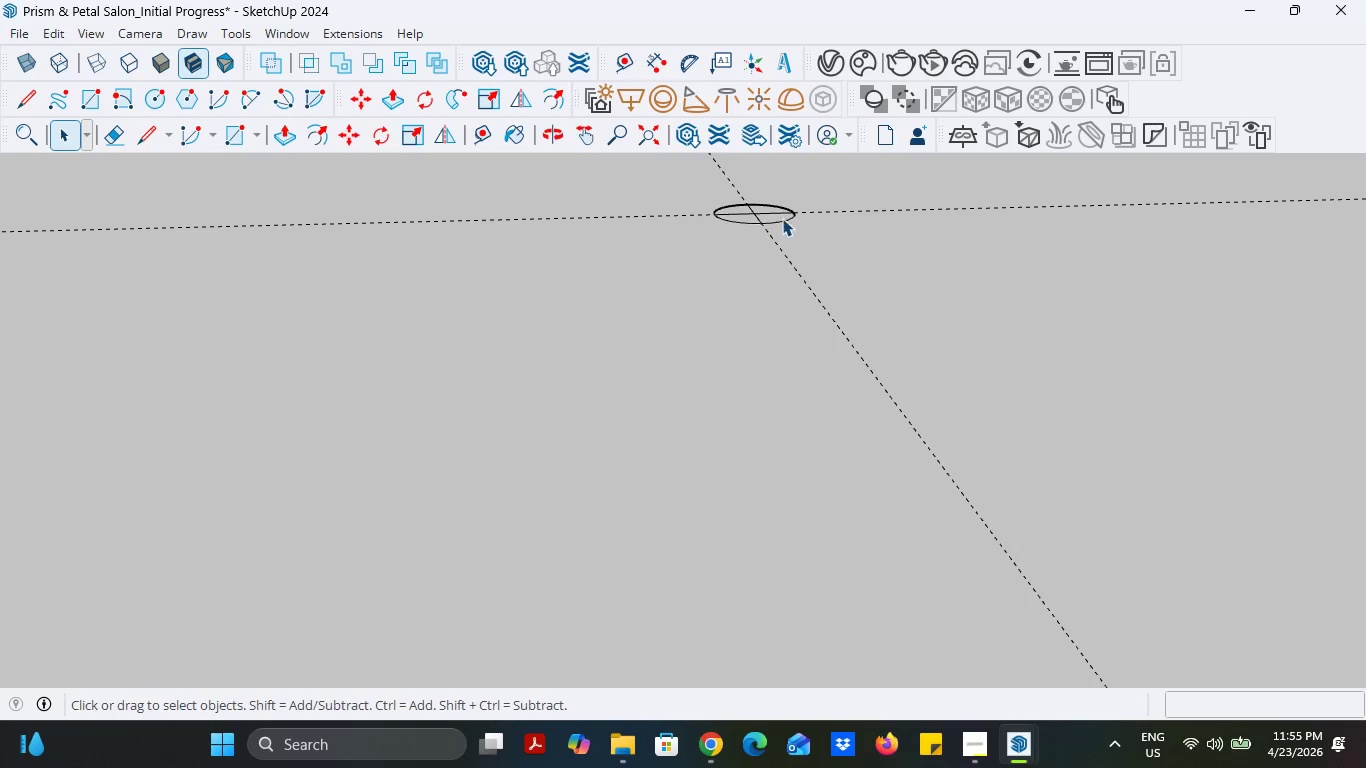 
key(Delete)
 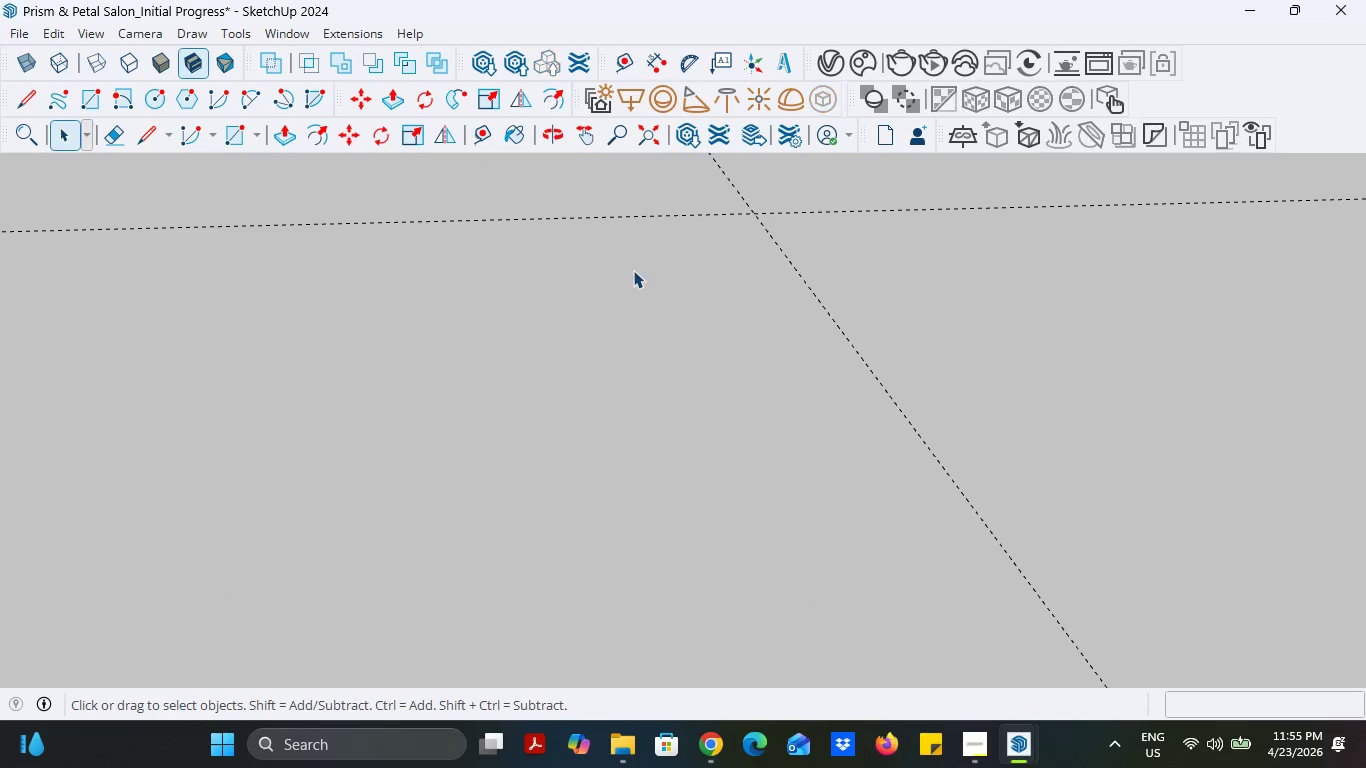 
scroll: coordinate [636, 287], scroll_direction: down, amount: 20.0
 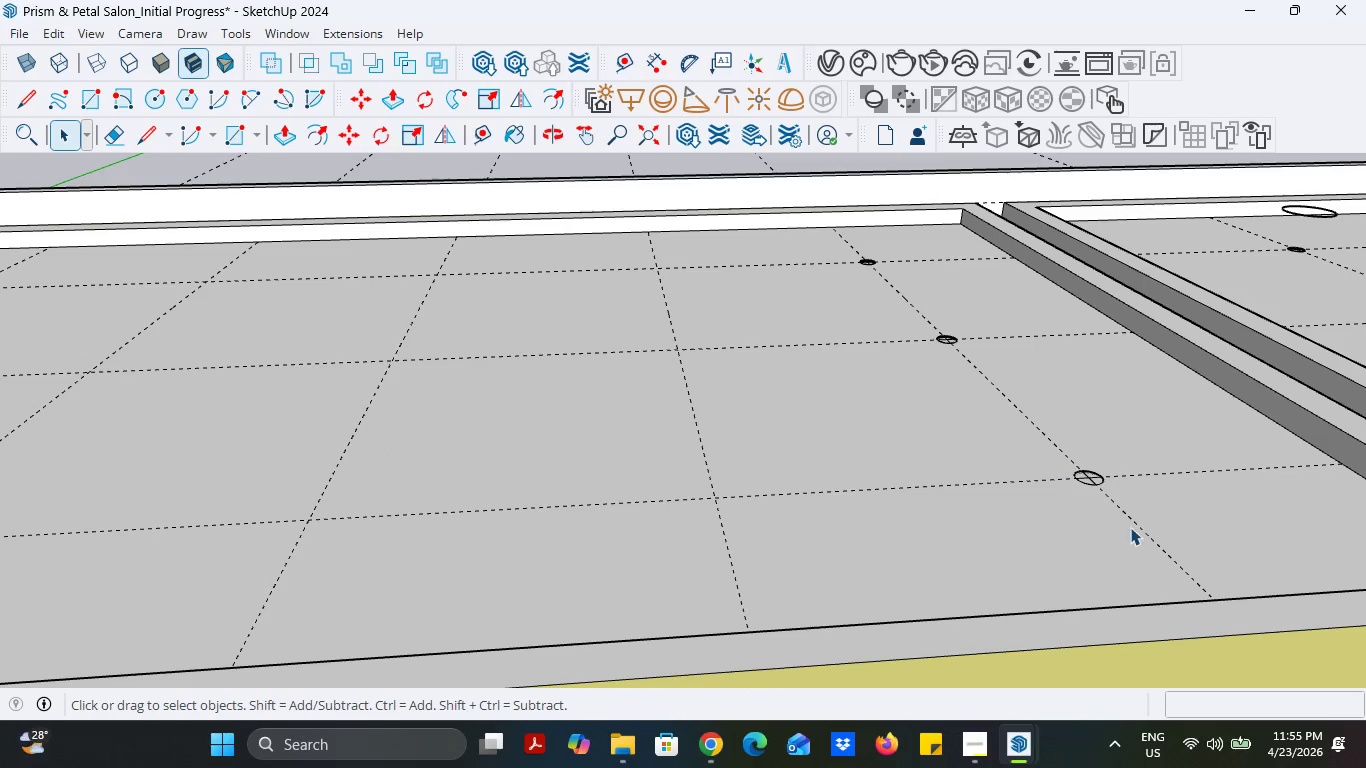 
left_click([1069, 449])
 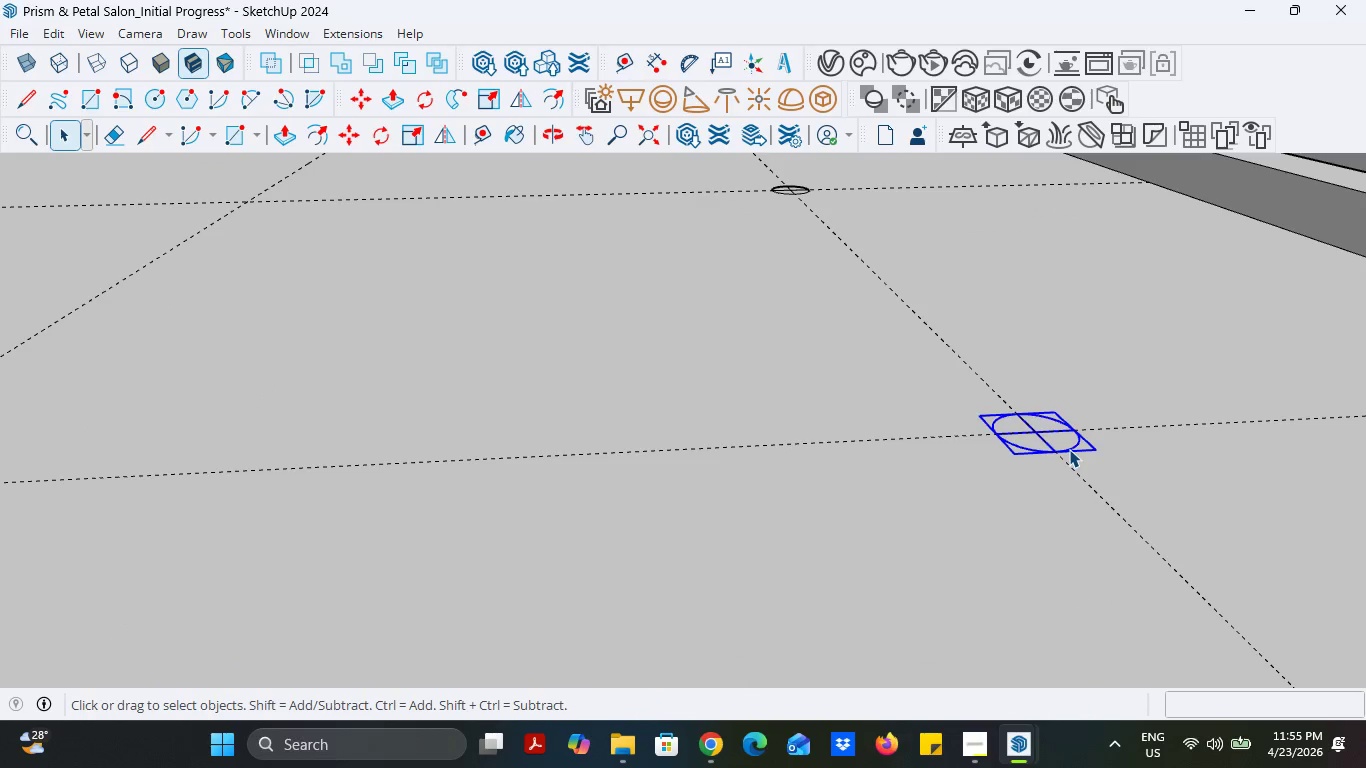 
scroll: coordinate [1088, 466], scroll_direction: up, amount: 15.0
 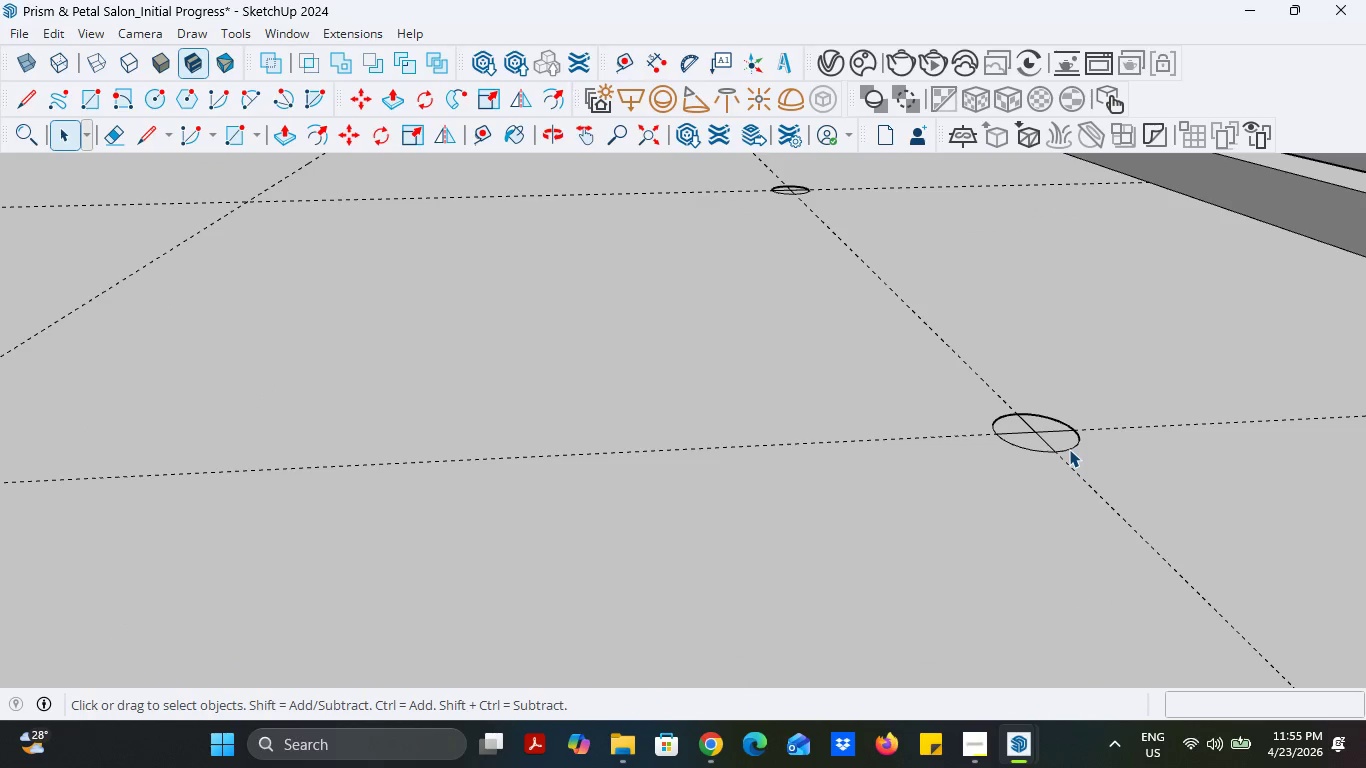 
key(Delete)
 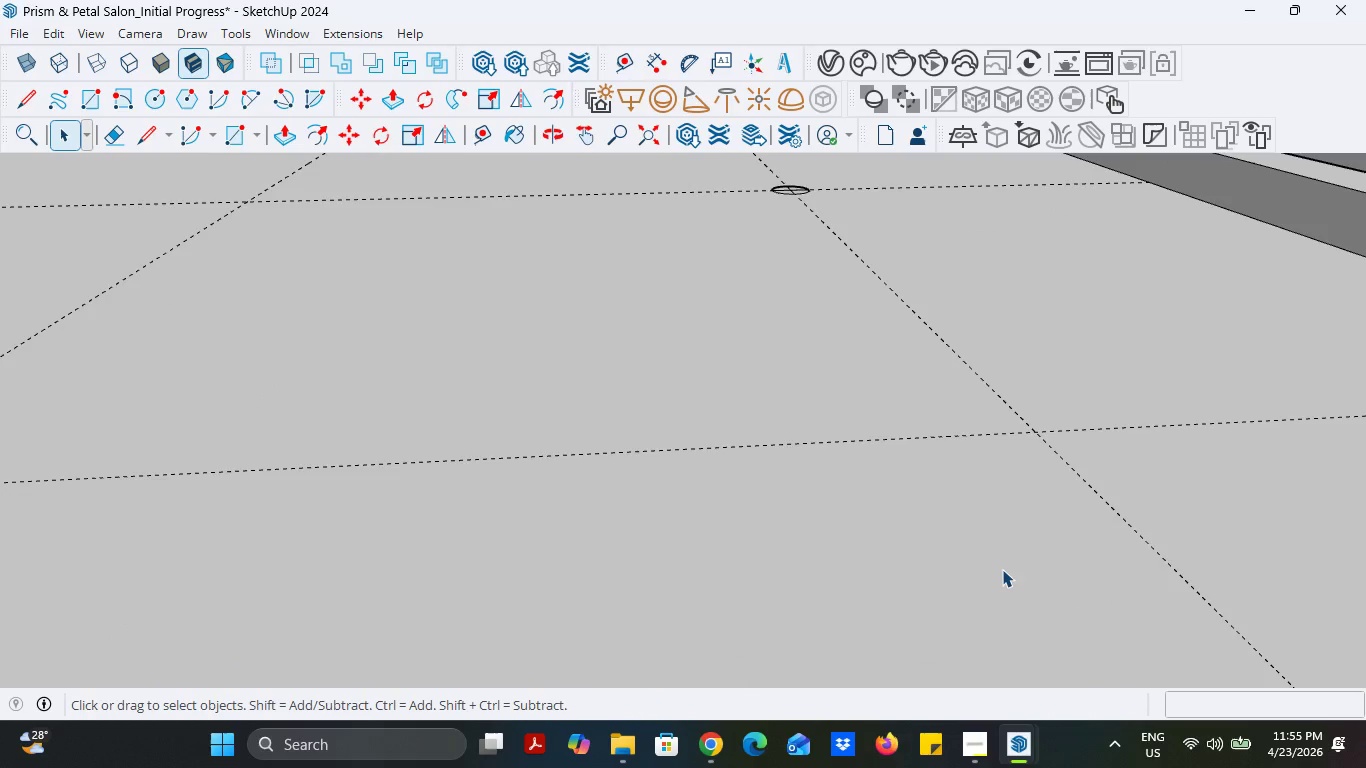 
scroll: coordinate [841, 274], scroll_direction: down, amount: 1.0
 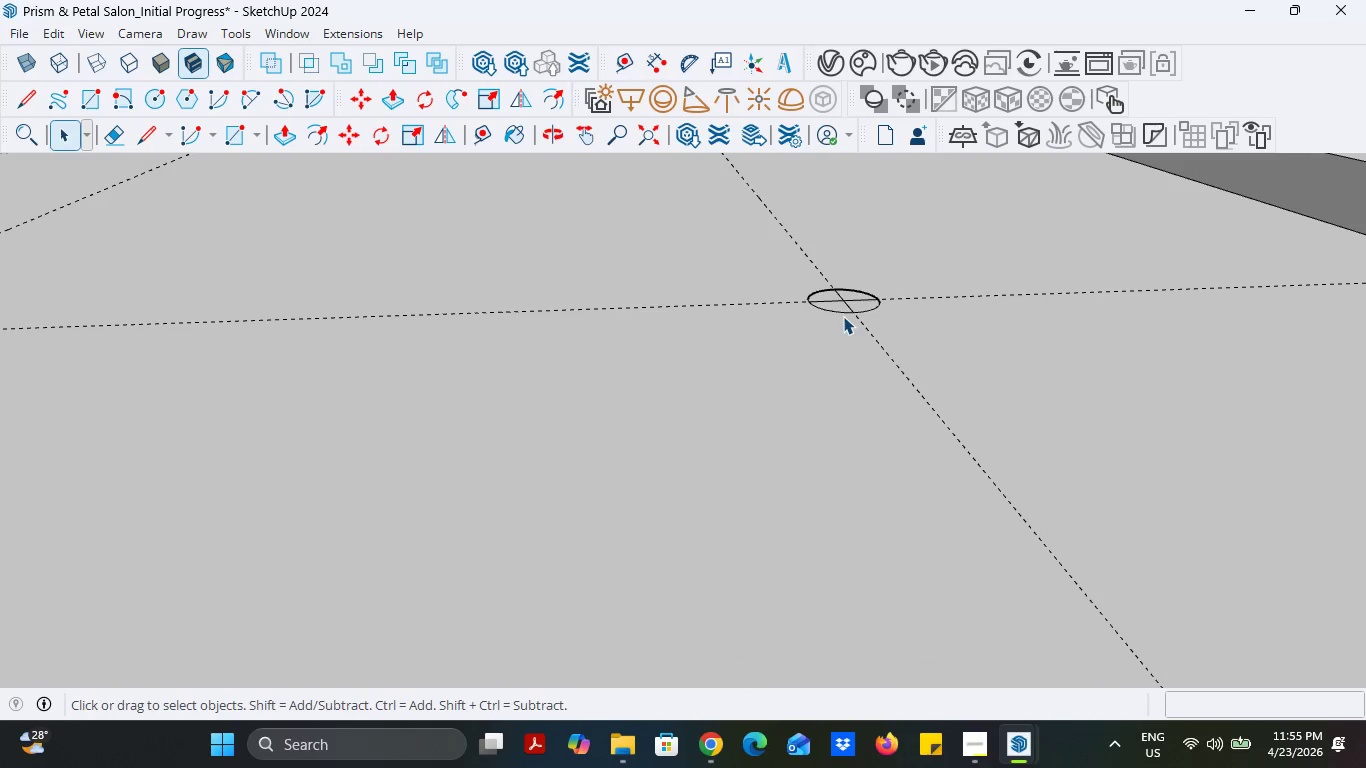 
left_click([843, 316])
 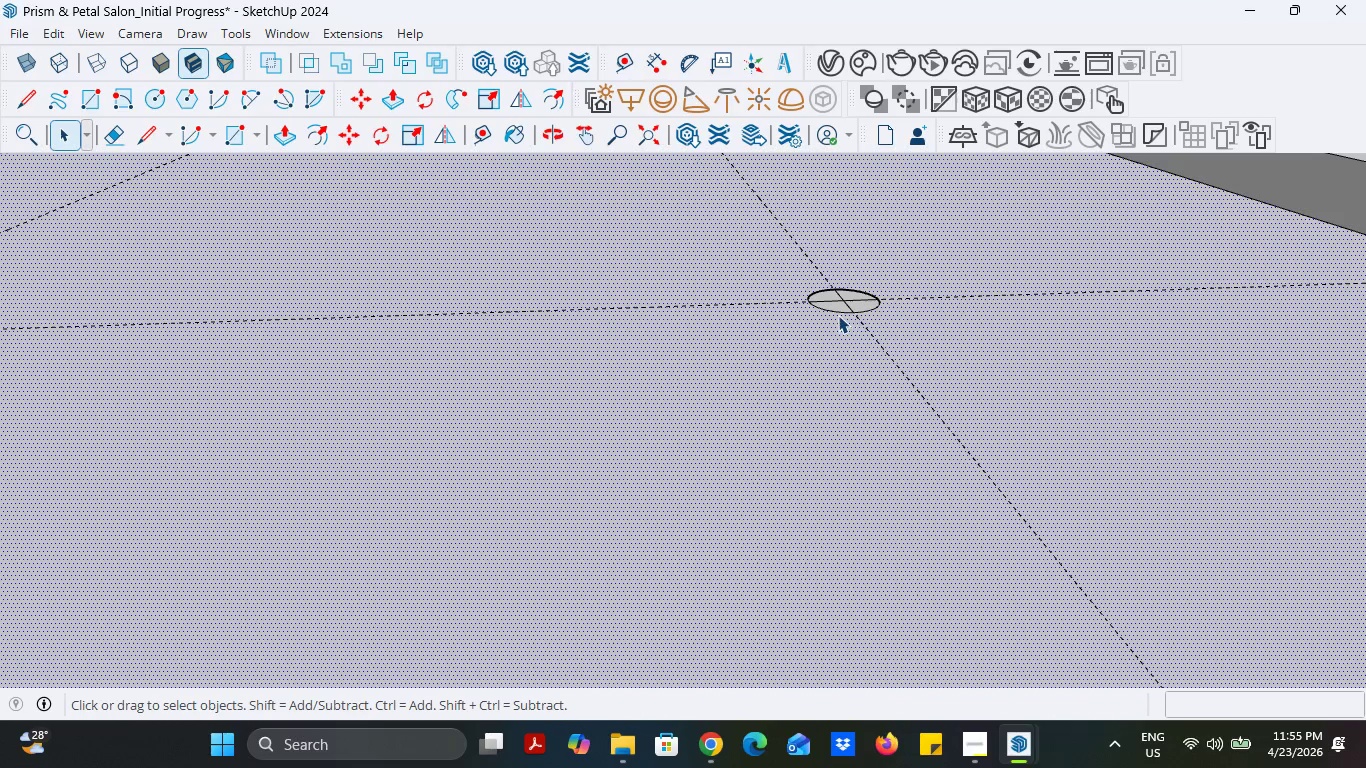 
left_click([838, 315])
 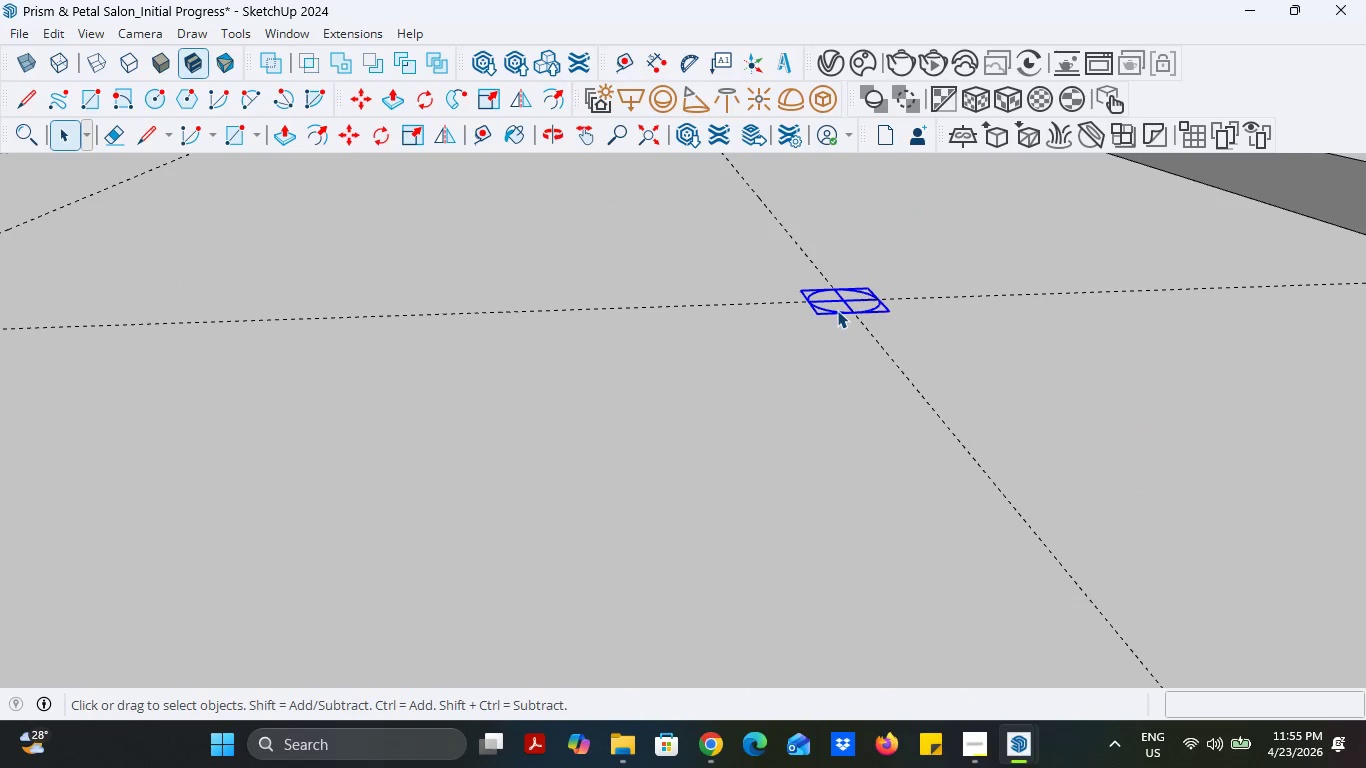 
key(Delete)
 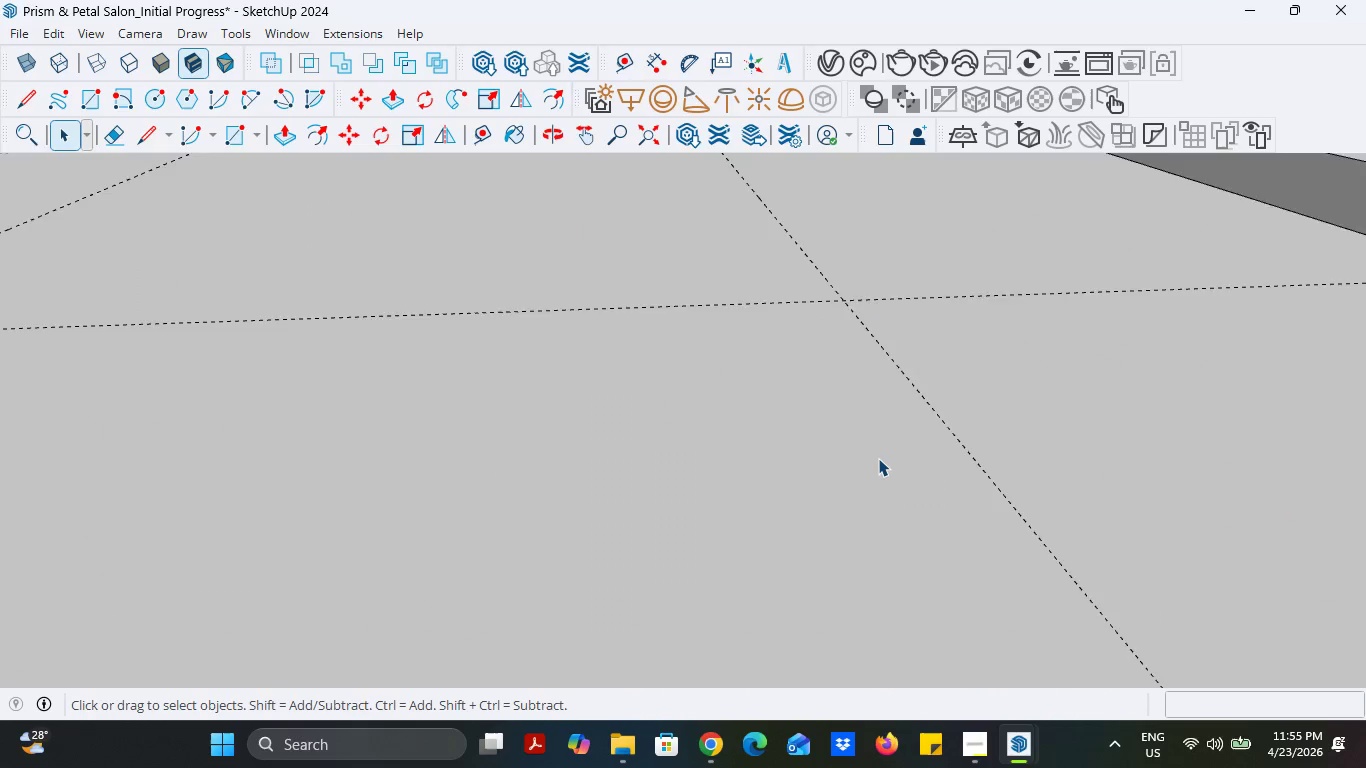 
scroll: coordinate [762, 254], scroll_direction: none, amount: 0.0
 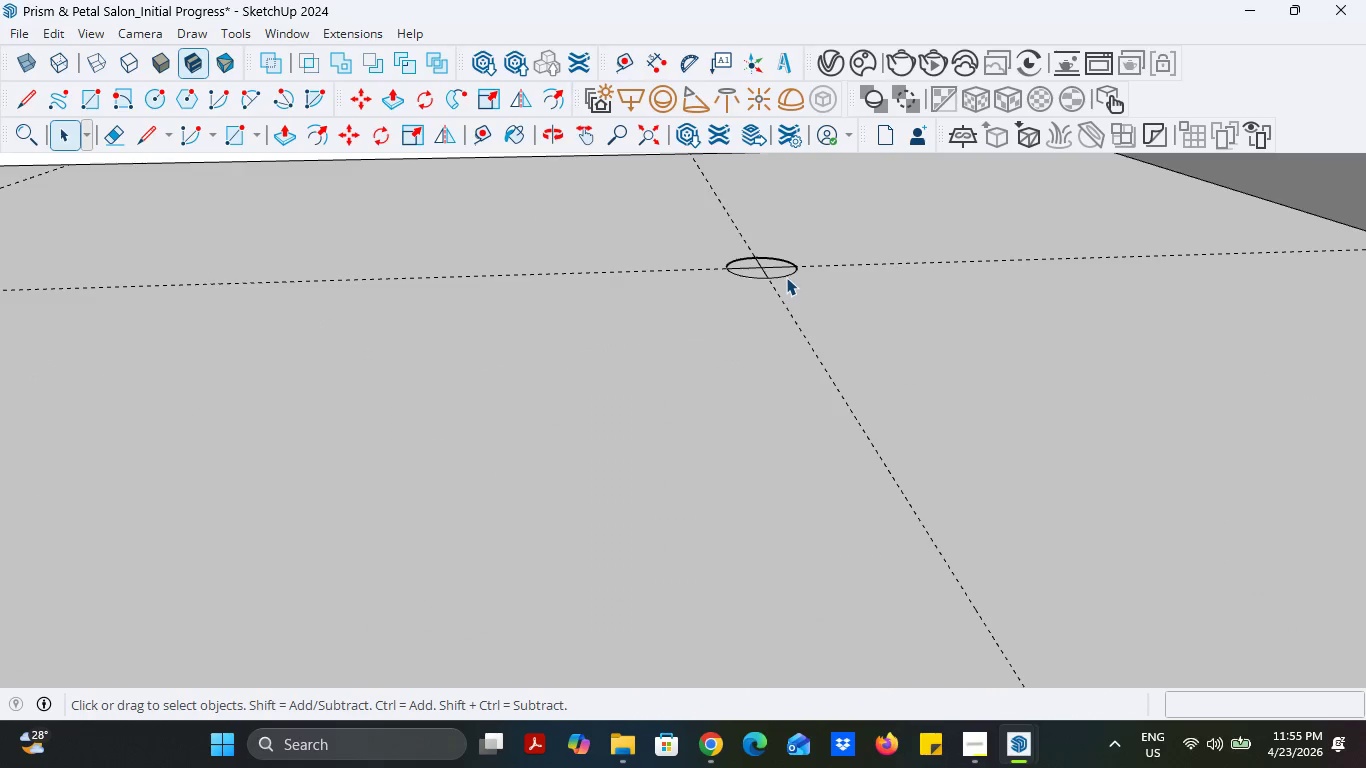 
left_click([786, 277])
 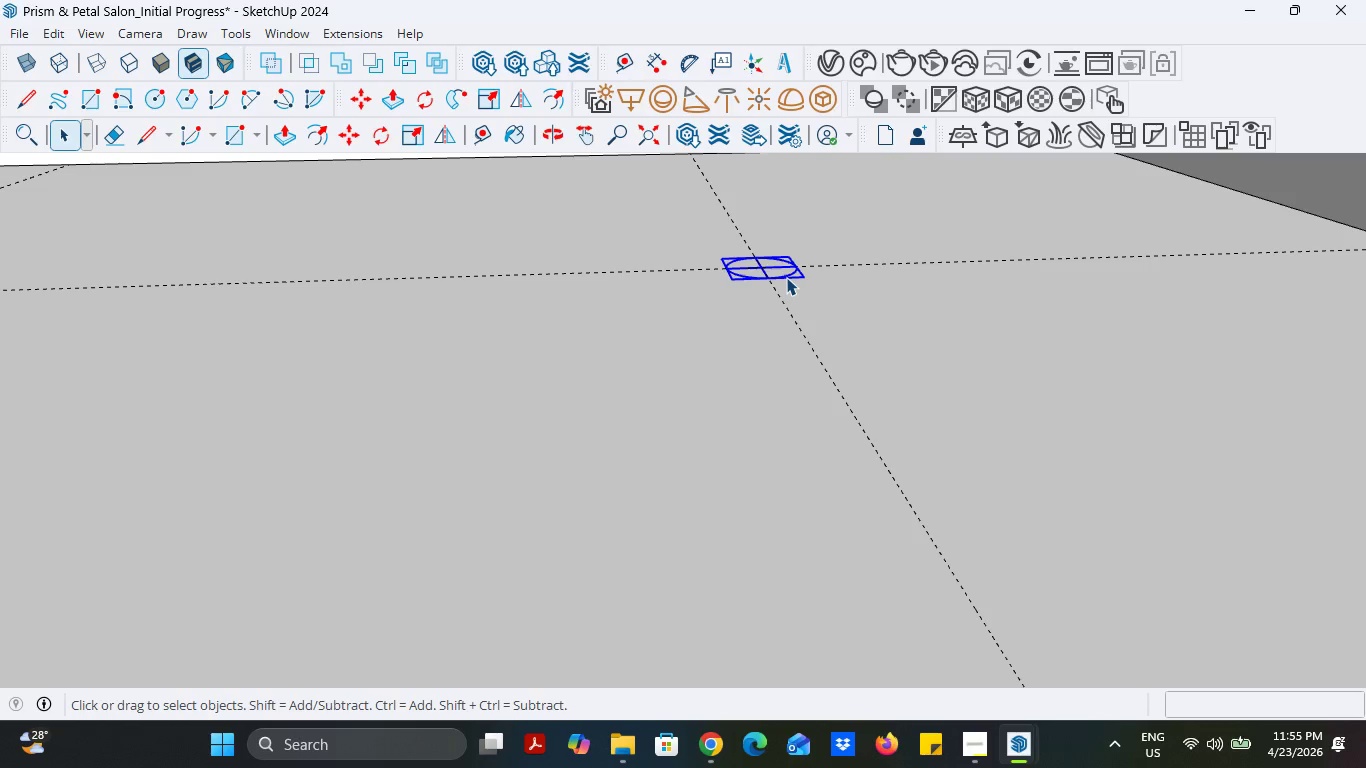 
key(Delete)
 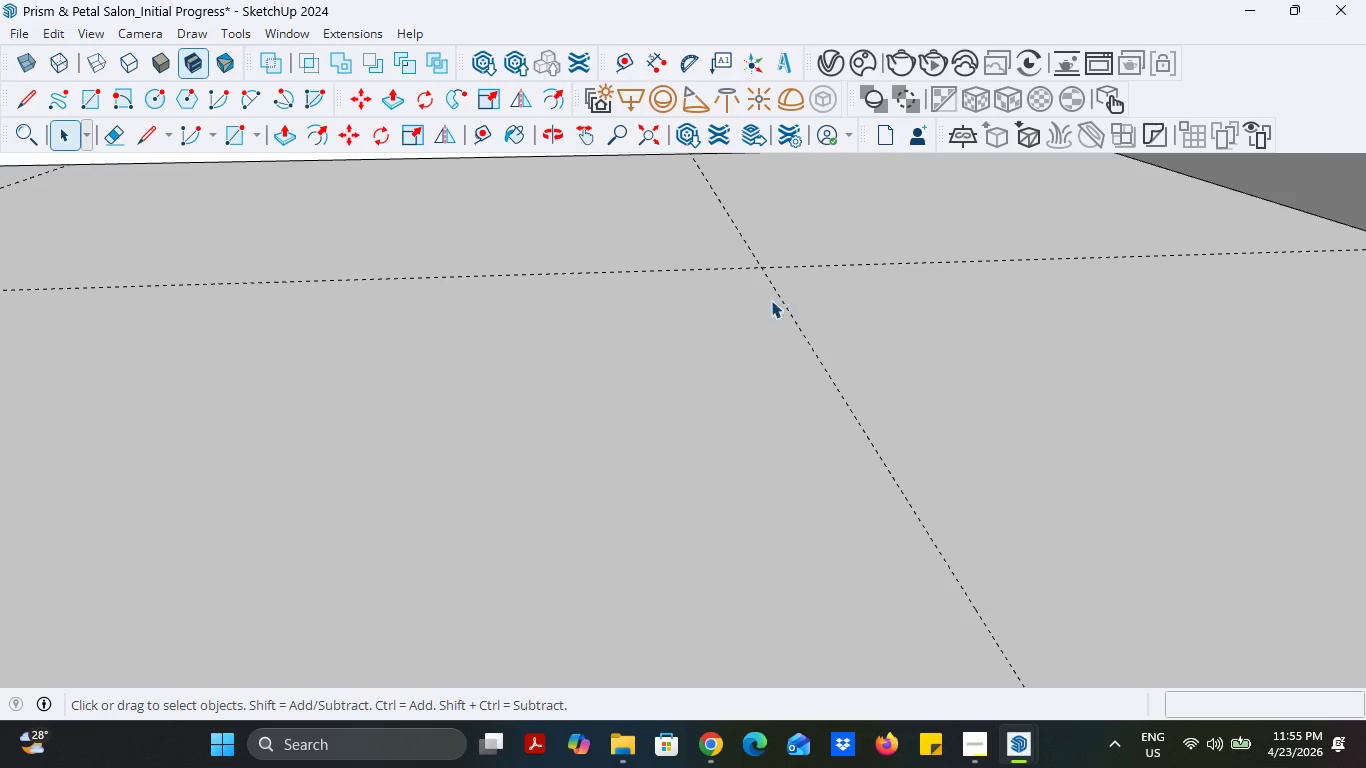 
scroll: coordinate [894, 370], scroll_direction: down, amount: 17.0
 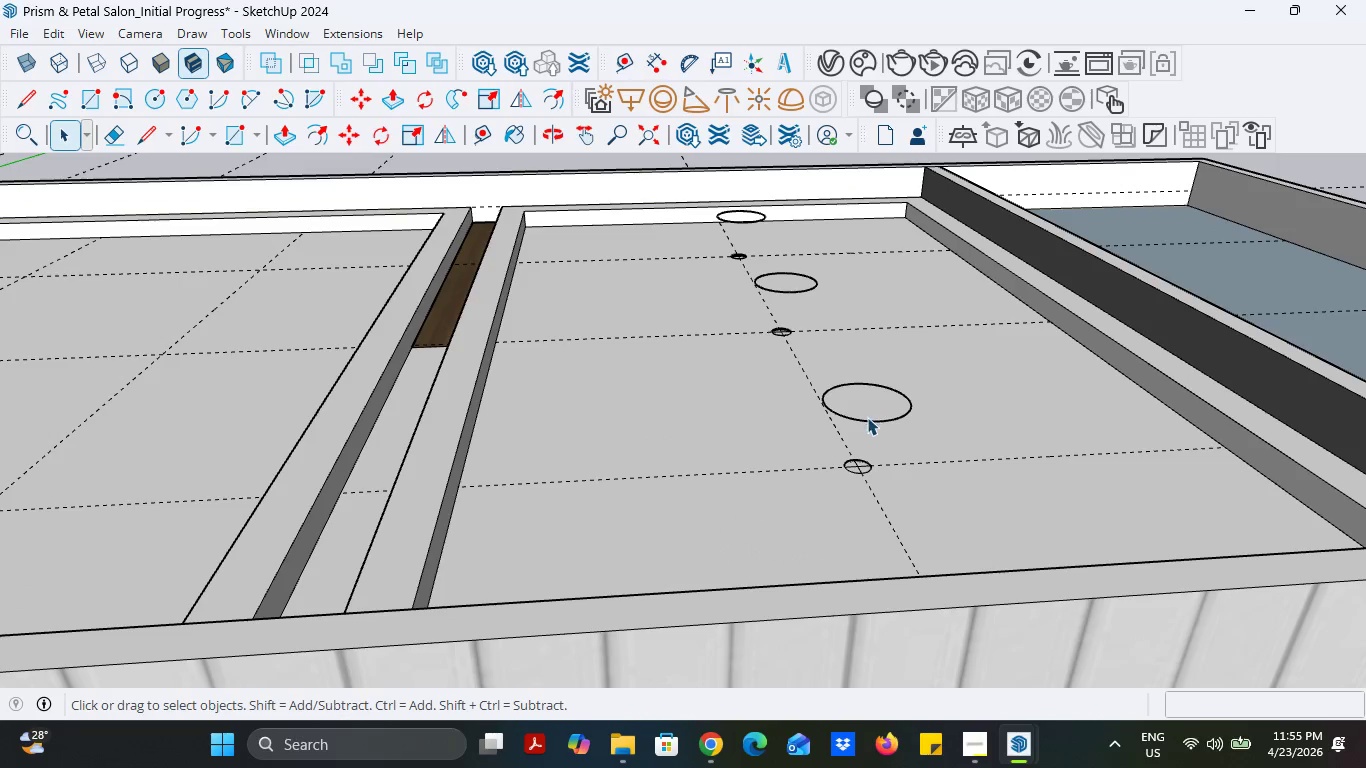 
left_click([867, 417])
 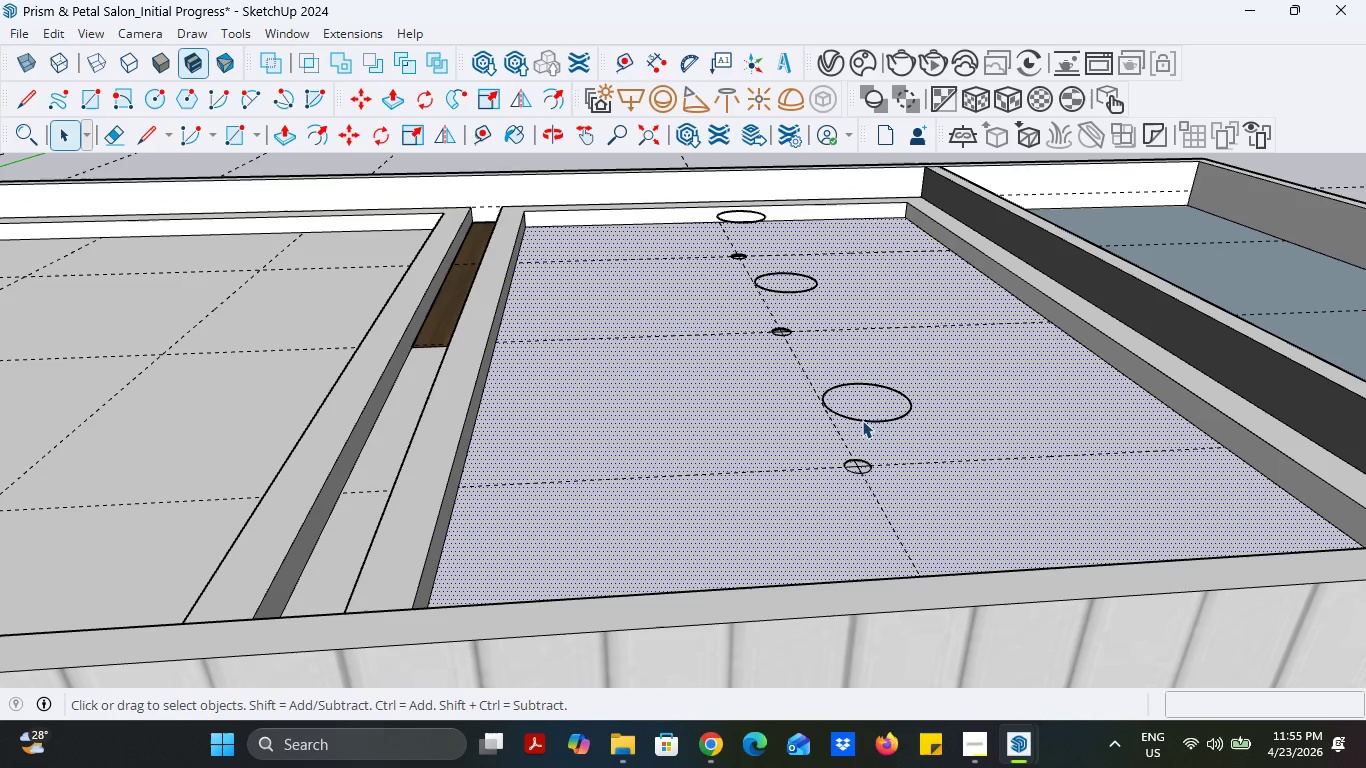 
left_click([861, 422])
 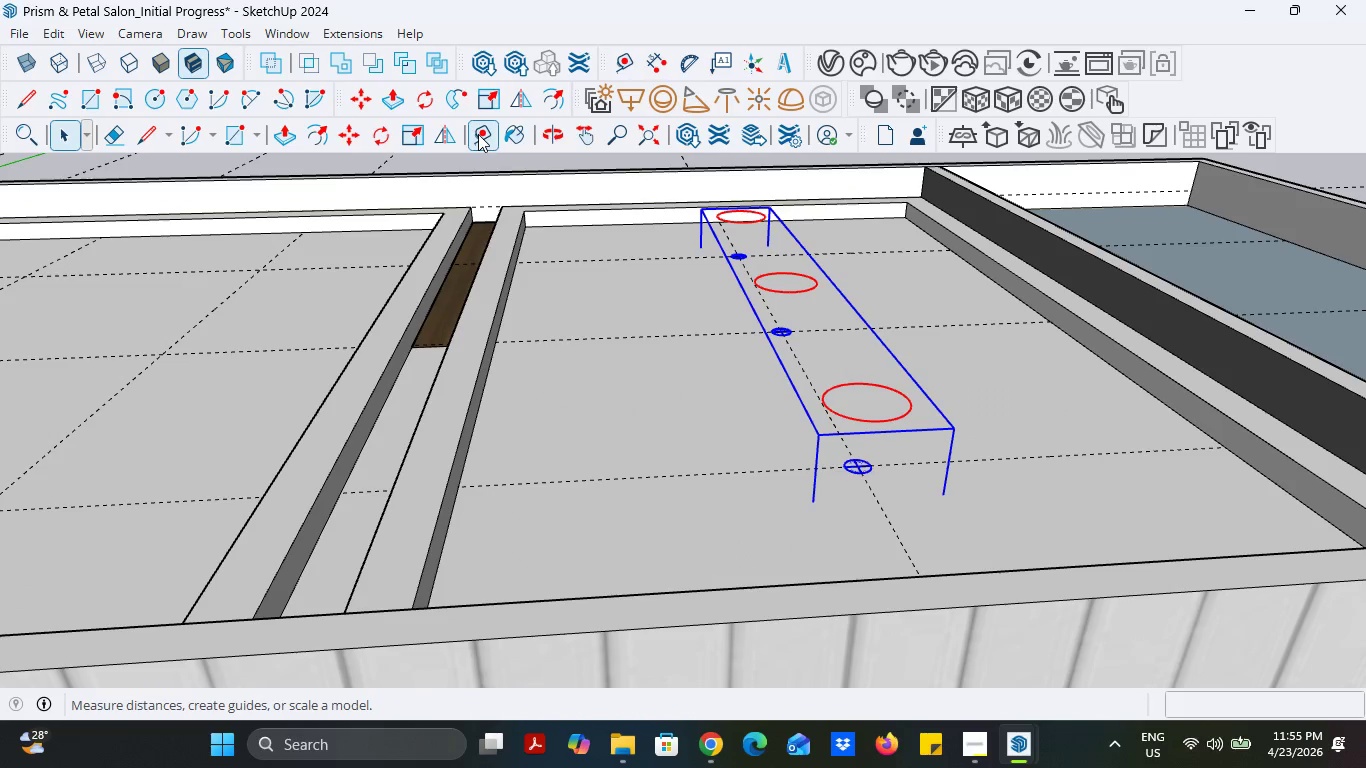 
left_click([355, 135])
 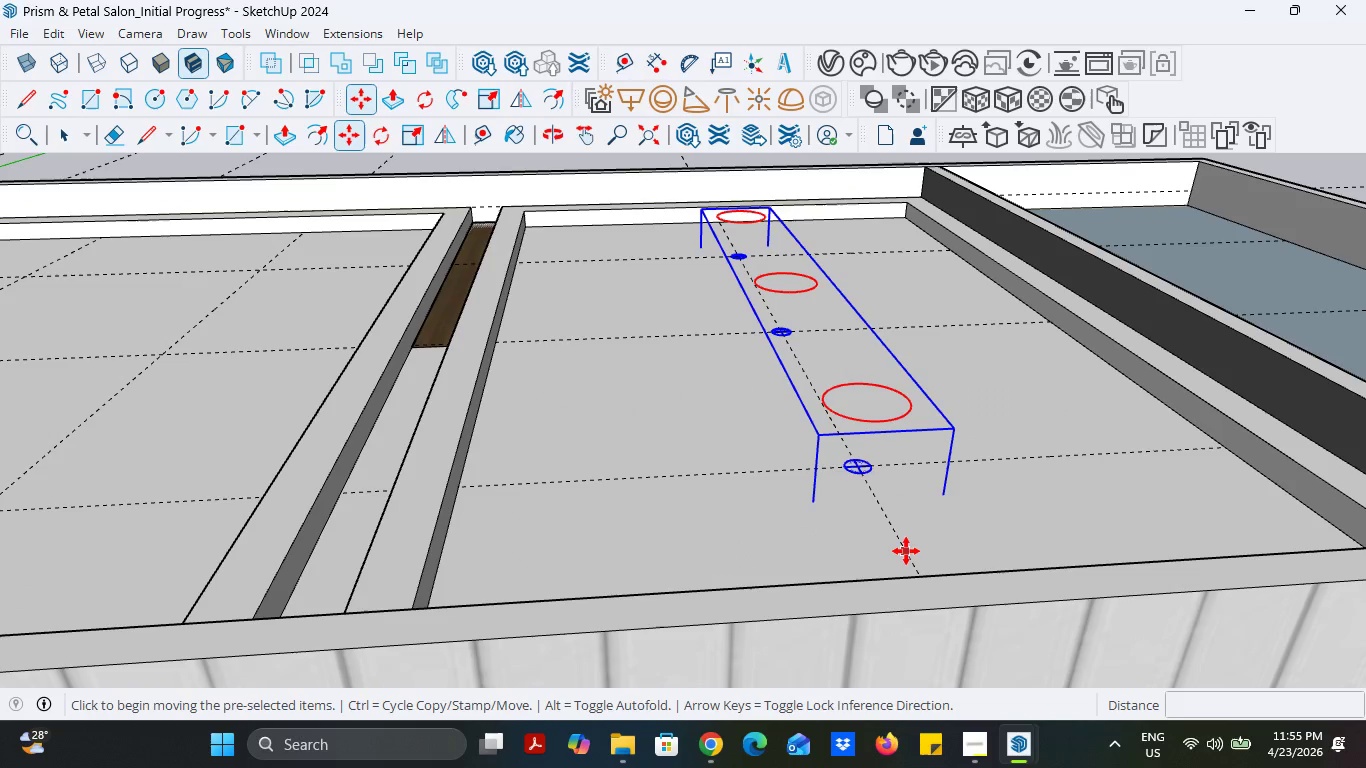 
key(Control+ControlLeft)
 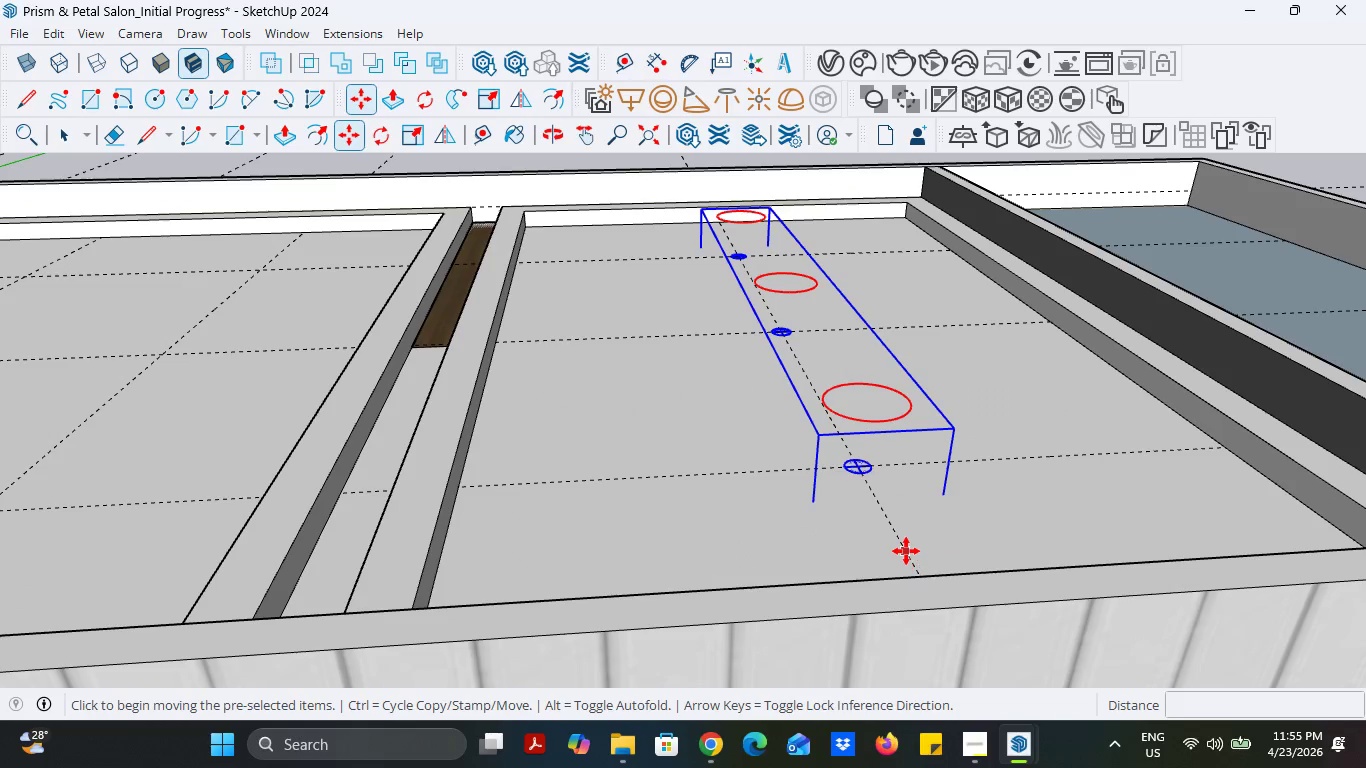 
left_click([906, 551])
 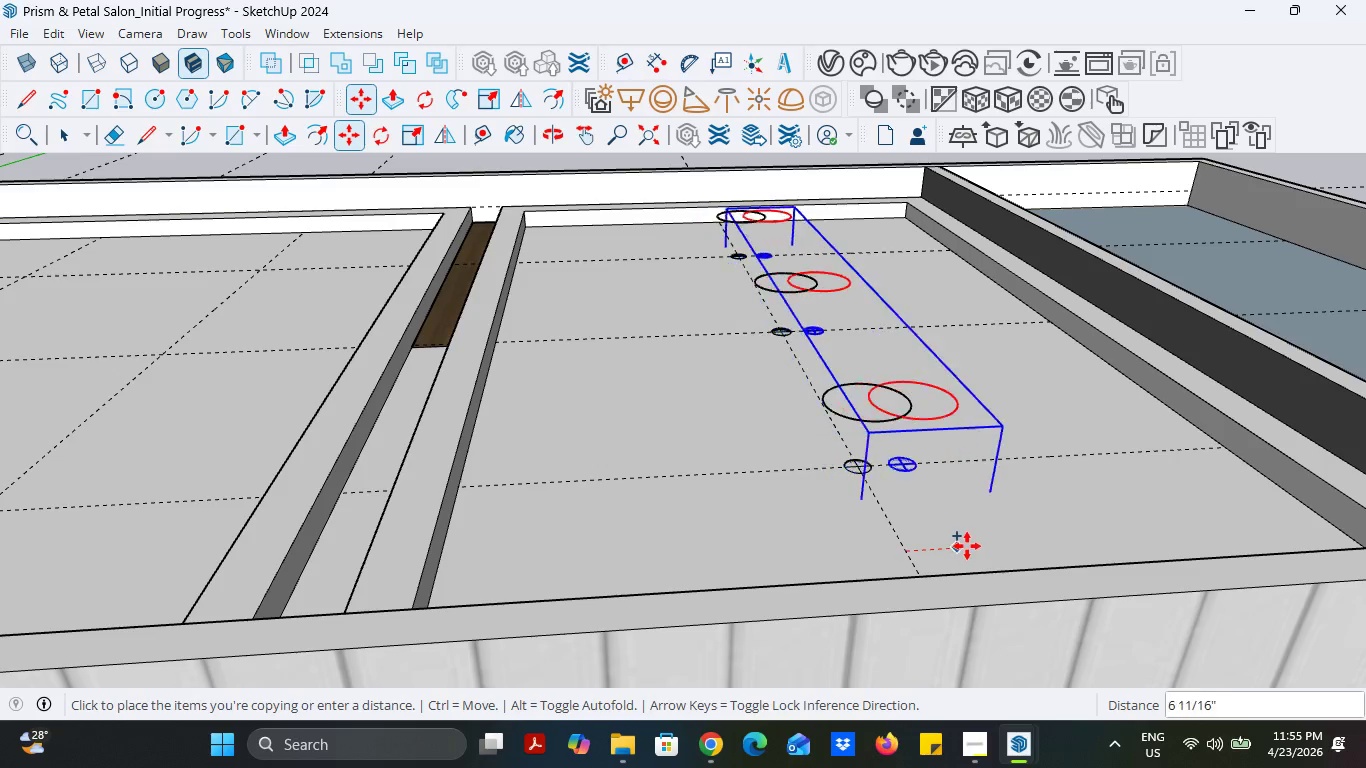 
scroll: coordinate [980, 542], scroll_direction: down, amount: 12.0
 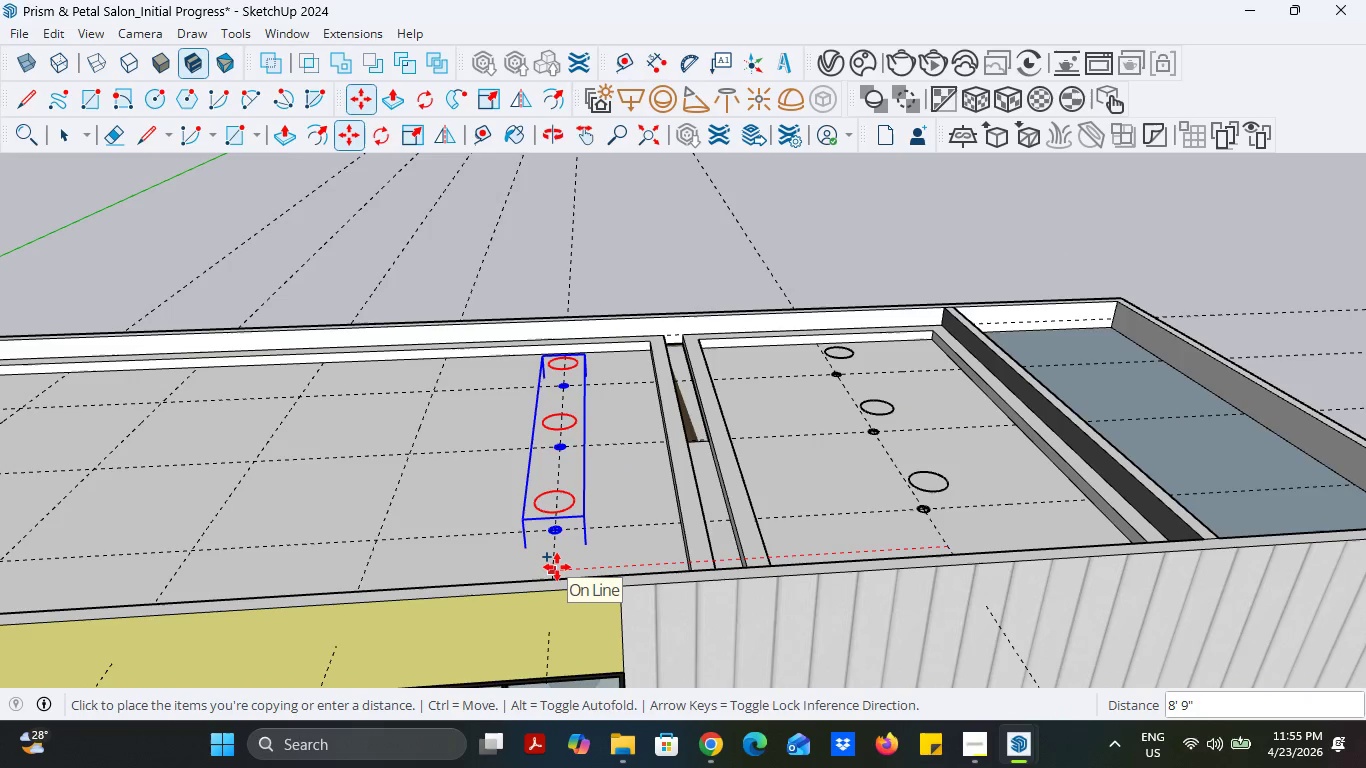 
left_click([557, 567])
 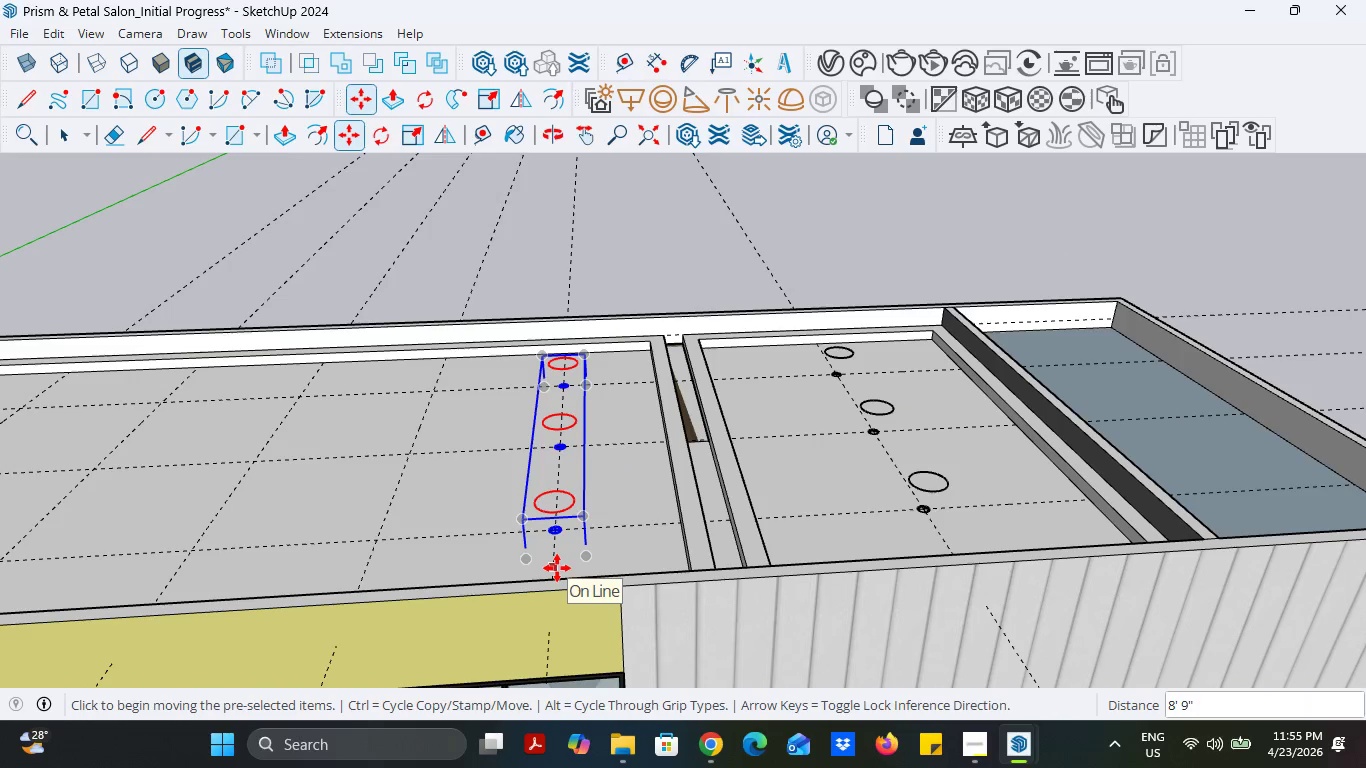 
key(Control+ControlLeft)
 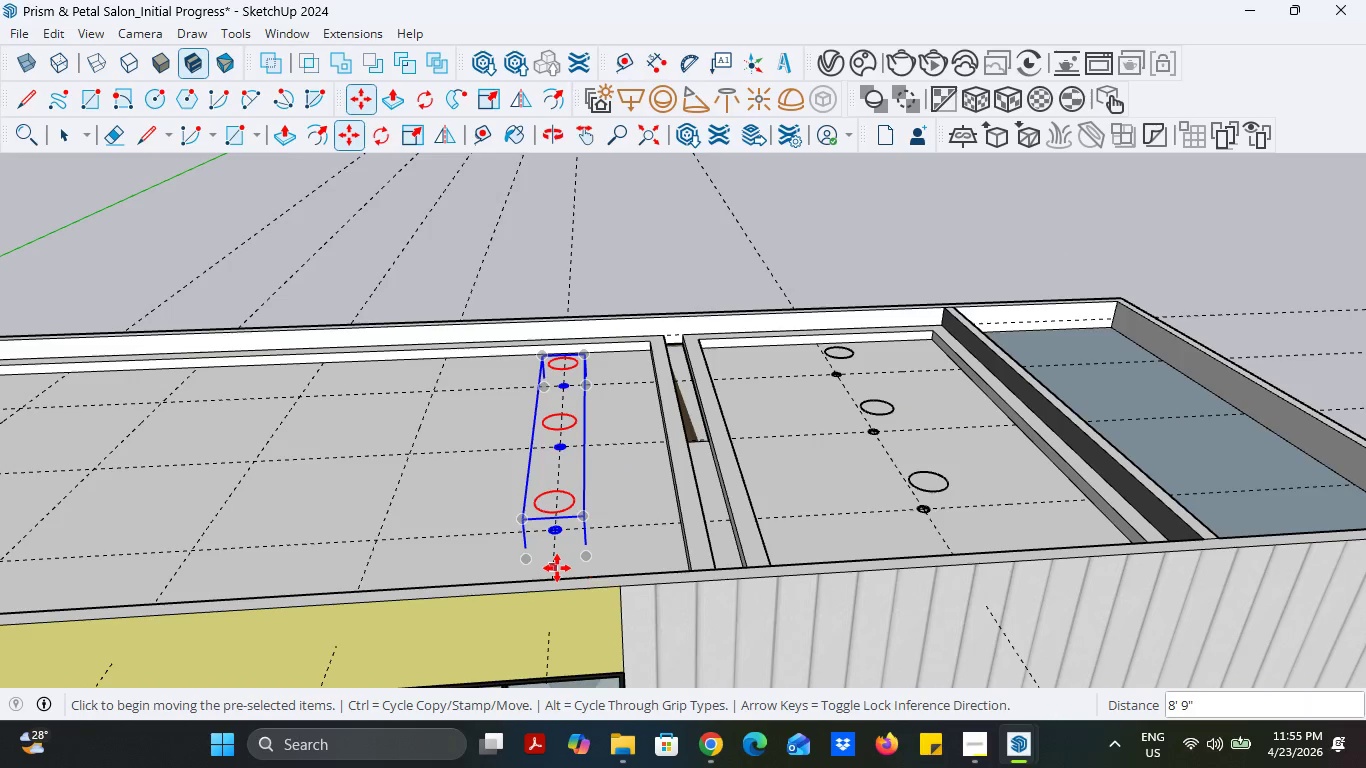 
left_click([557, 568])
 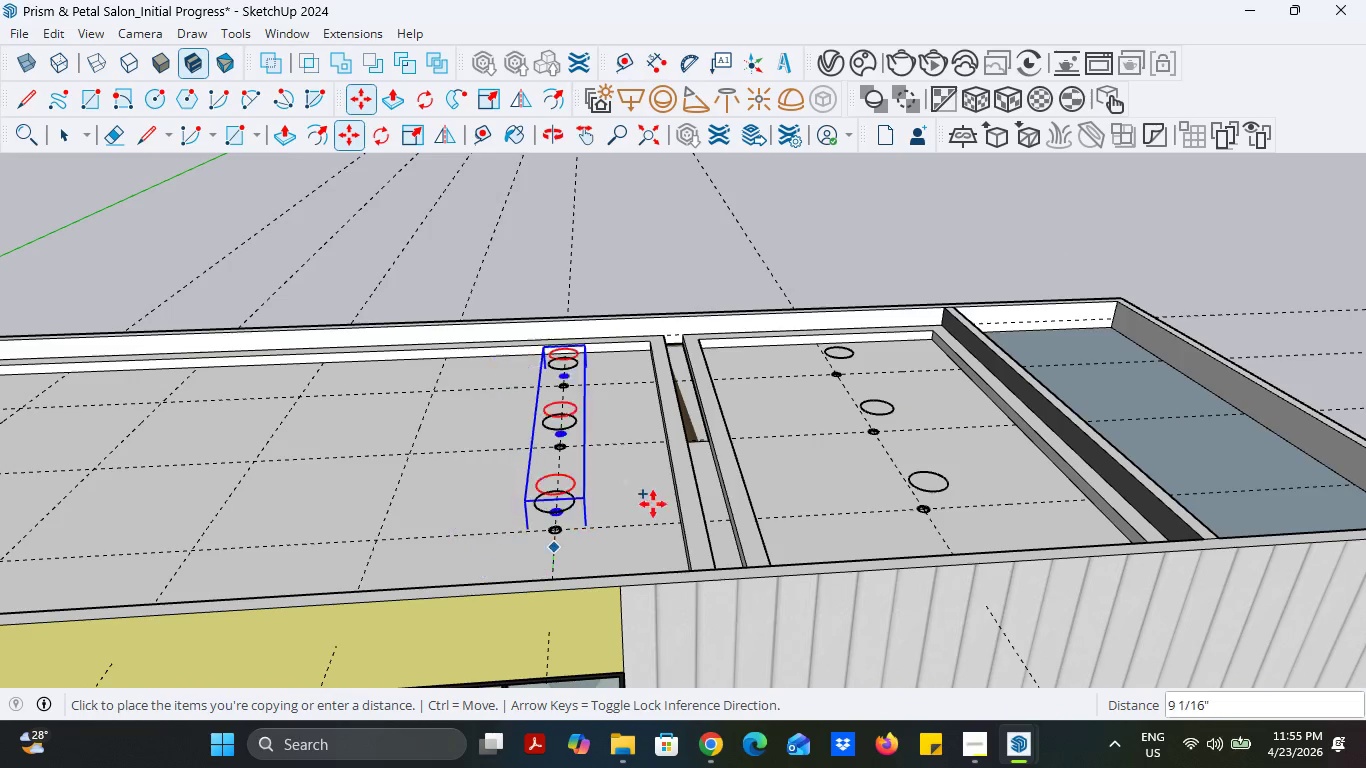 
scroll: coordinate [727, 497], scroll_direction: down, amount: 5.0
 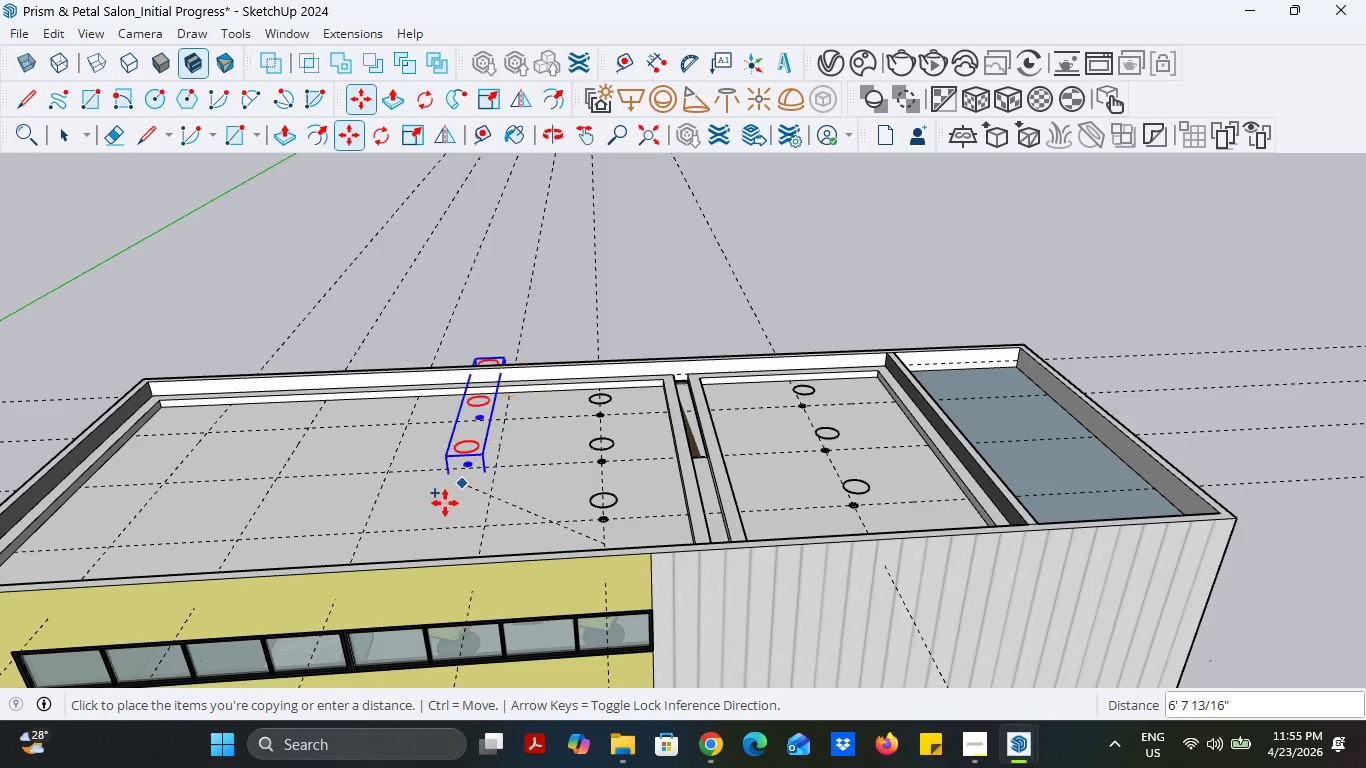 
scroll: coordinate [444, 515], scroll_direction: up, amount: 6.0
 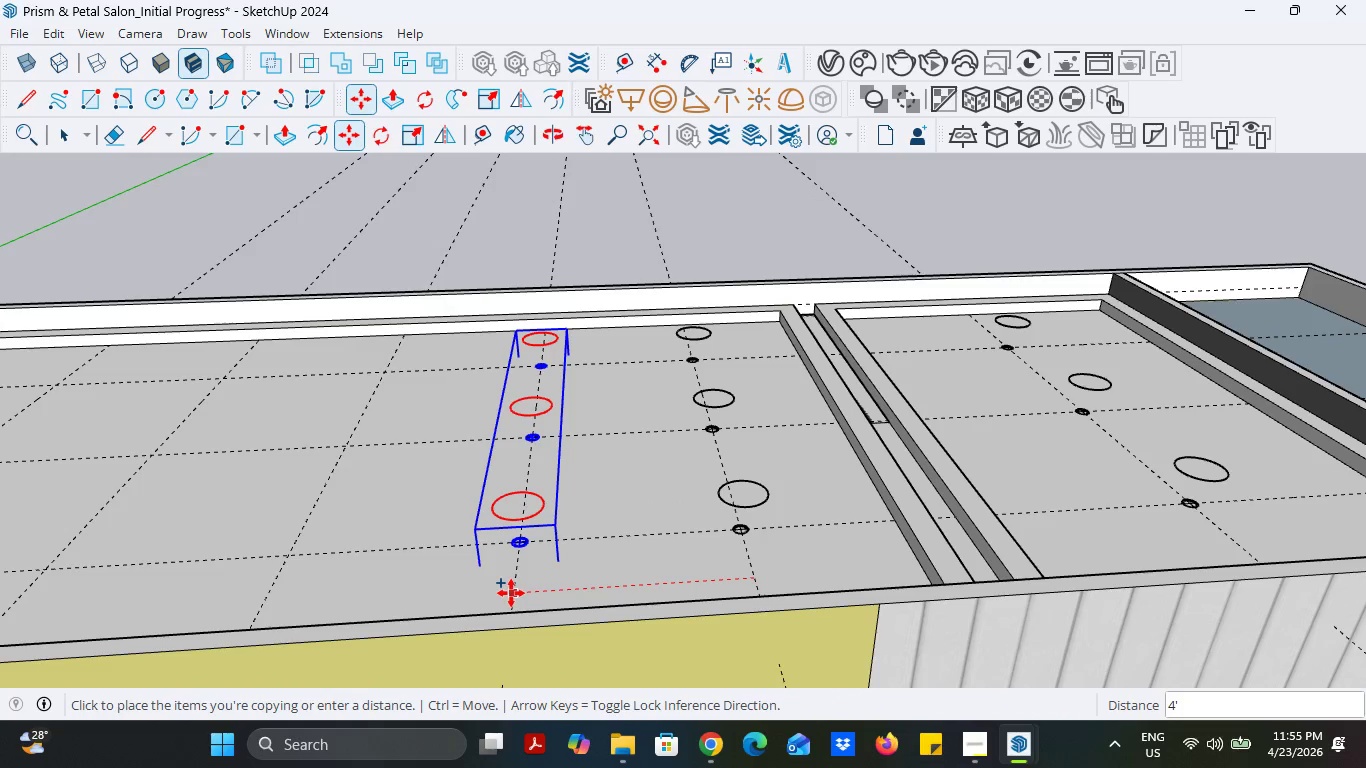 
left_click([511, 593])
 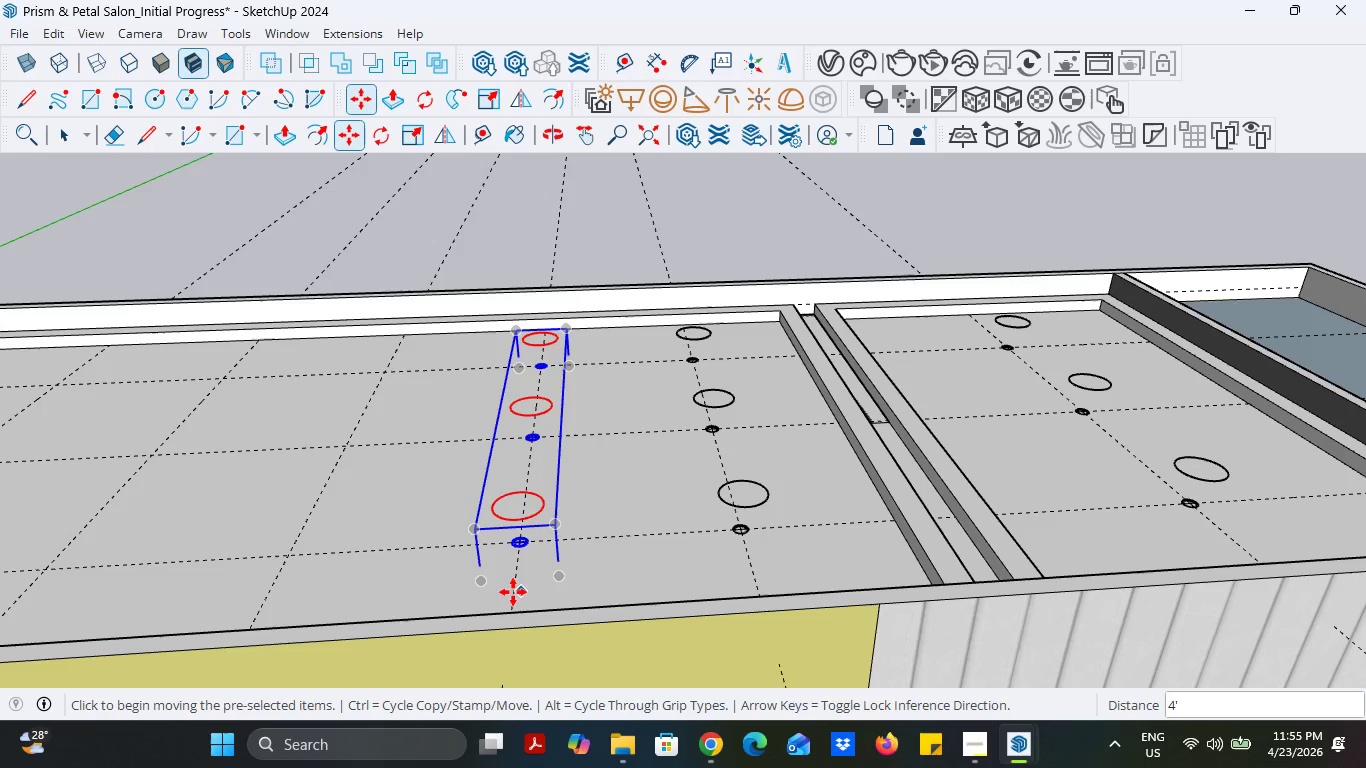 
key(Control+ControlLeft)
 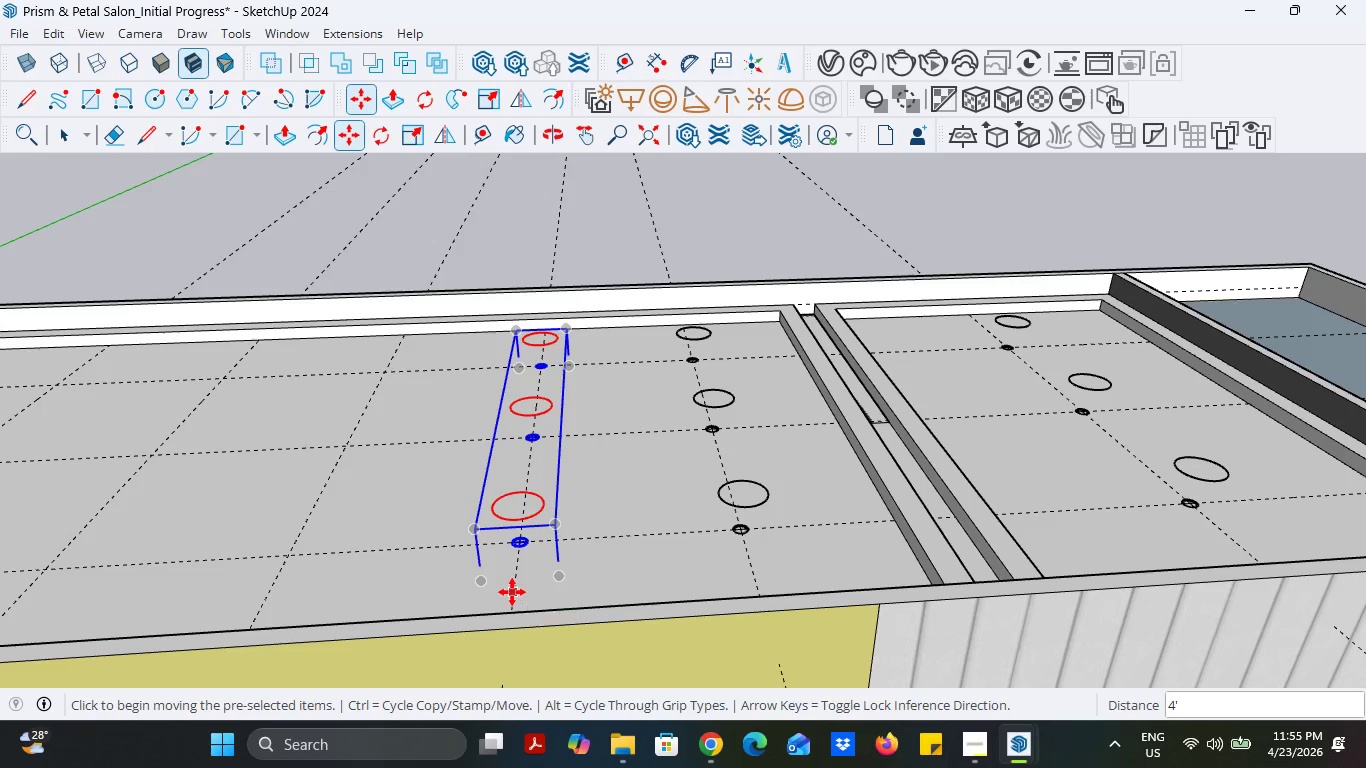 
left_click([512, 592])
 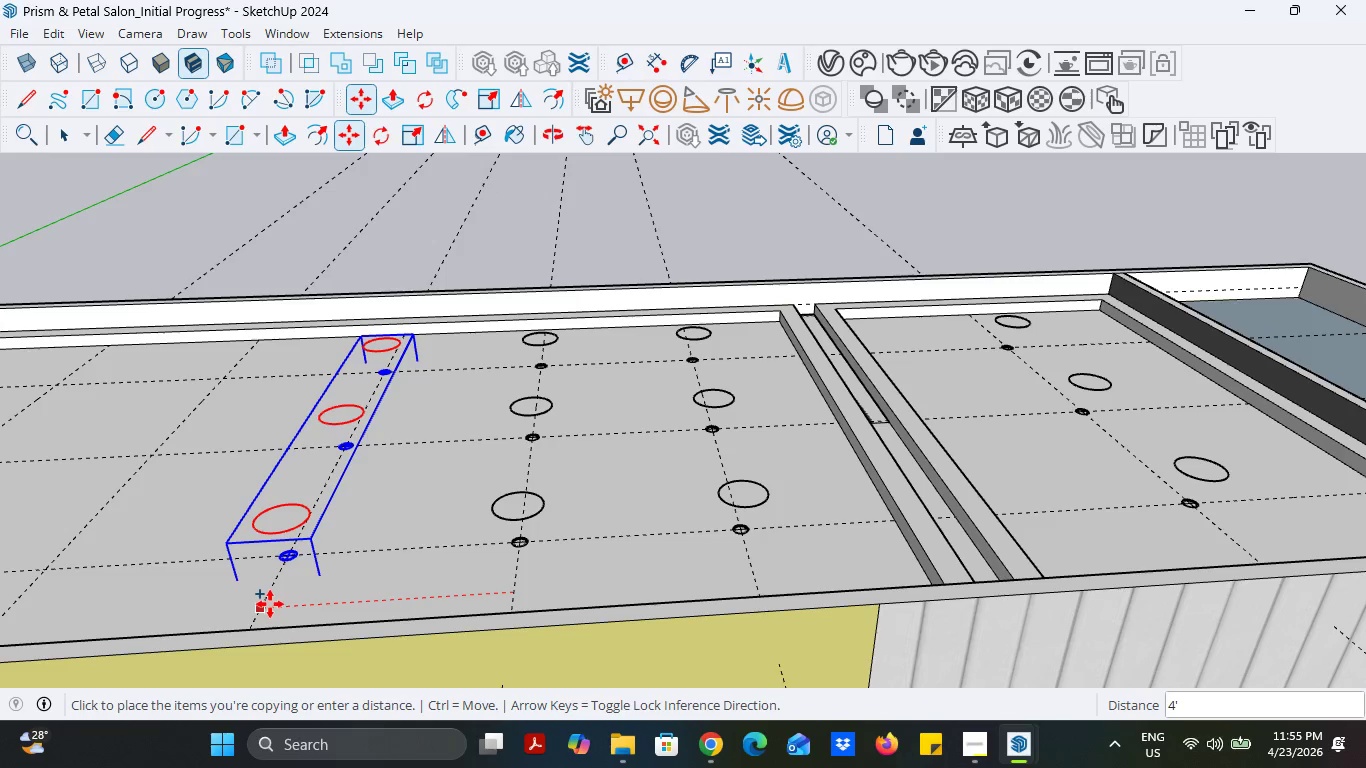 
left_click([264, 607])
 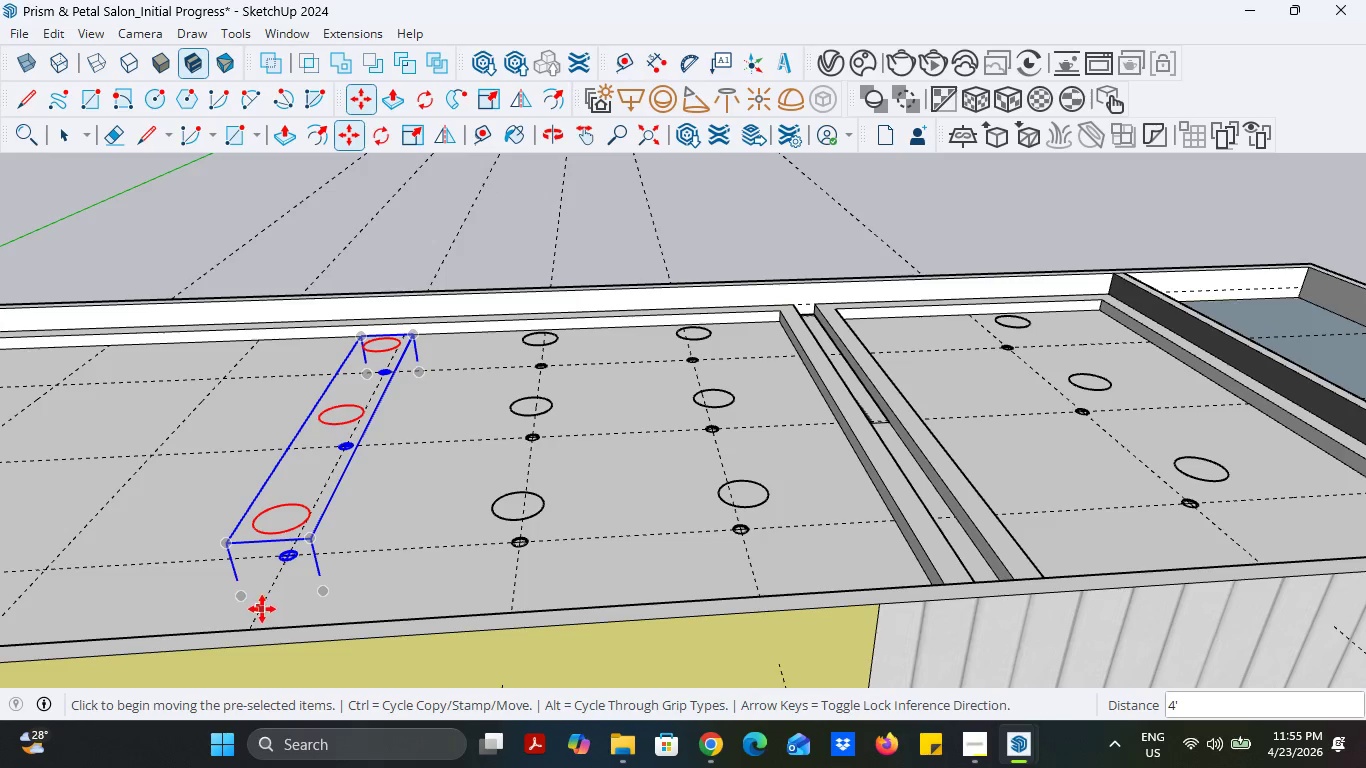 
key(Control+ControlLeft)
 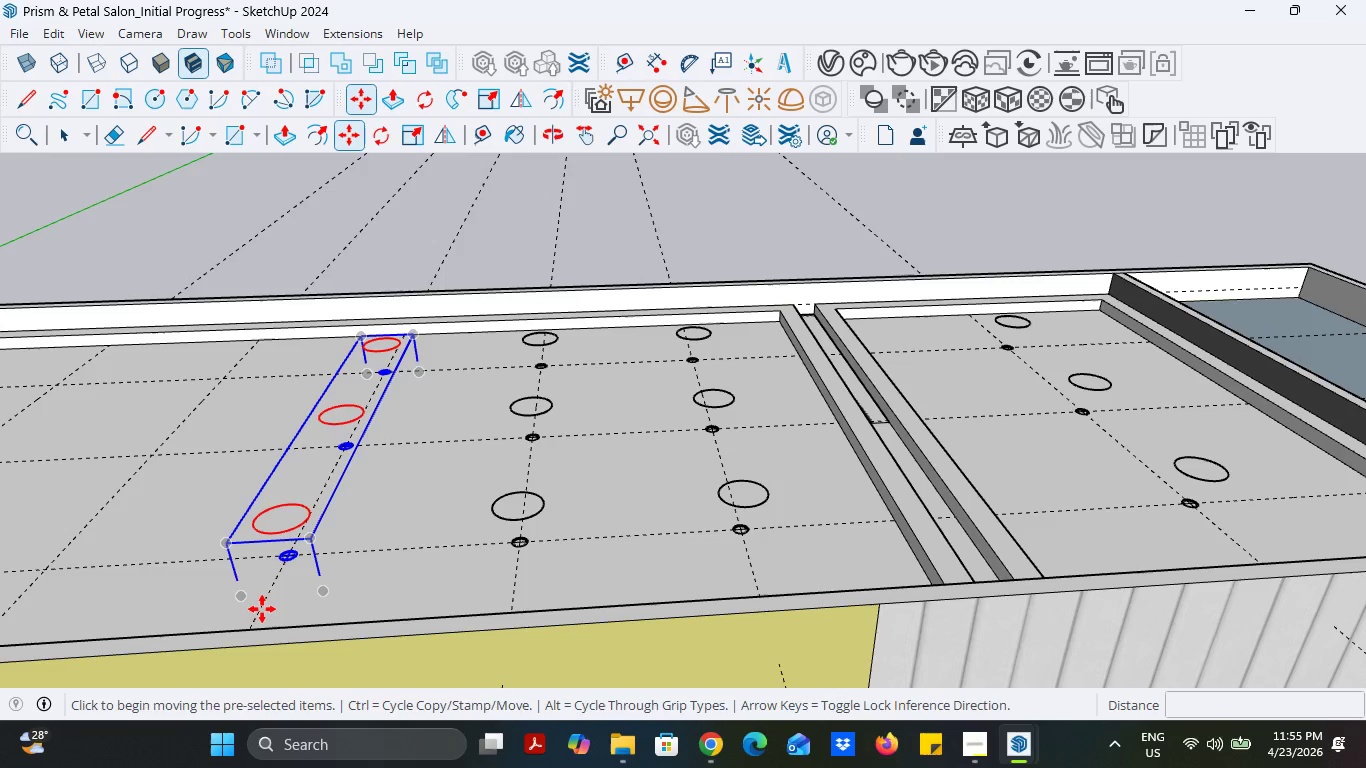 
left_click([262, 609])
 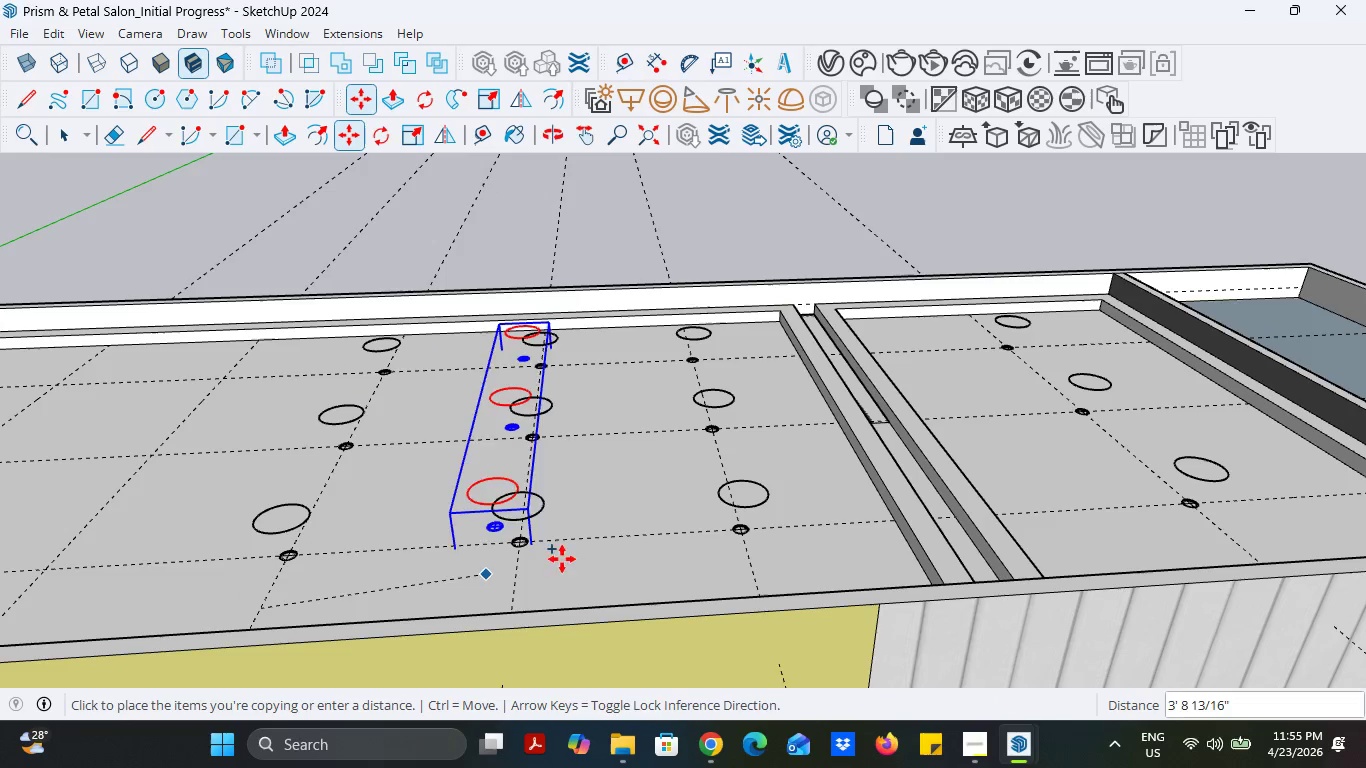 
scroll: coordinate [671, 563], scroll_direction: down, amount: 7.0
 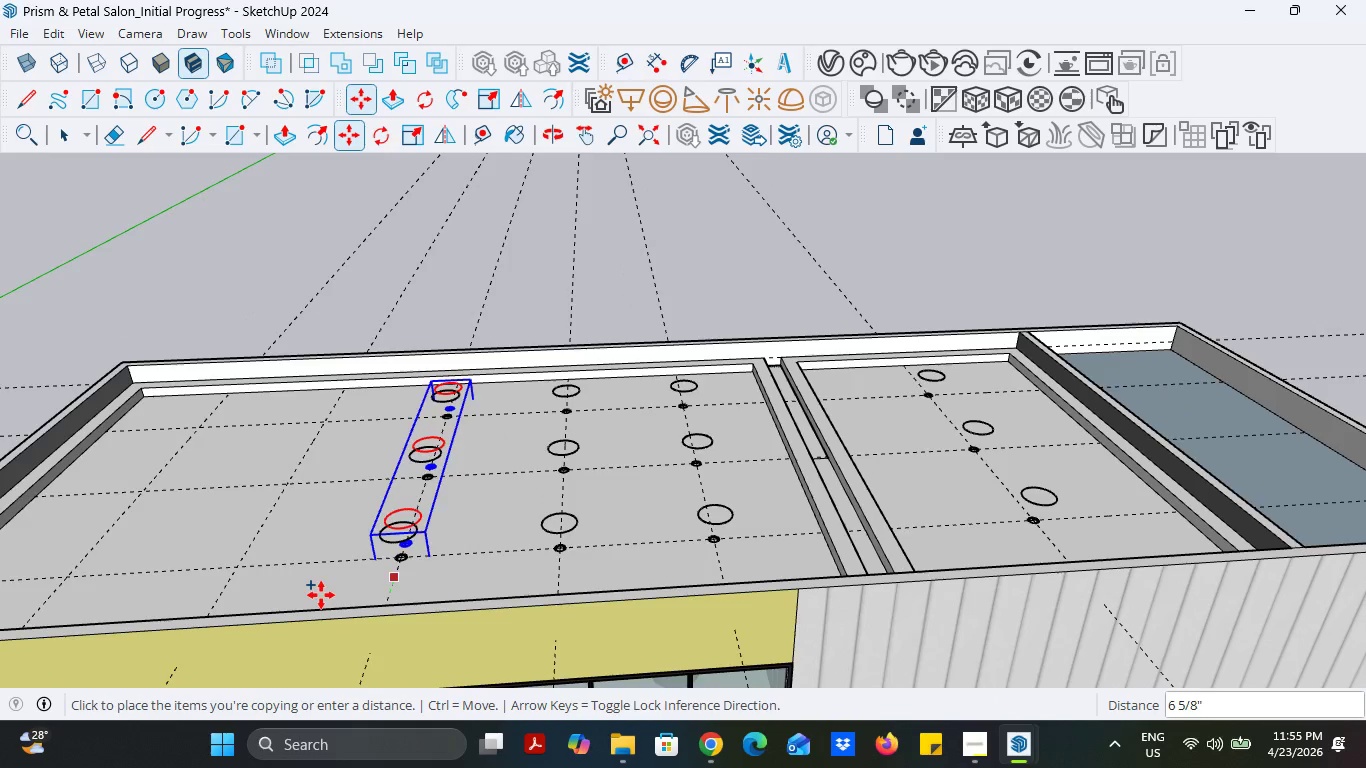 
scroll: coordinate [299, 603], scroll_direction: up, amount: 7.0
 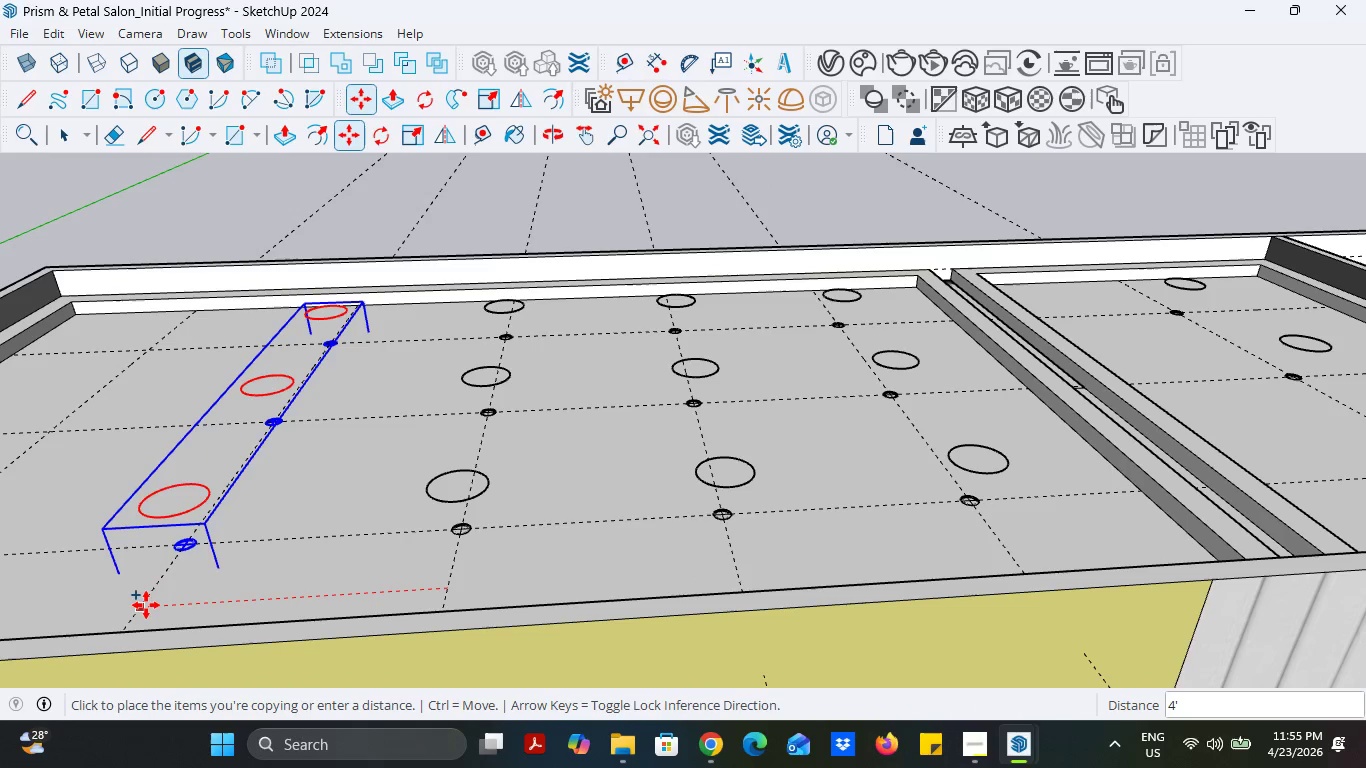 
left_click([146, 605])
 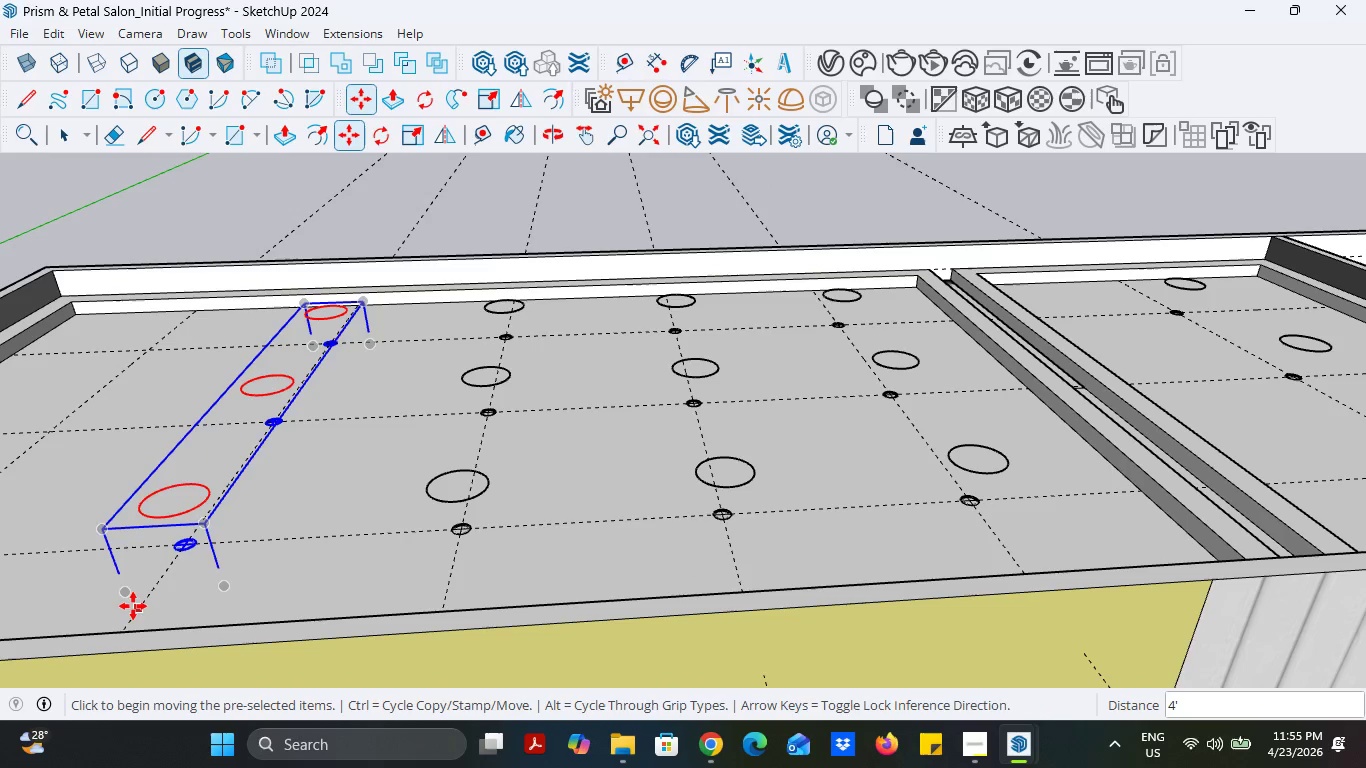 
key(Control+ControlLeft)
 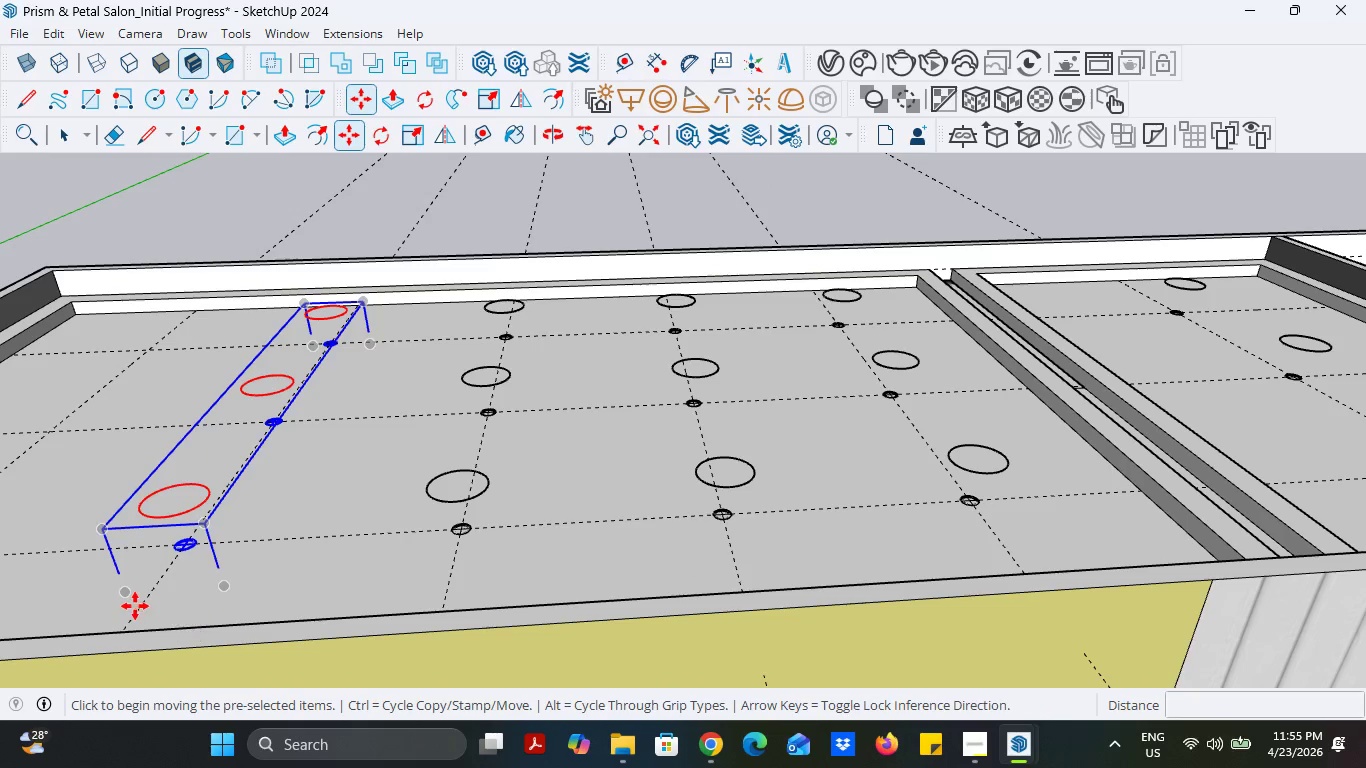 
left_click([135, 606])
 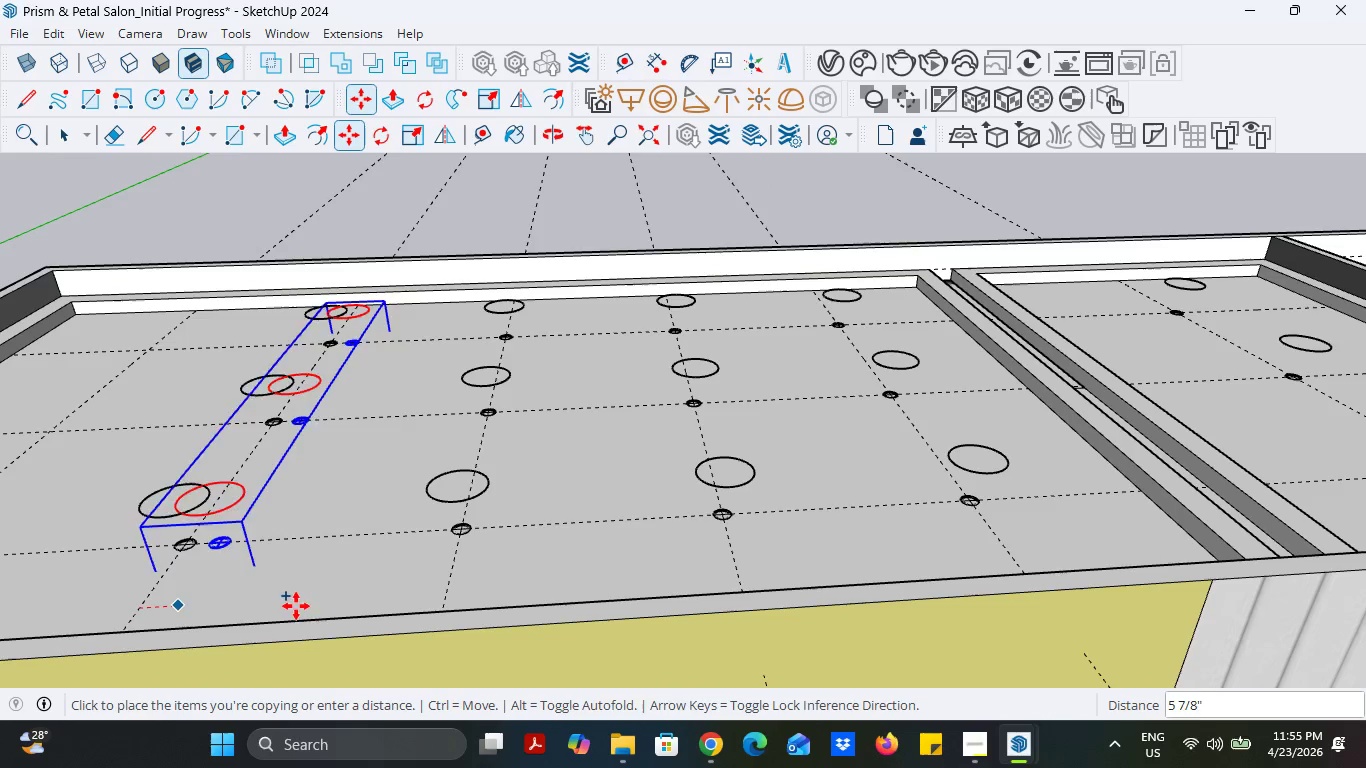 
scroll: coordinate [322, 608], scroll_direction: down, amount: 5.0
 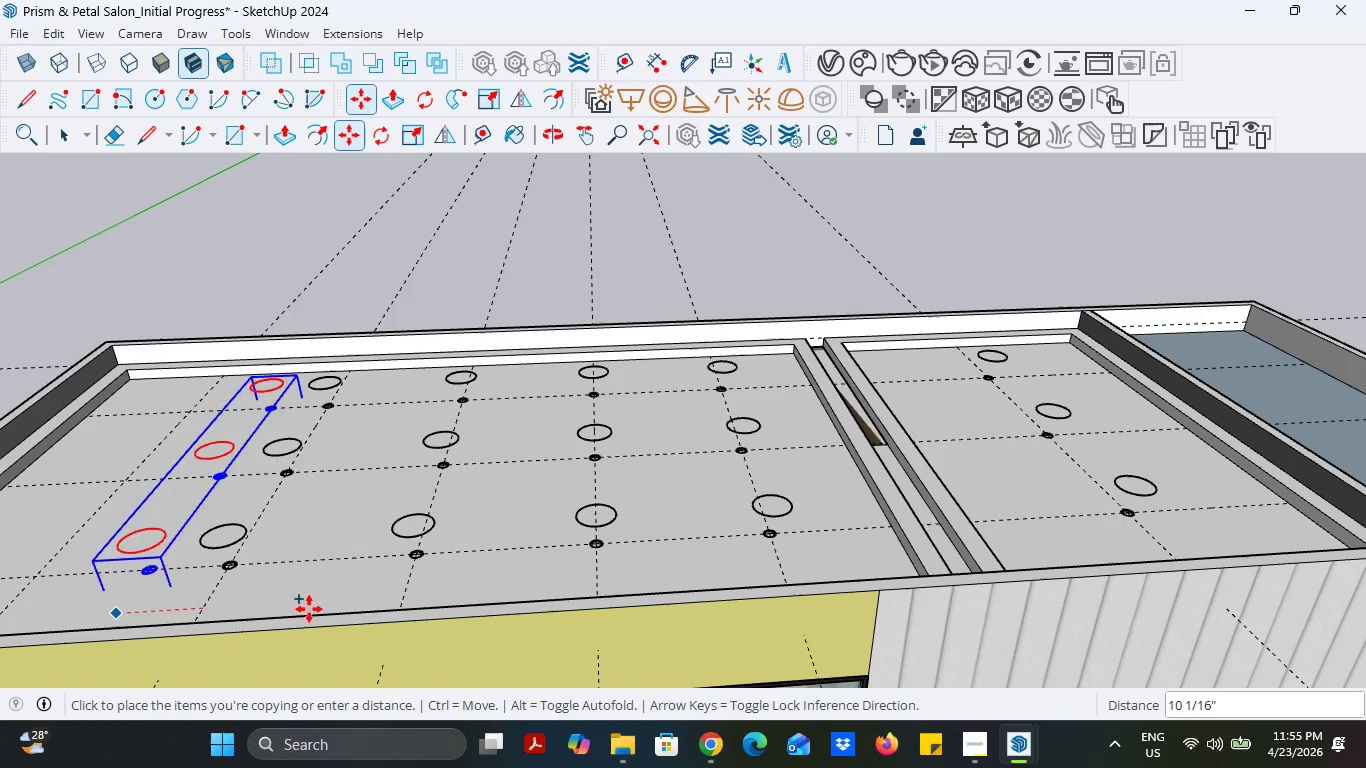 
scroll: coordinate [136, 602], scroll_direction: up, amount: 6.0
 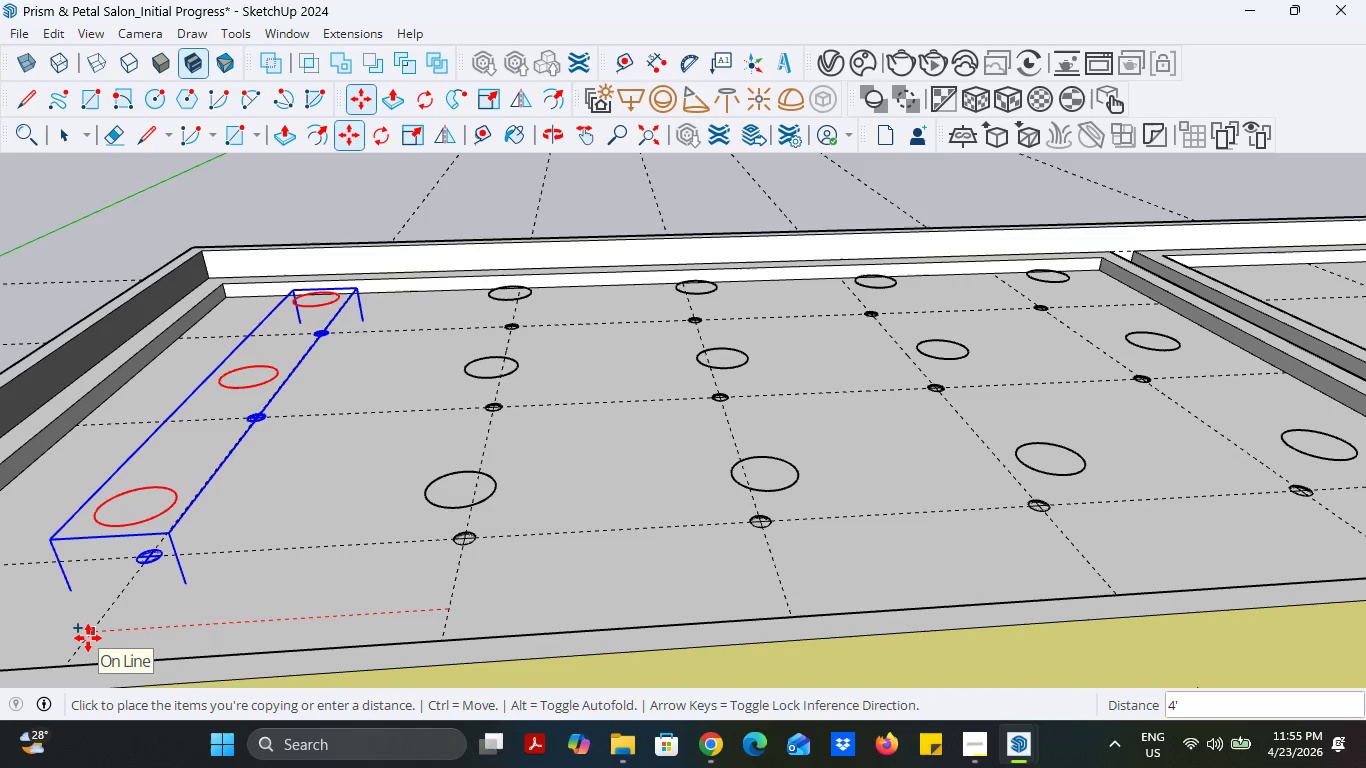 
left_click([88, 638])
 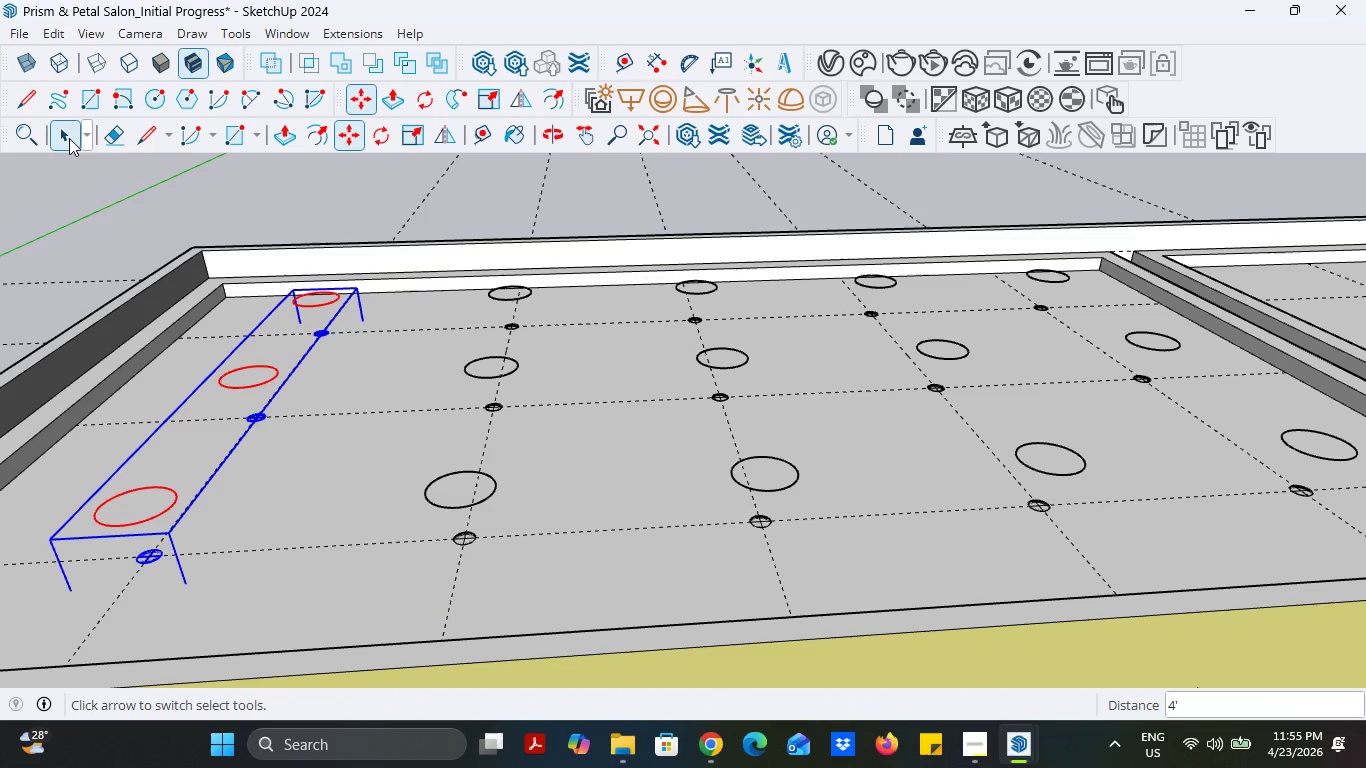 
left_click([69, 138])
 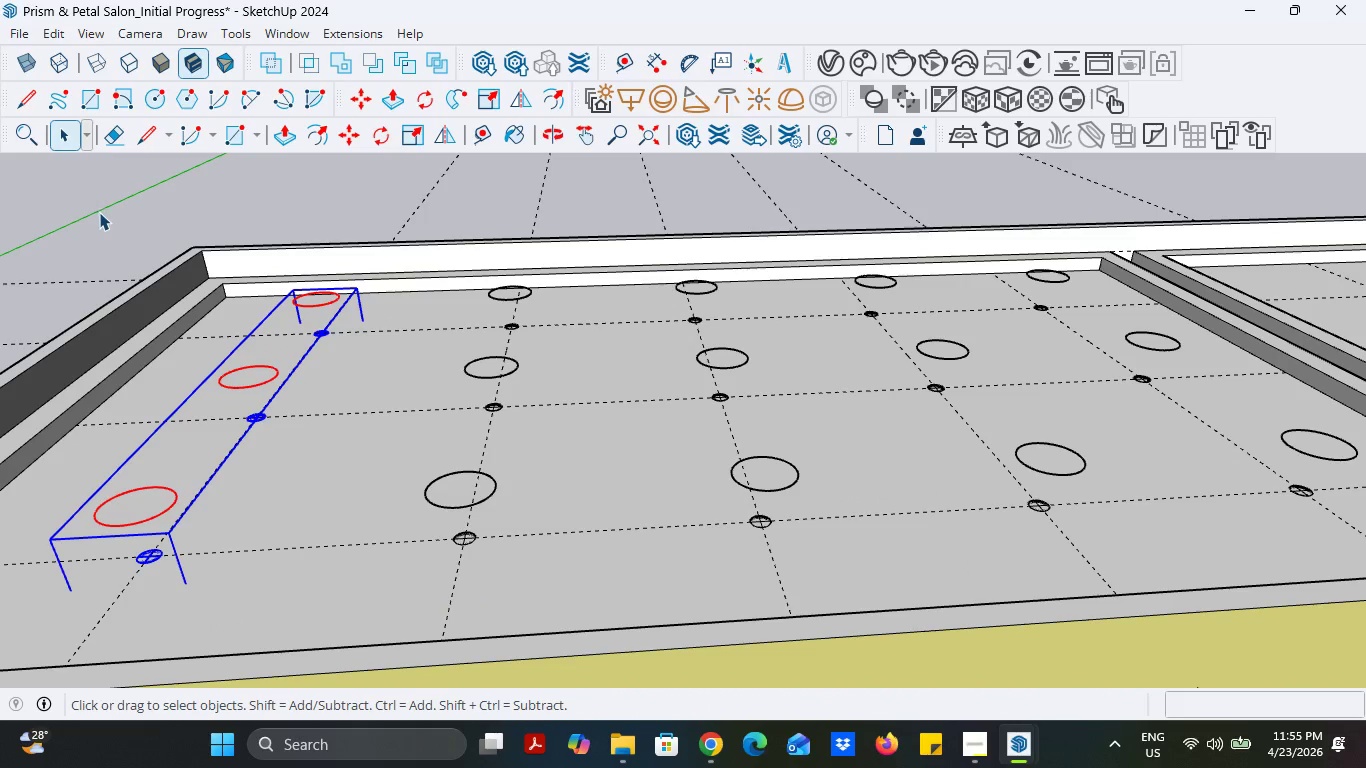 
left_click([107, 221])
 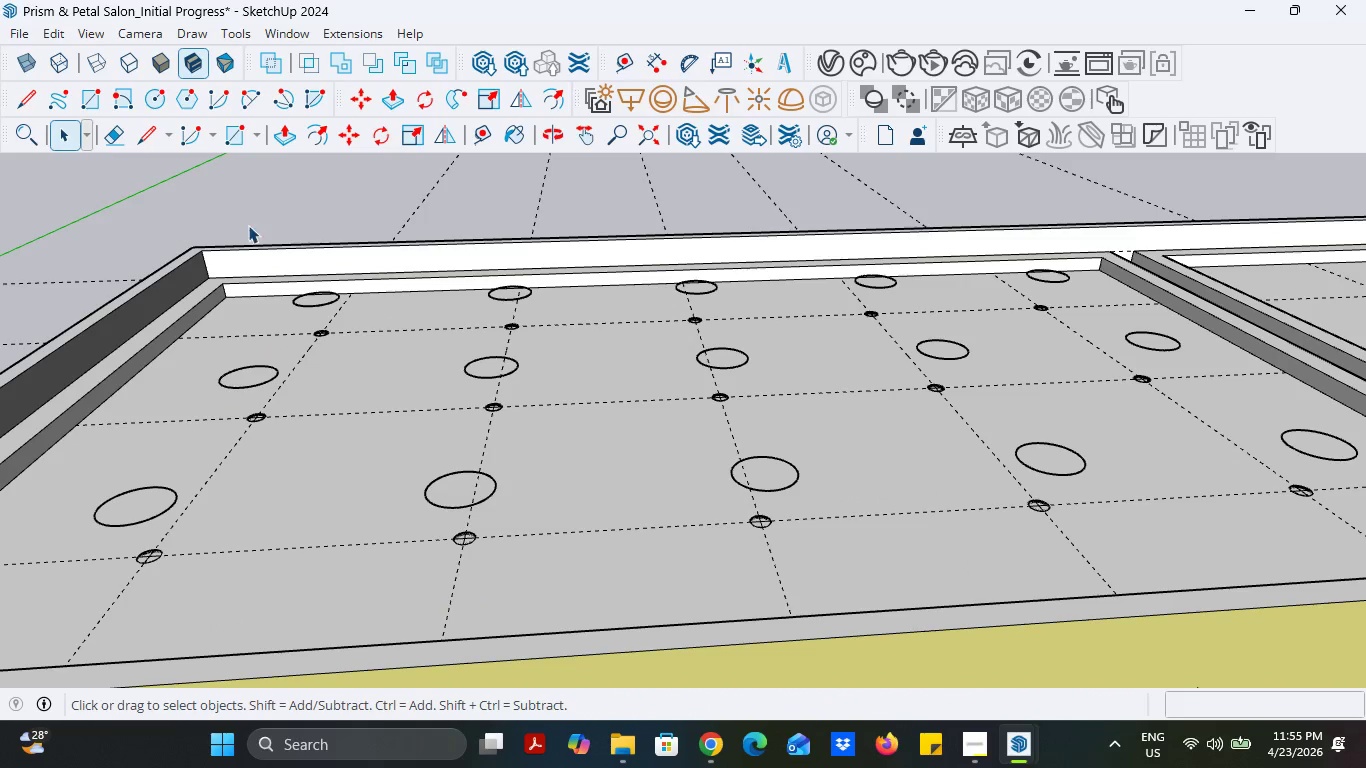 
scroll: coordinate [279, 233], scroll_direction: down, amount: 5.0
 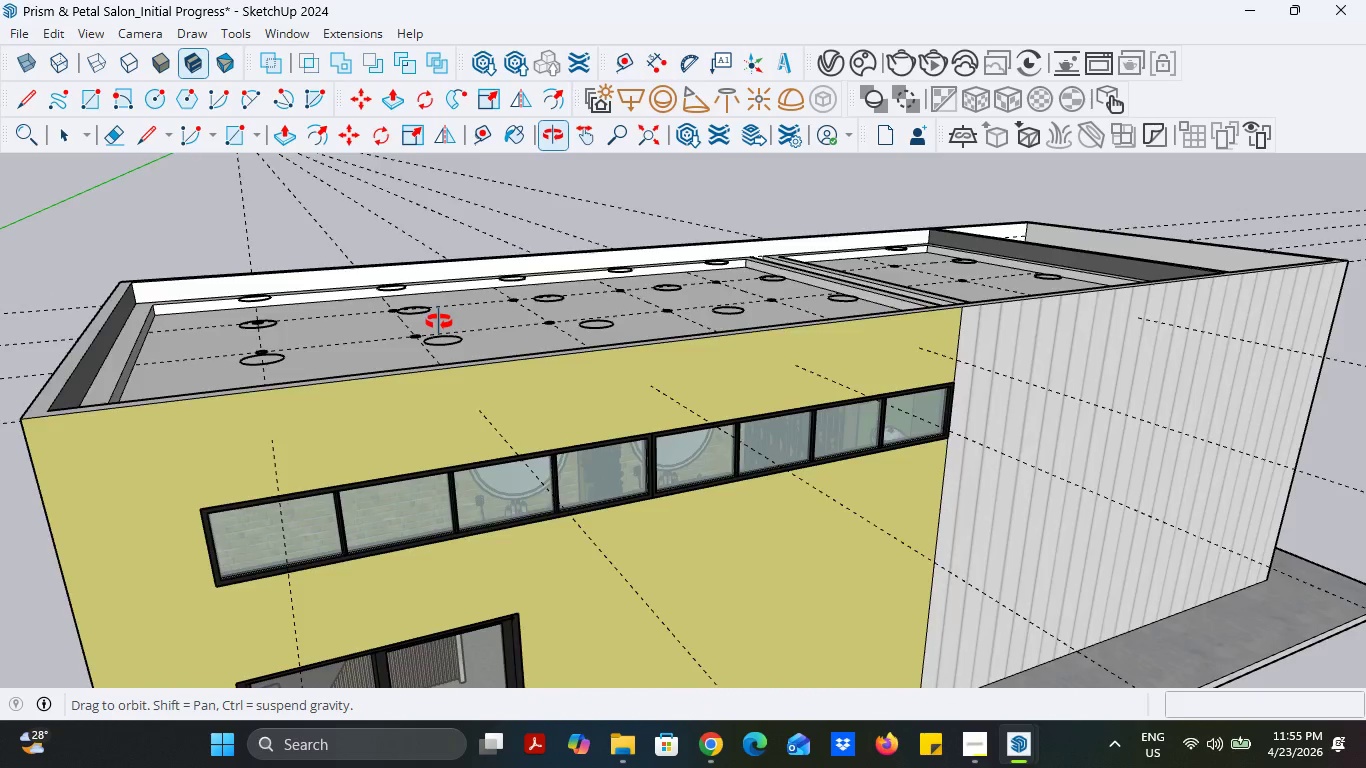 
scroll: coordinate [474, 488], scroll_direction: up, amount: 40.0
 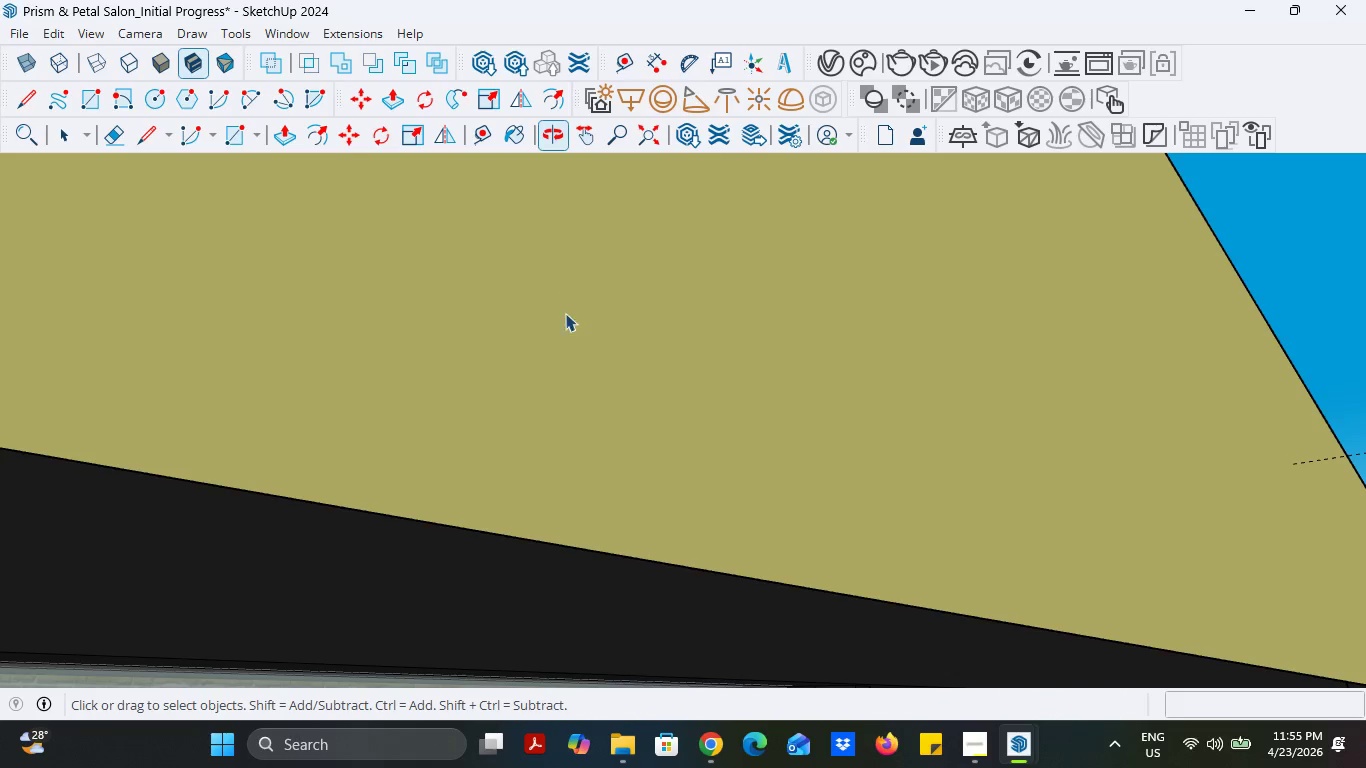 
scroll: coordinate [586, 360], scroll_direction: down, amount: 5.0
 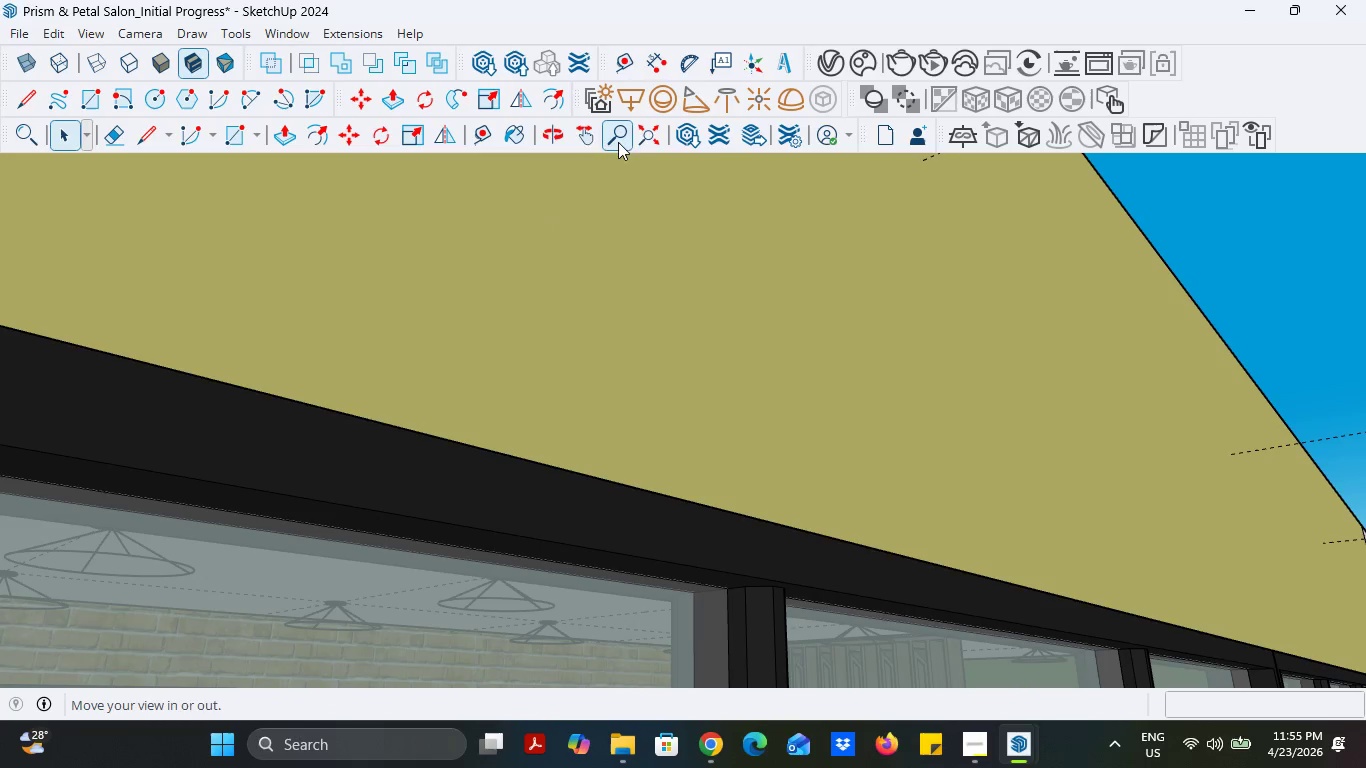 
left_click([587, 142])
 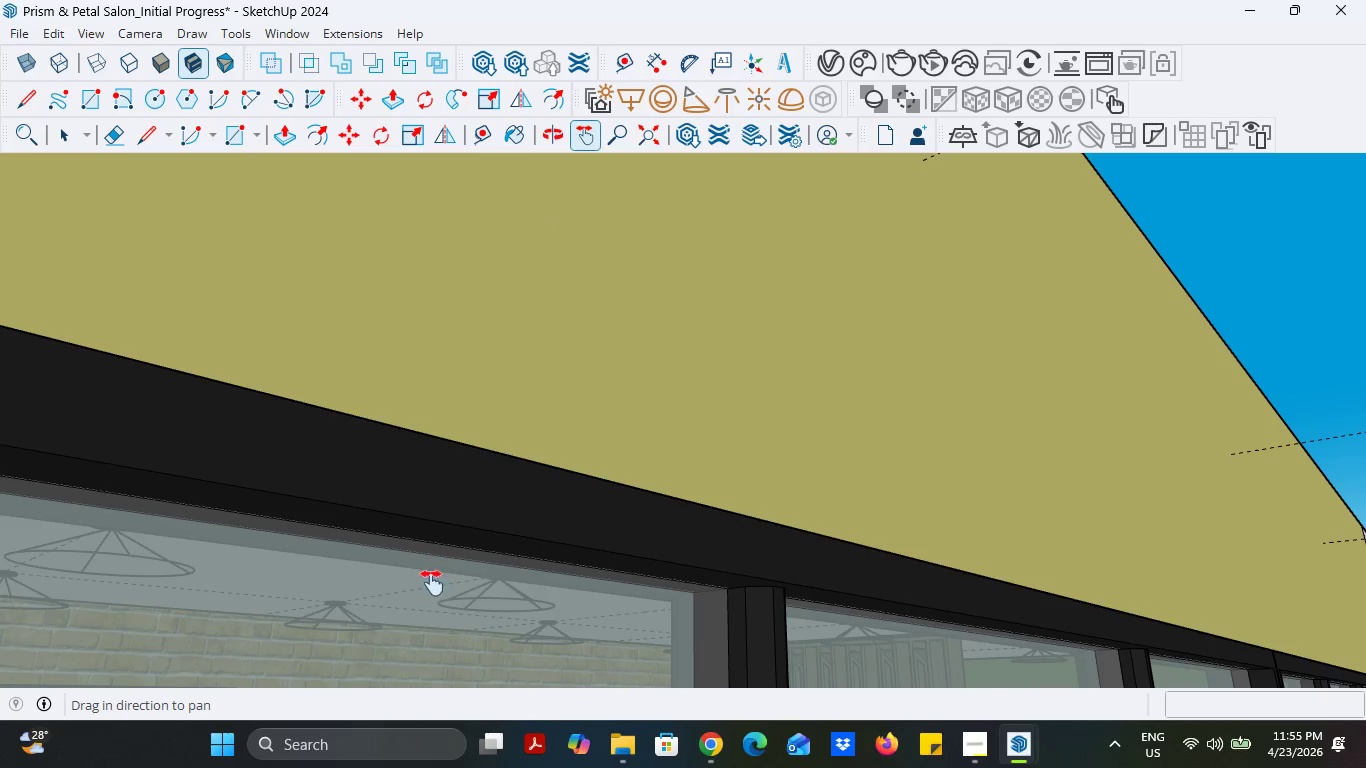 
left_click_drag(start_coordinate=[432, 583], to_coordinate=[1071, 233])
 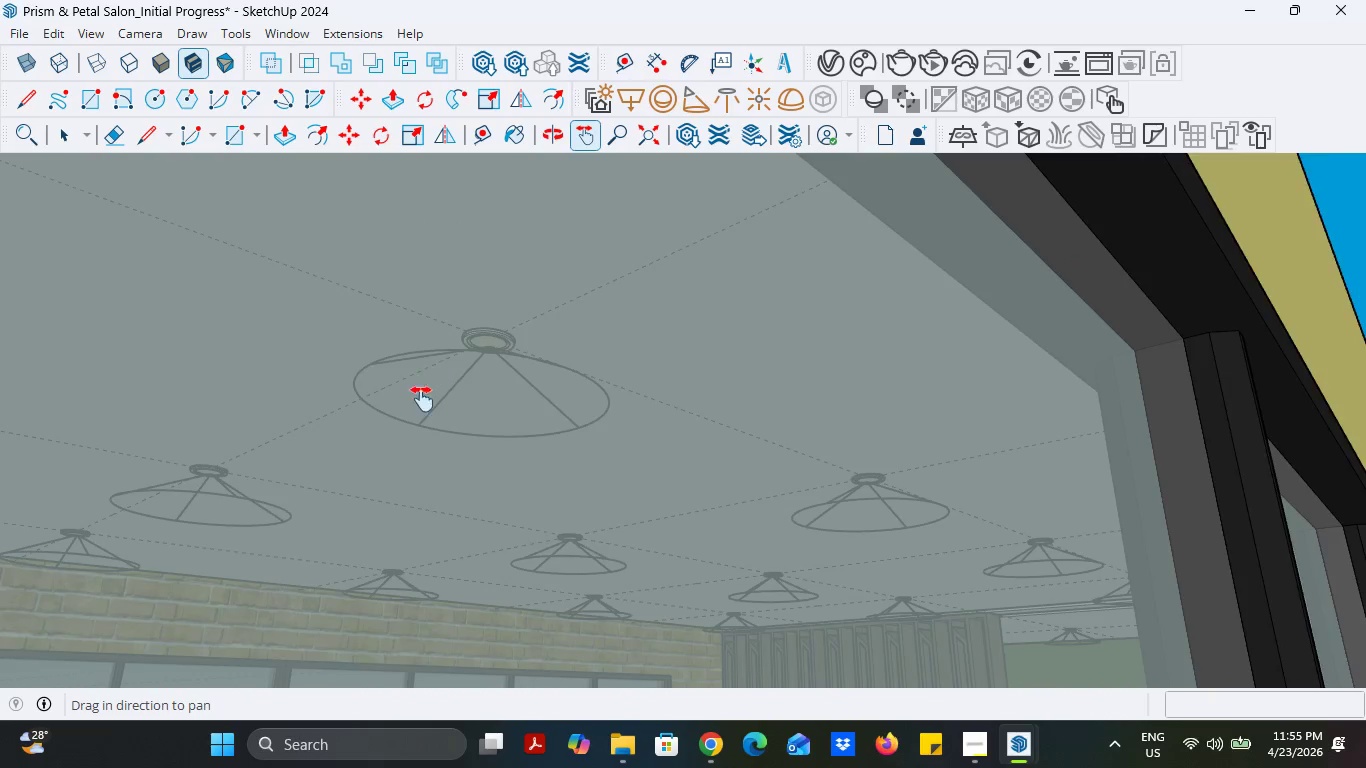 
left_click_drag(start_coordinate=[724, 624], to_coordinate=[858, 104])
 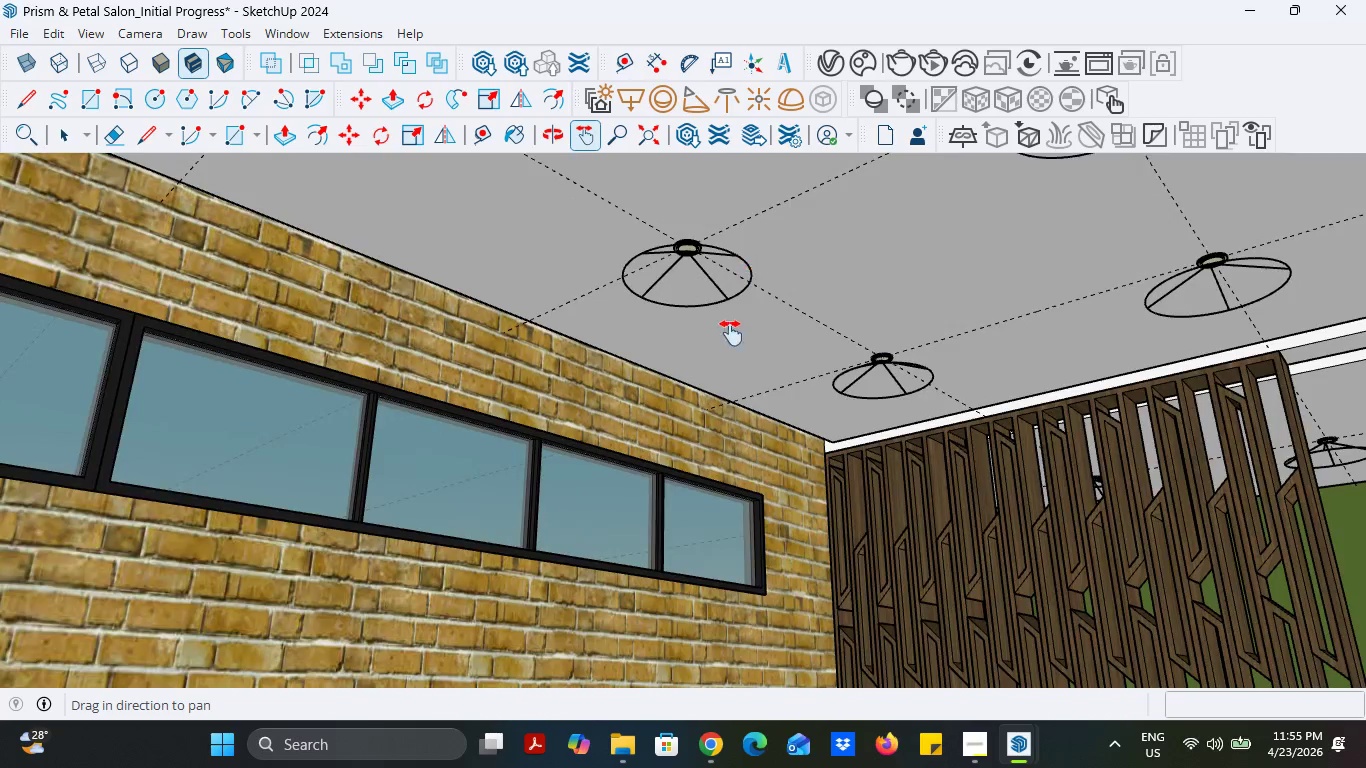 
scroll: coordinate [621, 537], scroll_direction: up, amount: 60.0
 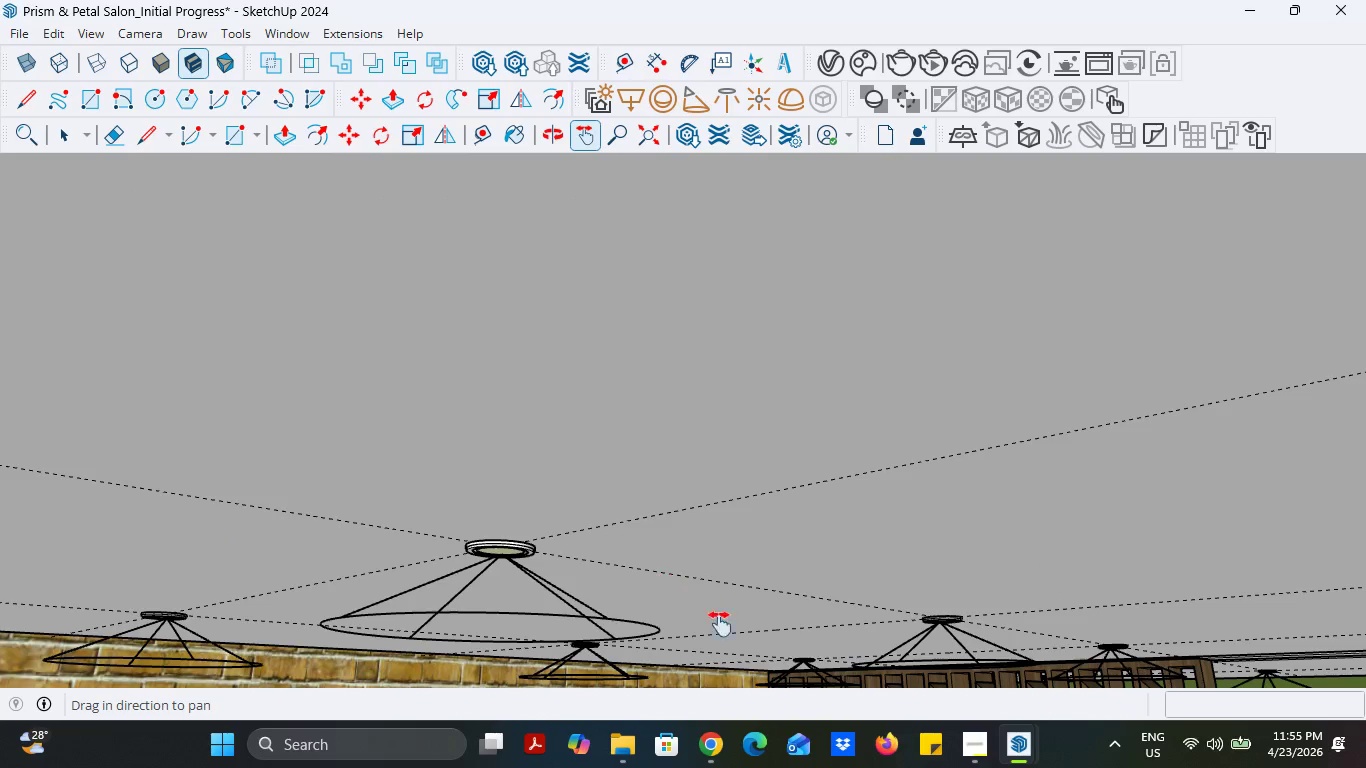 
scroll: coordinate [724, 385], scroll_direction: down, amount: 5.0
 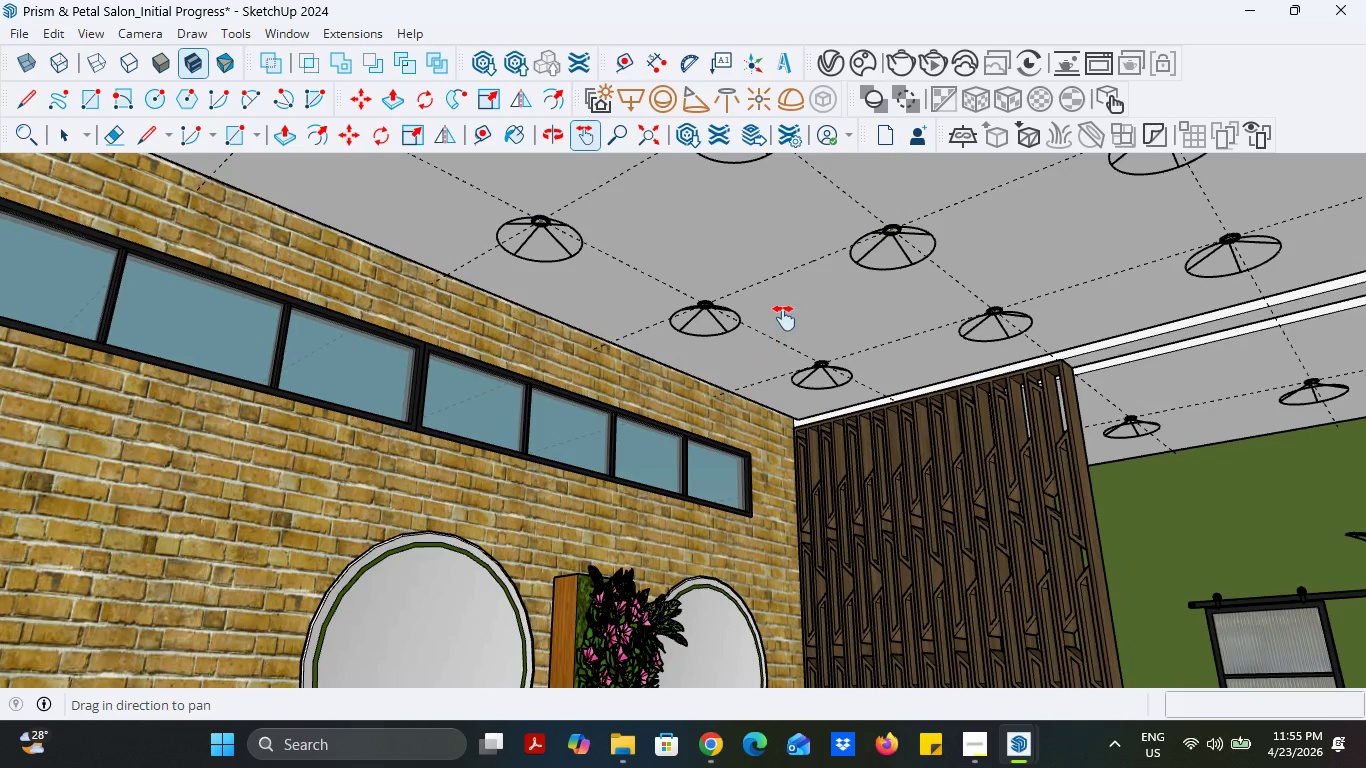 
scroll: coordinate [447, 363], scroll_direction: up, amount: 46.0
 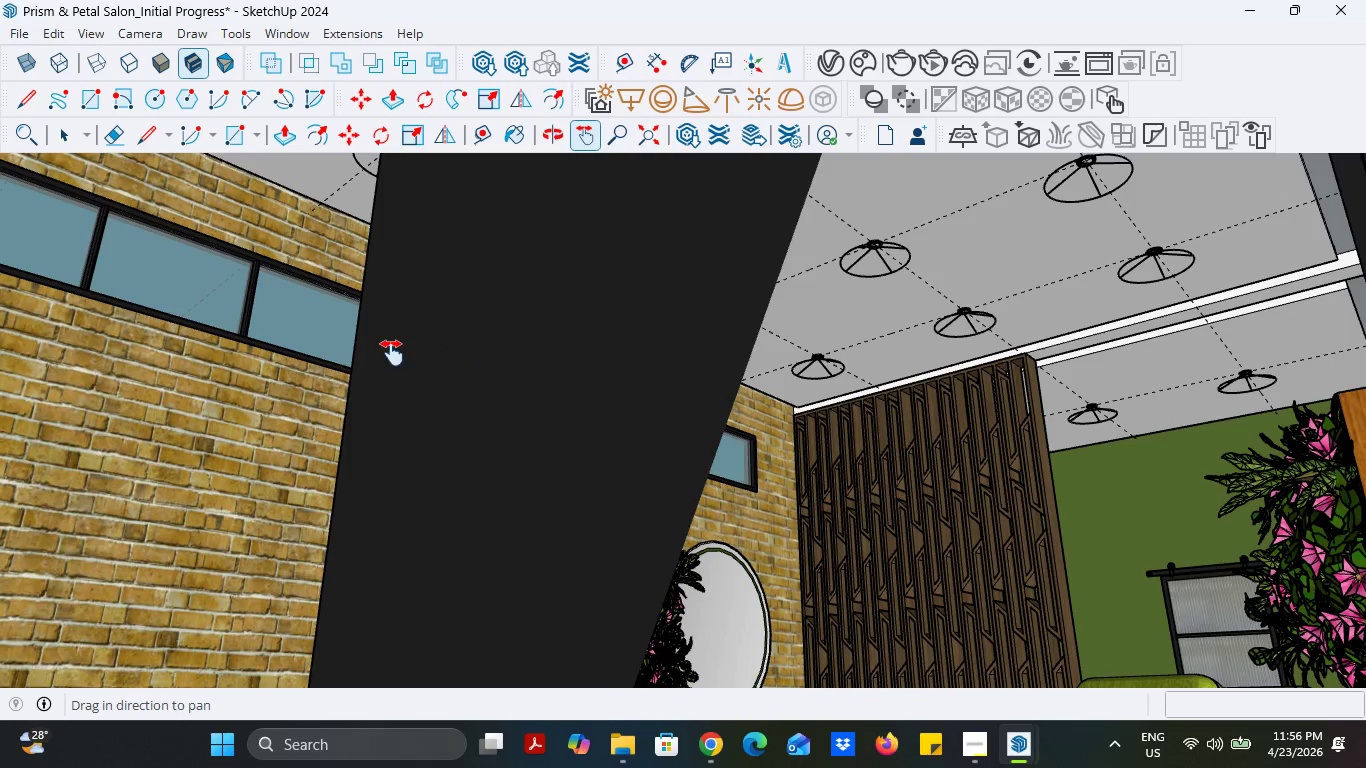 
left_click_drag(start_coordinate=[387, 353], to_coordinate=[1188, 438])
 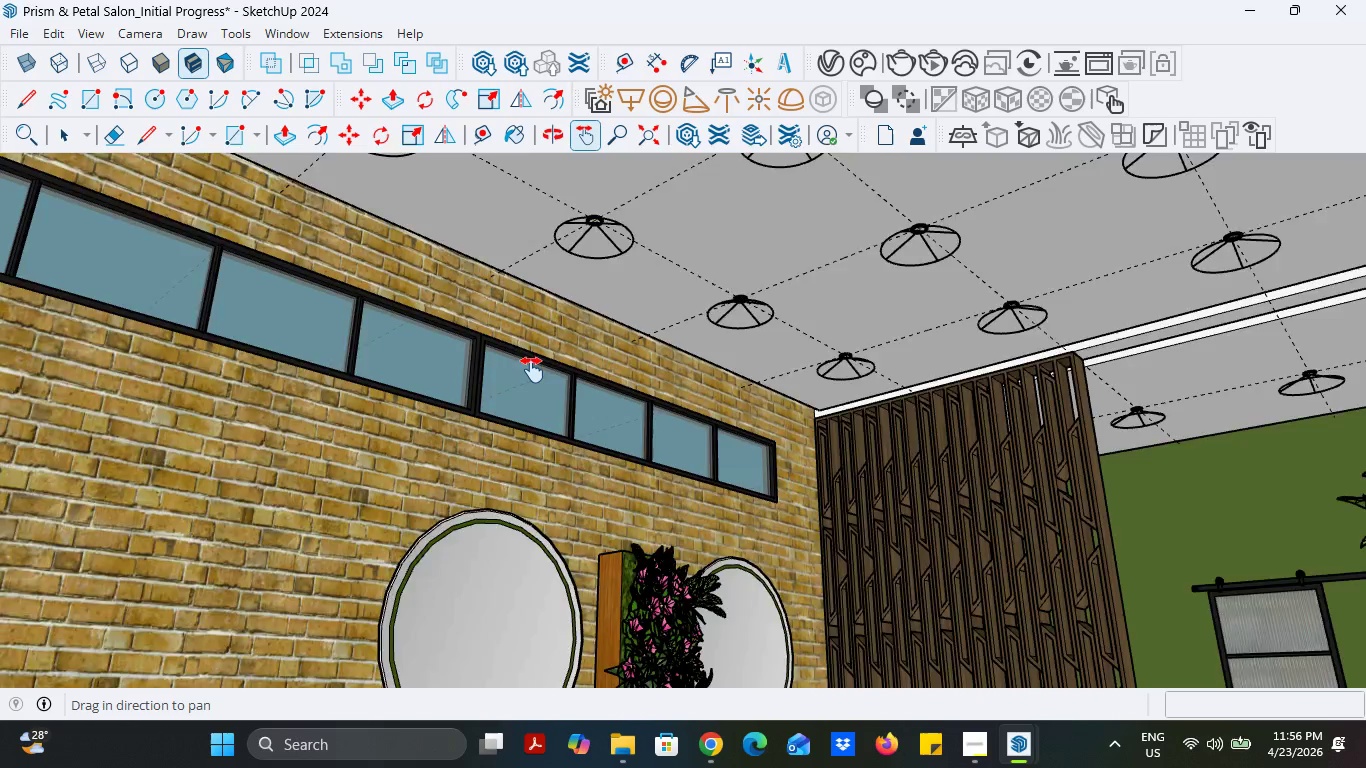 
scroll: coordinate [532, 370], scroll_direction: up, amount: 4.0
 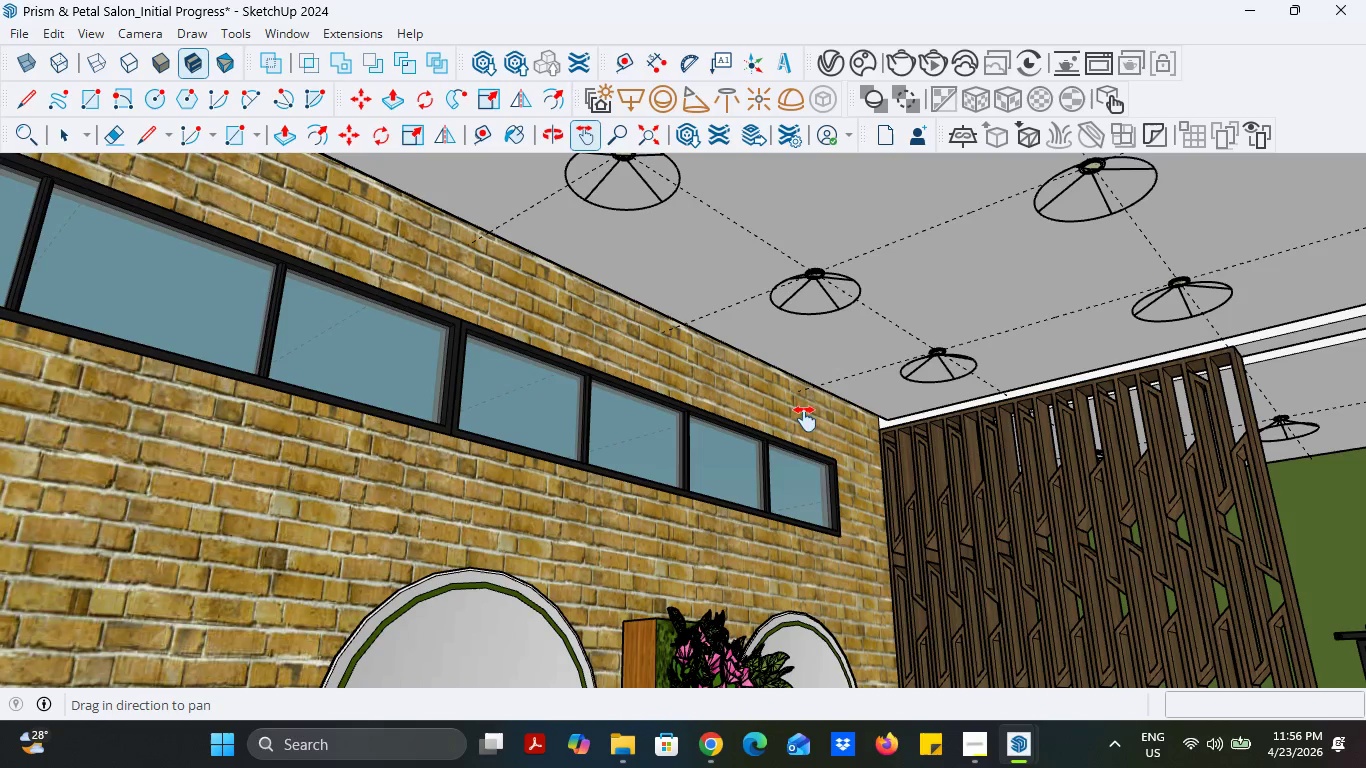 
left_click_drag(start_coordinate=[831, 419], to_coordinate=[751, 202])
 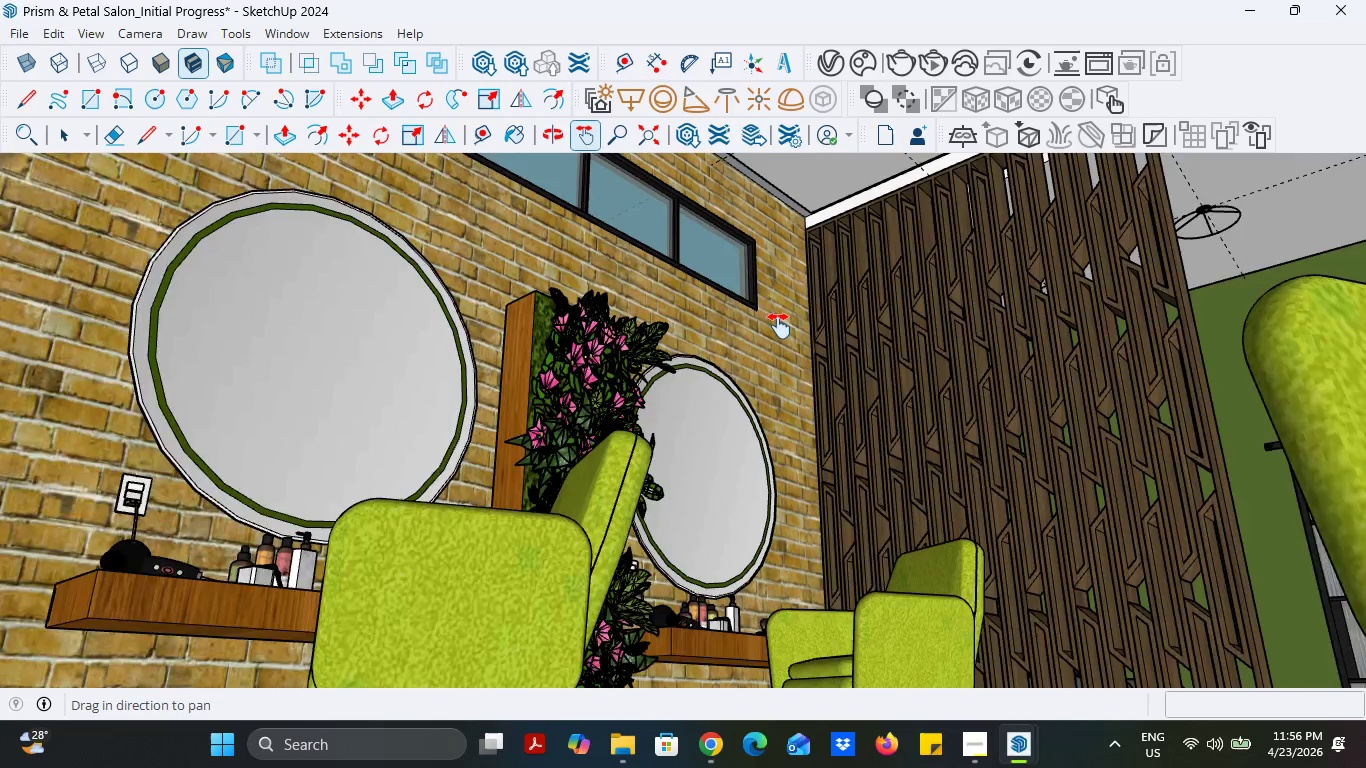 
scroll: coordinate [769, 313], scroll_direction: up, amount: 45.0
 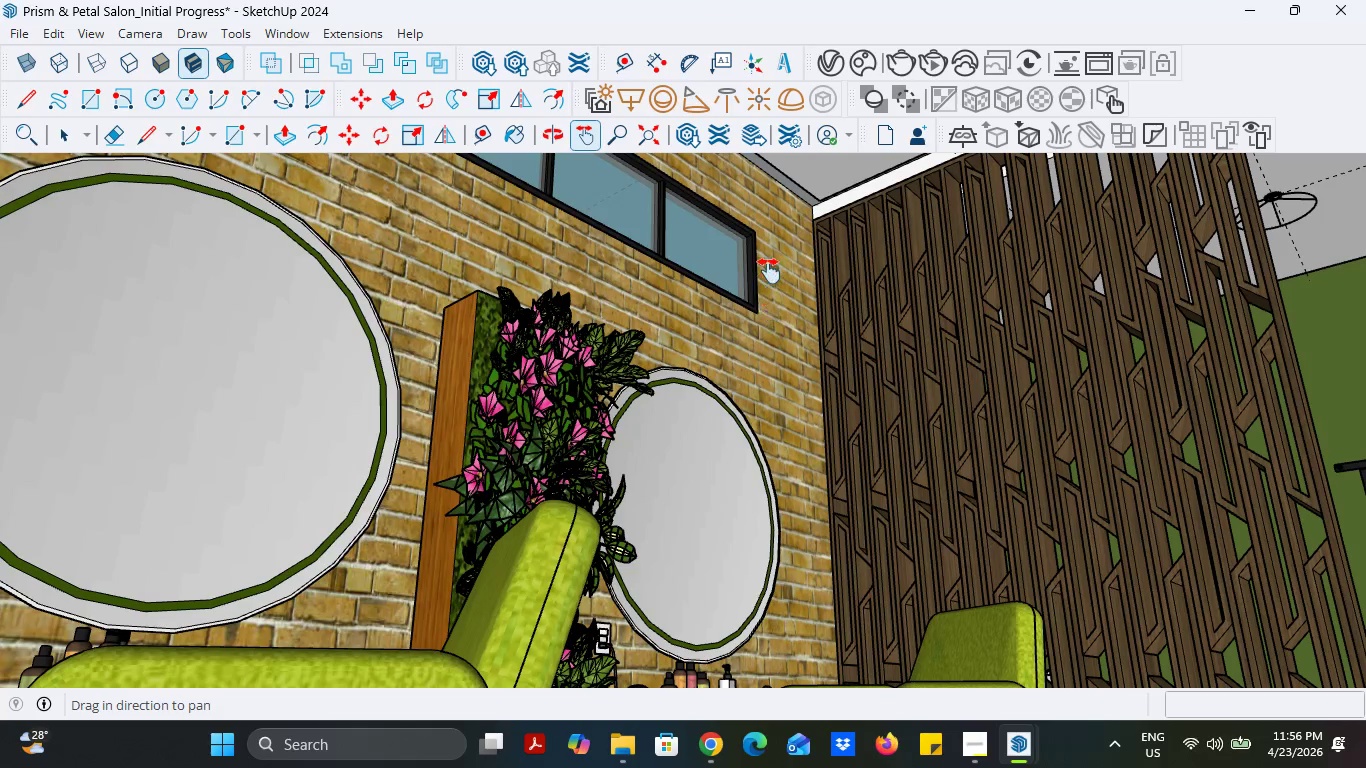 
left_click_drag(start_coordinate=[769, 270], to_coordinate=[757, 341])
 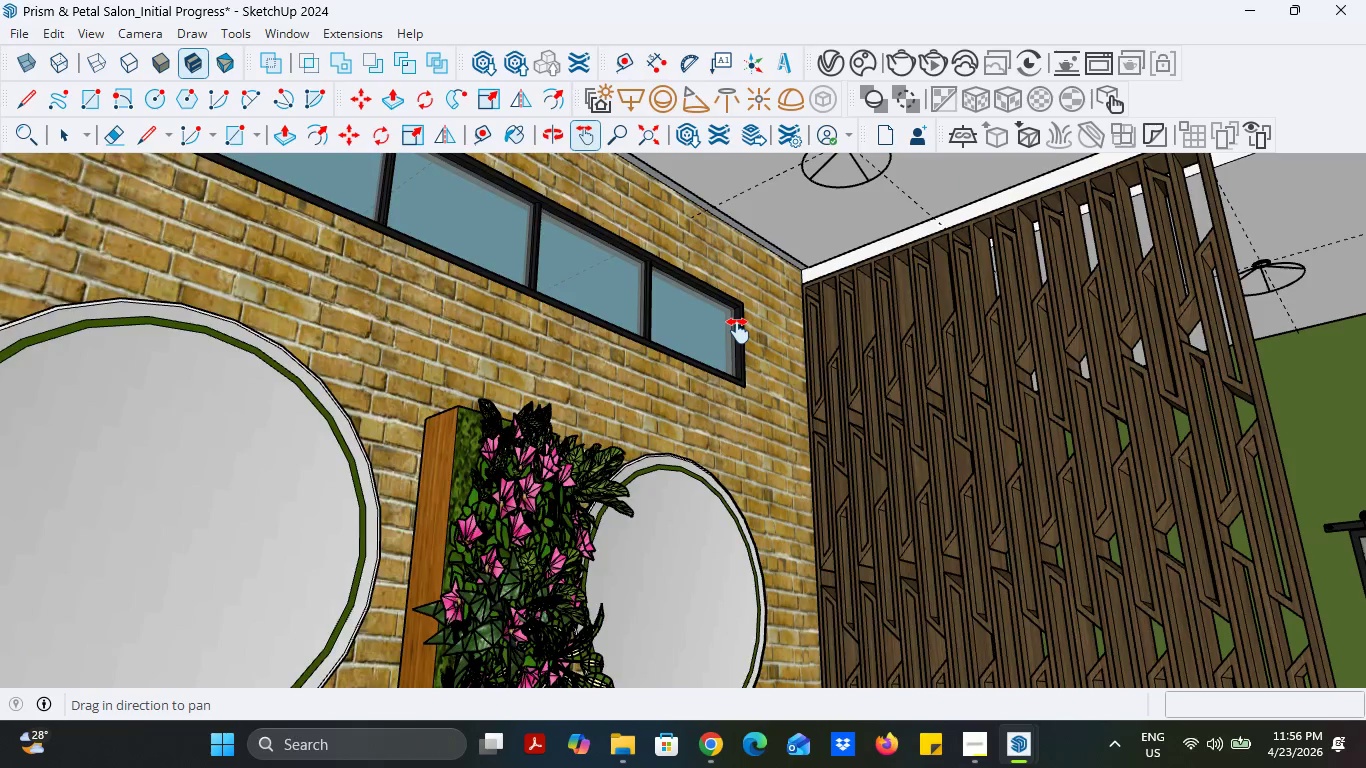 
scroll: coordinate [738, 331], scroll_direction: down, amount: 2.0
 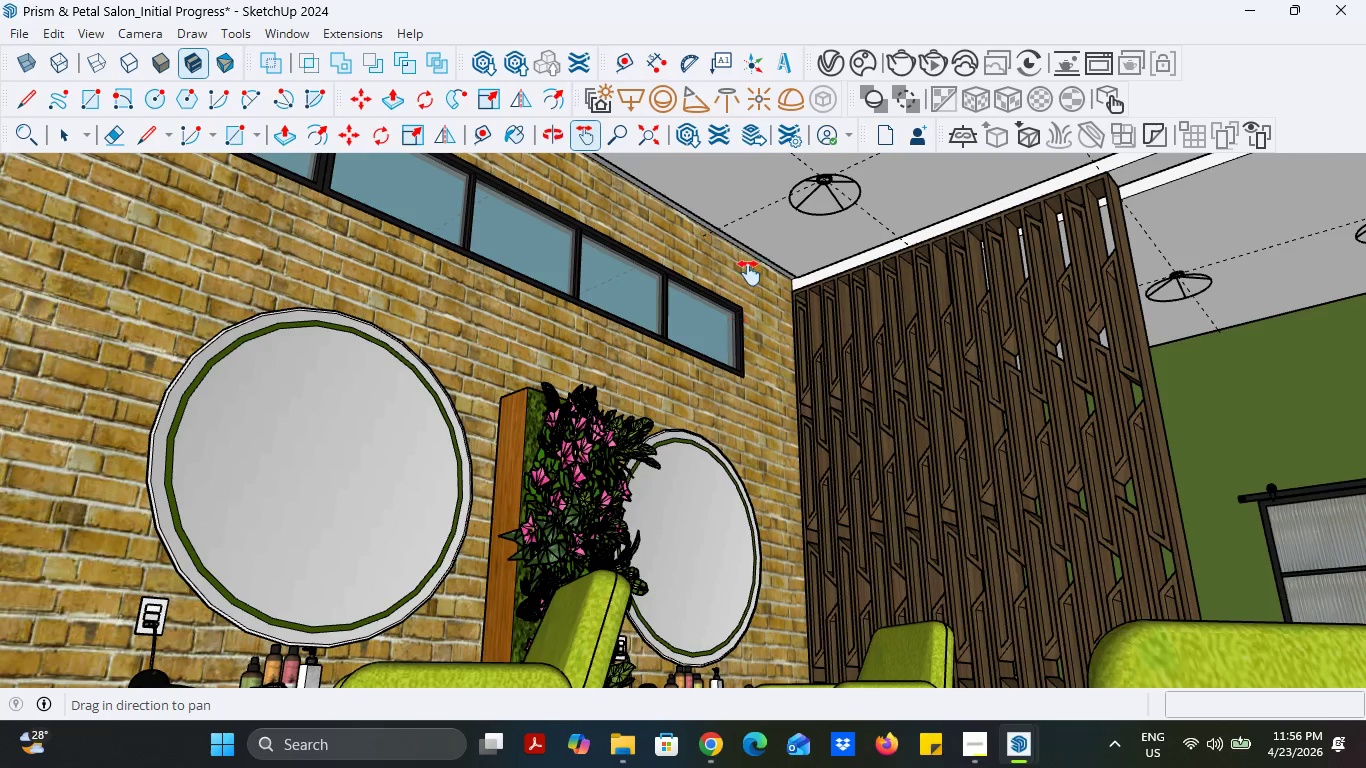 
left_click_drag(start_coordinate=[749, 273], to_coordinate=[817, 465])
 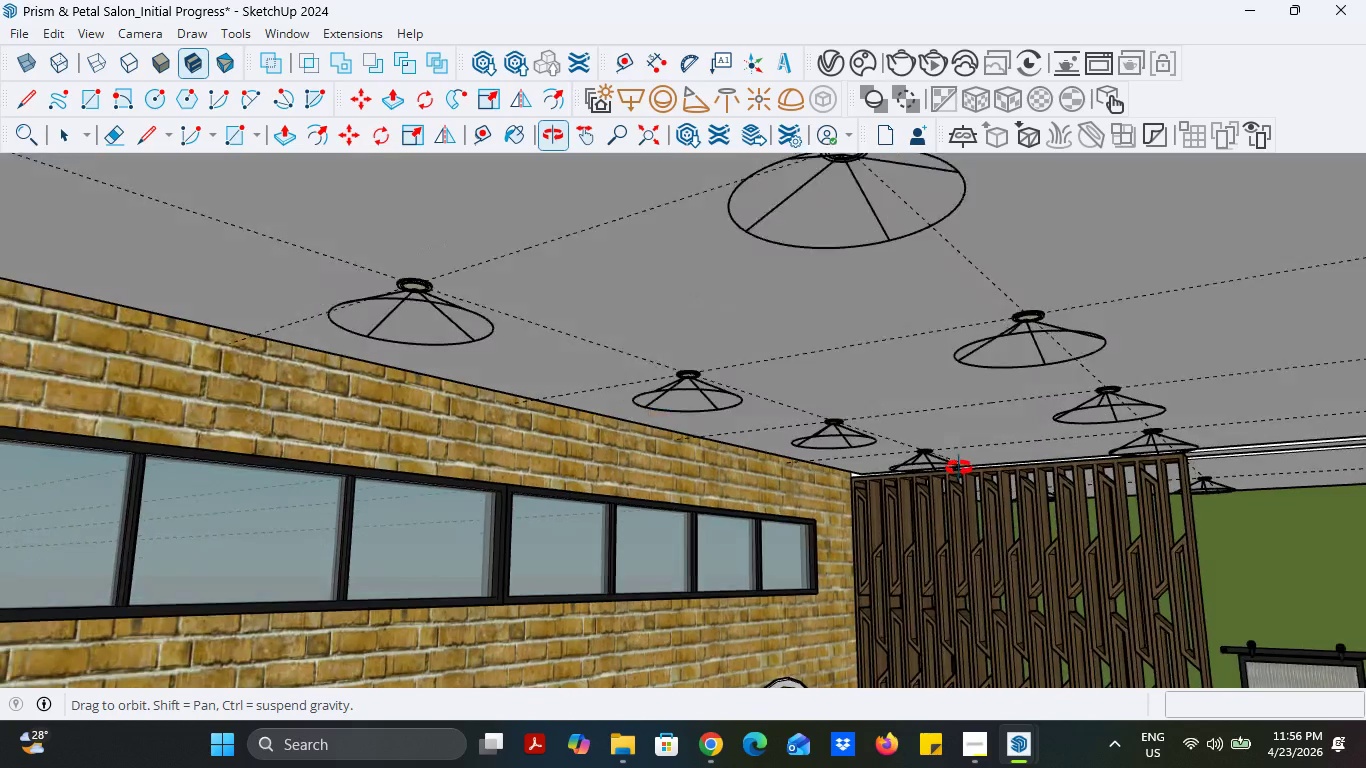 
left_click_drag(start_coordinate=[958, 464], to_coordinate=[716, 385])
 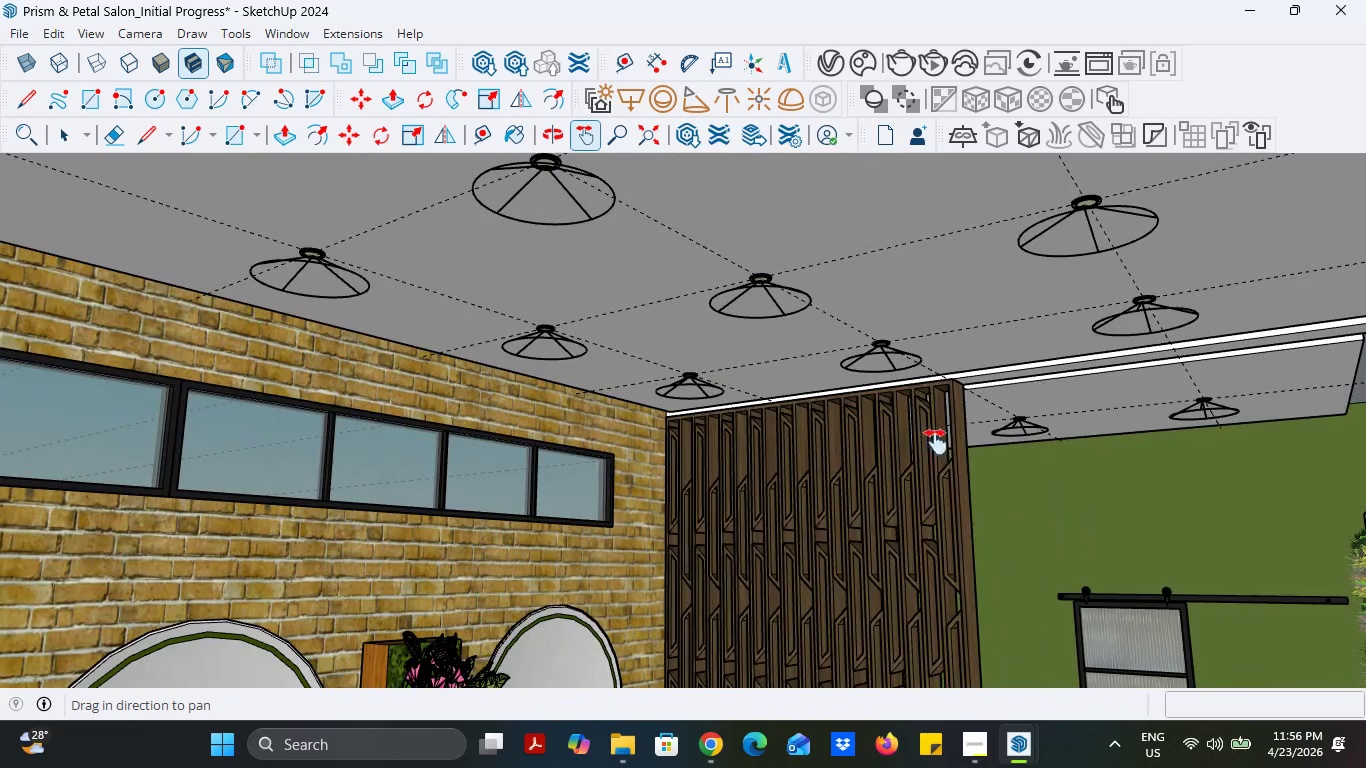 
left_click_drag(start_coordinate=[936, 442], to_coordinate=[753, 388])
 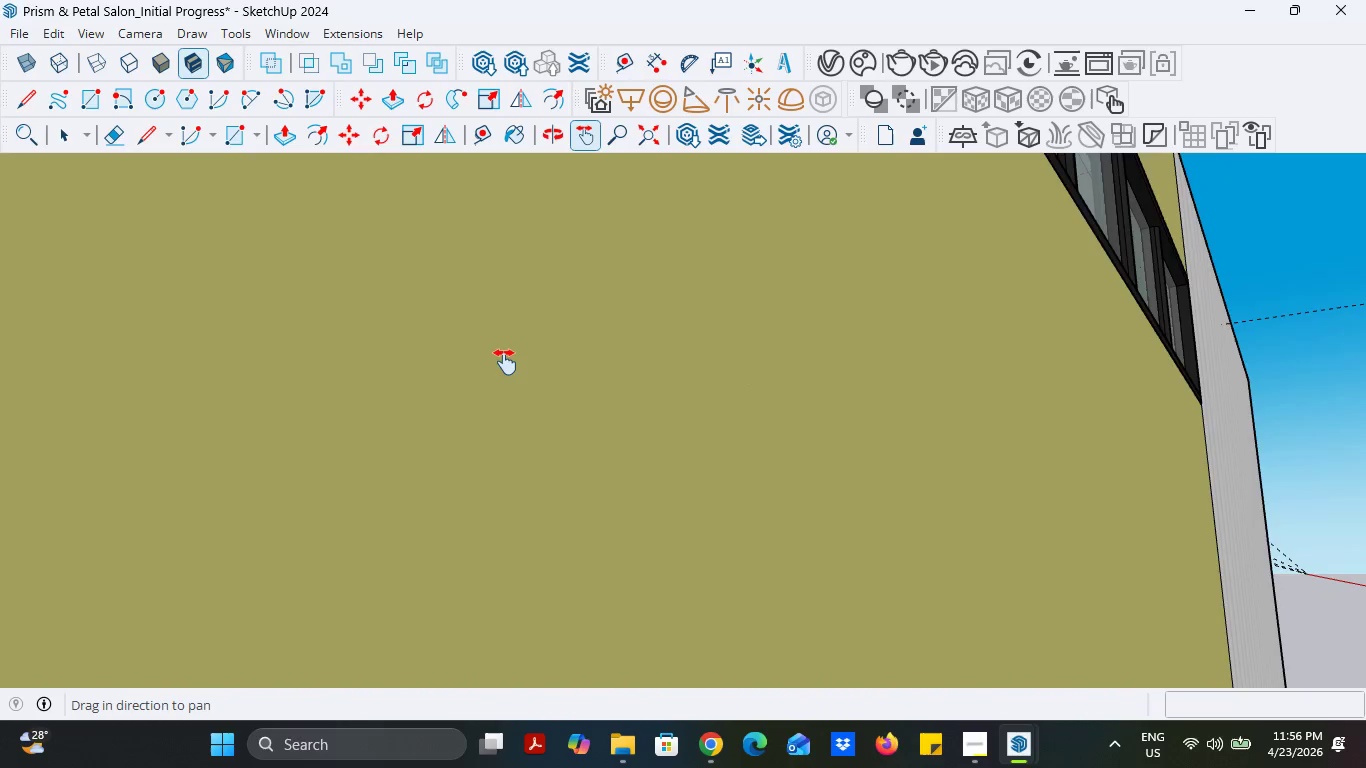 
left_click_drag(start_coordinate=[502, 362], to_coordinate=[1365, 590])
 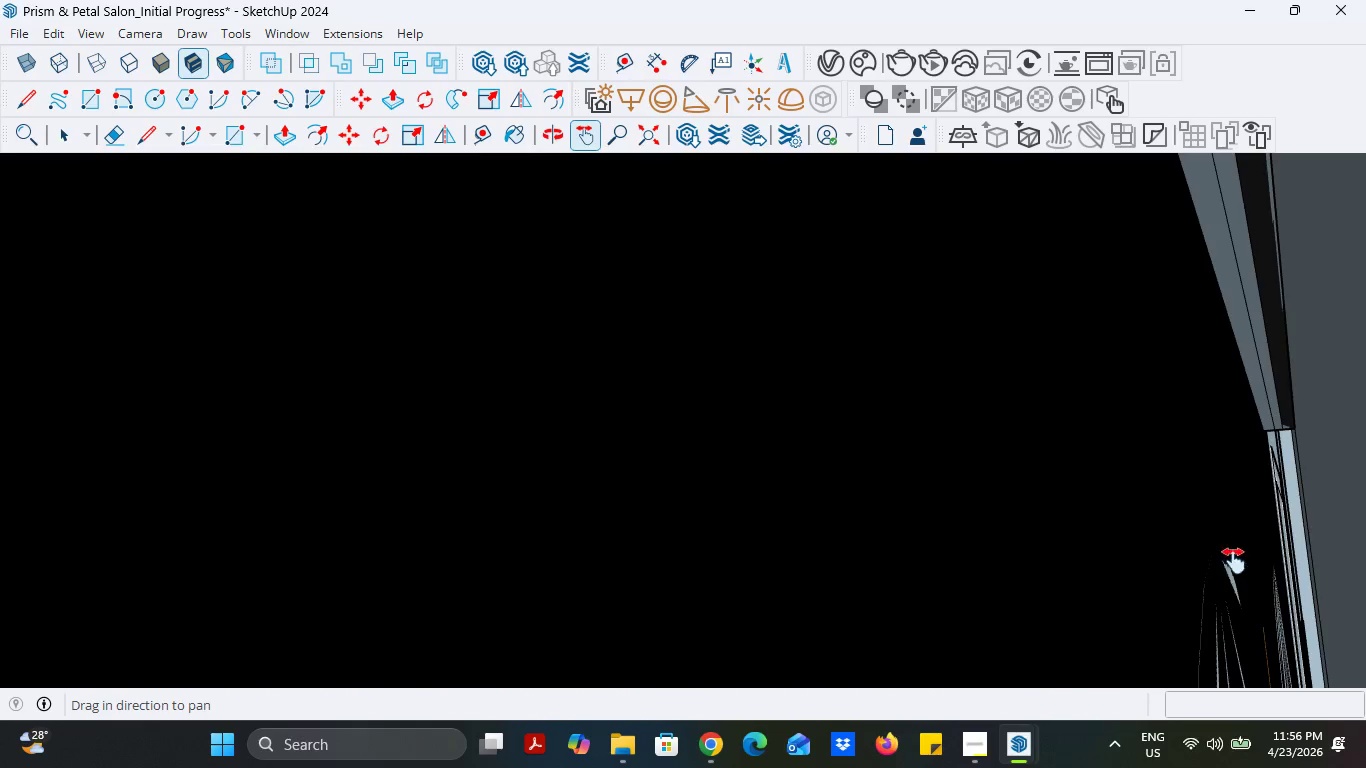 
left_click_drag(start_coordinate=[1212, 561], to_coordinate=[1358, 639])
 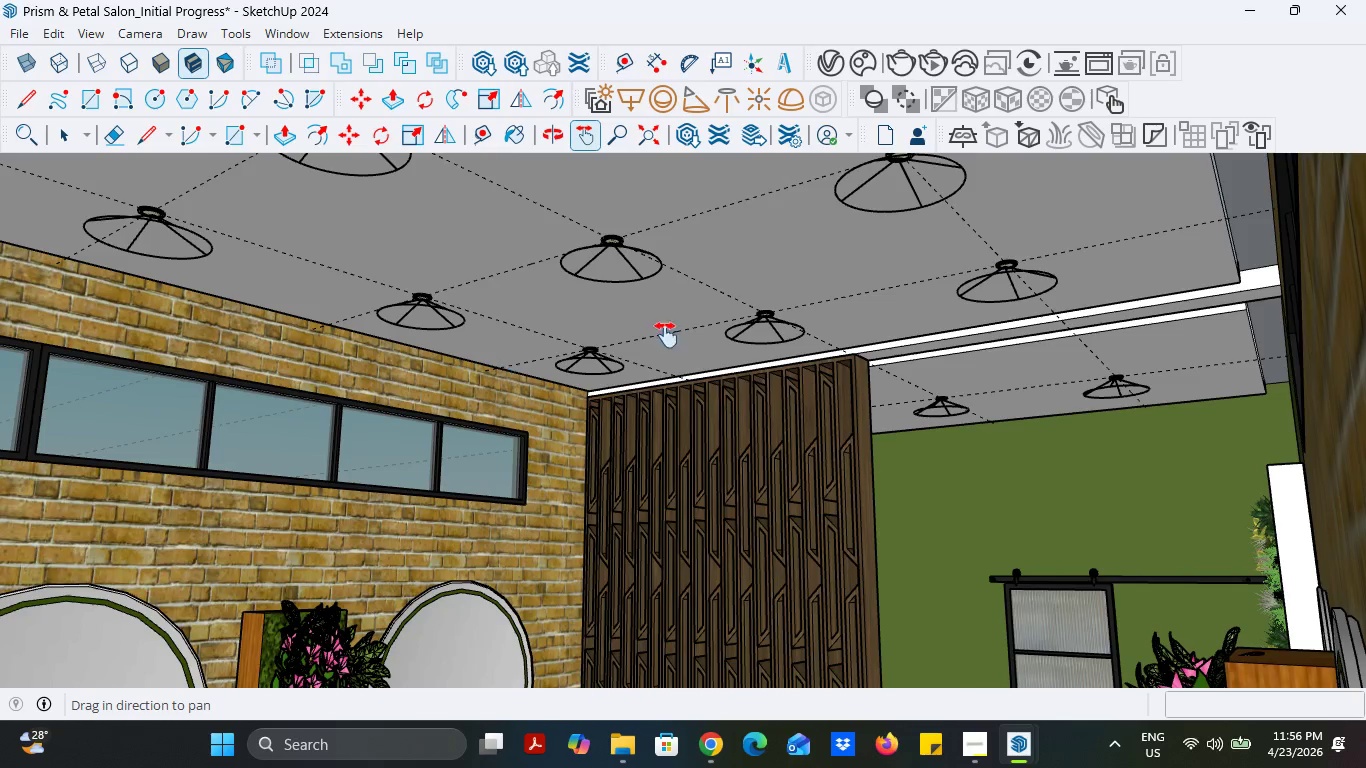 
scroll: coordinate [396, 422], scroll_direction: up, amount: 15.0
 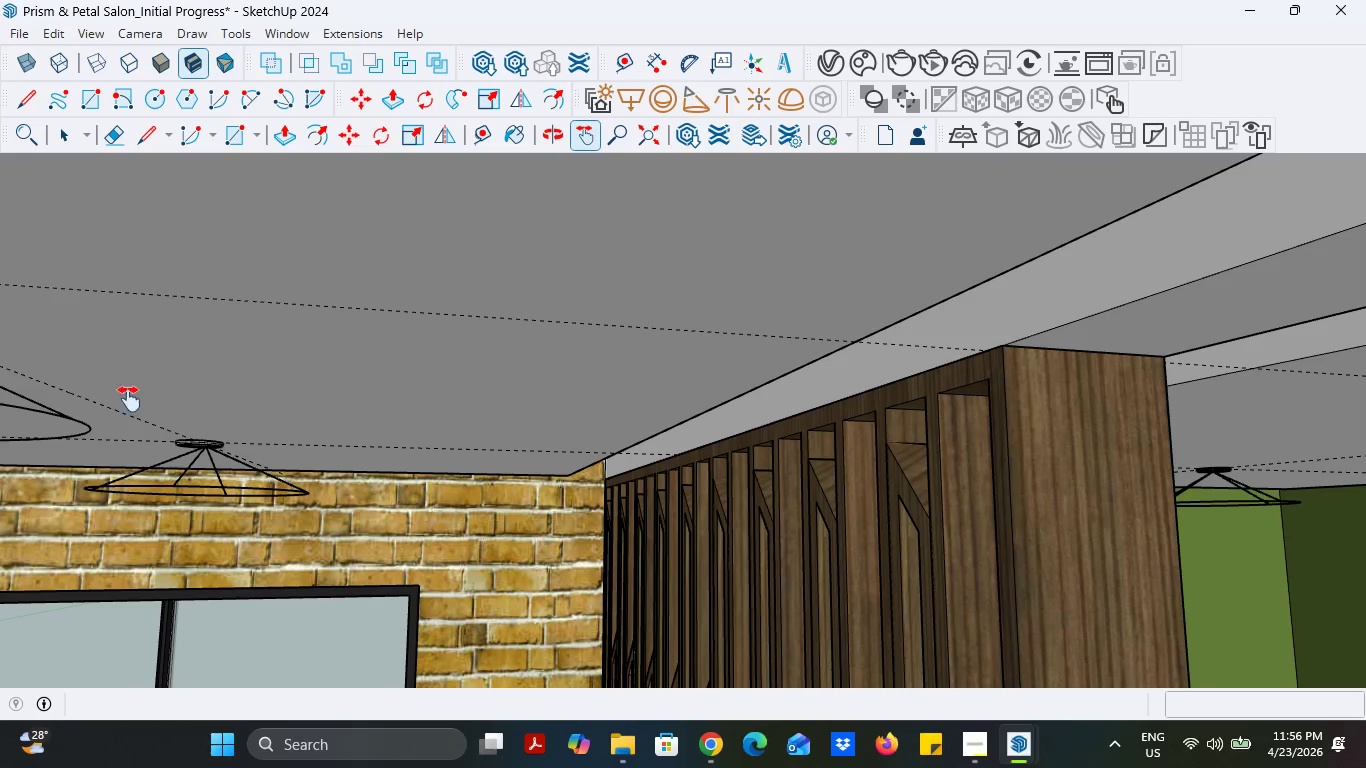 
left_click_drag(start_coordinate=[126, 399], to_coordinate=[506, 348])
 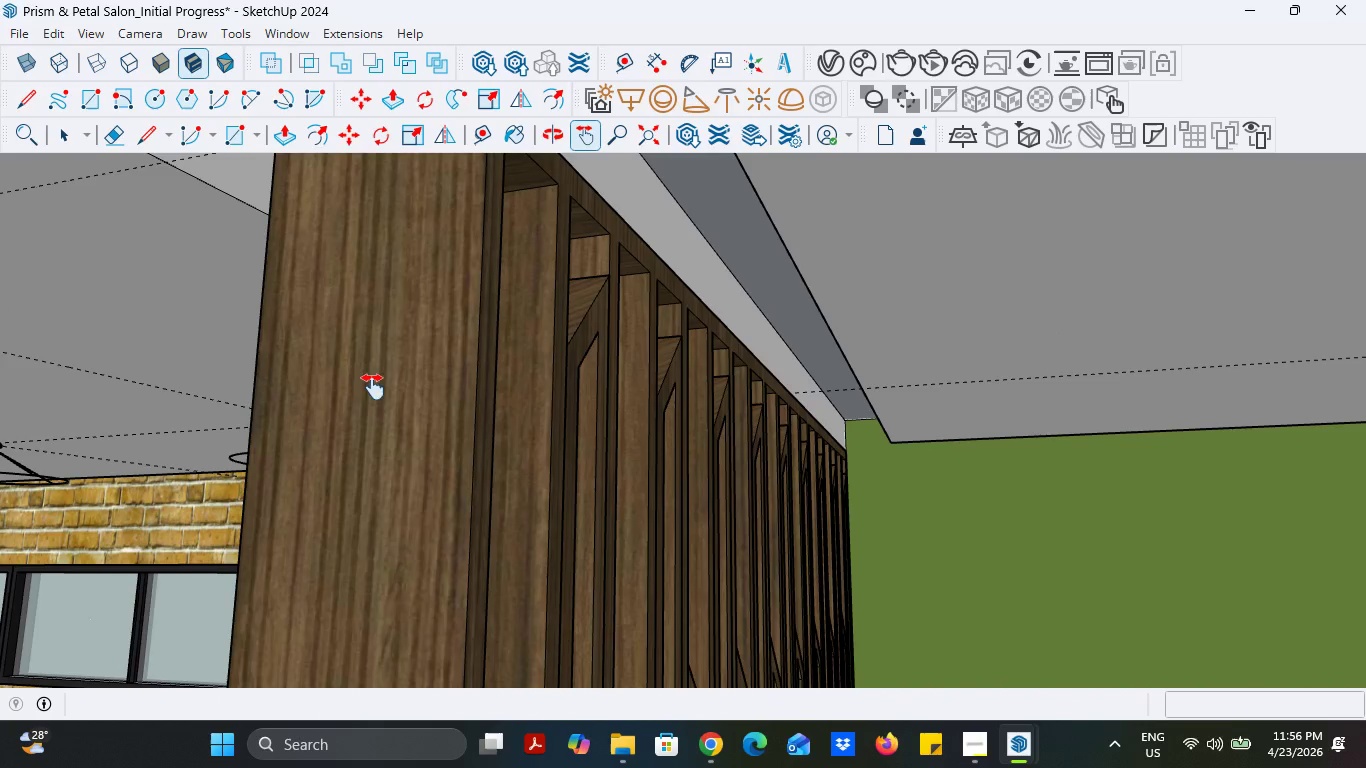 
left_click_drag(start_coordinate=[199, 370], to_coordinate=[799, 383])
 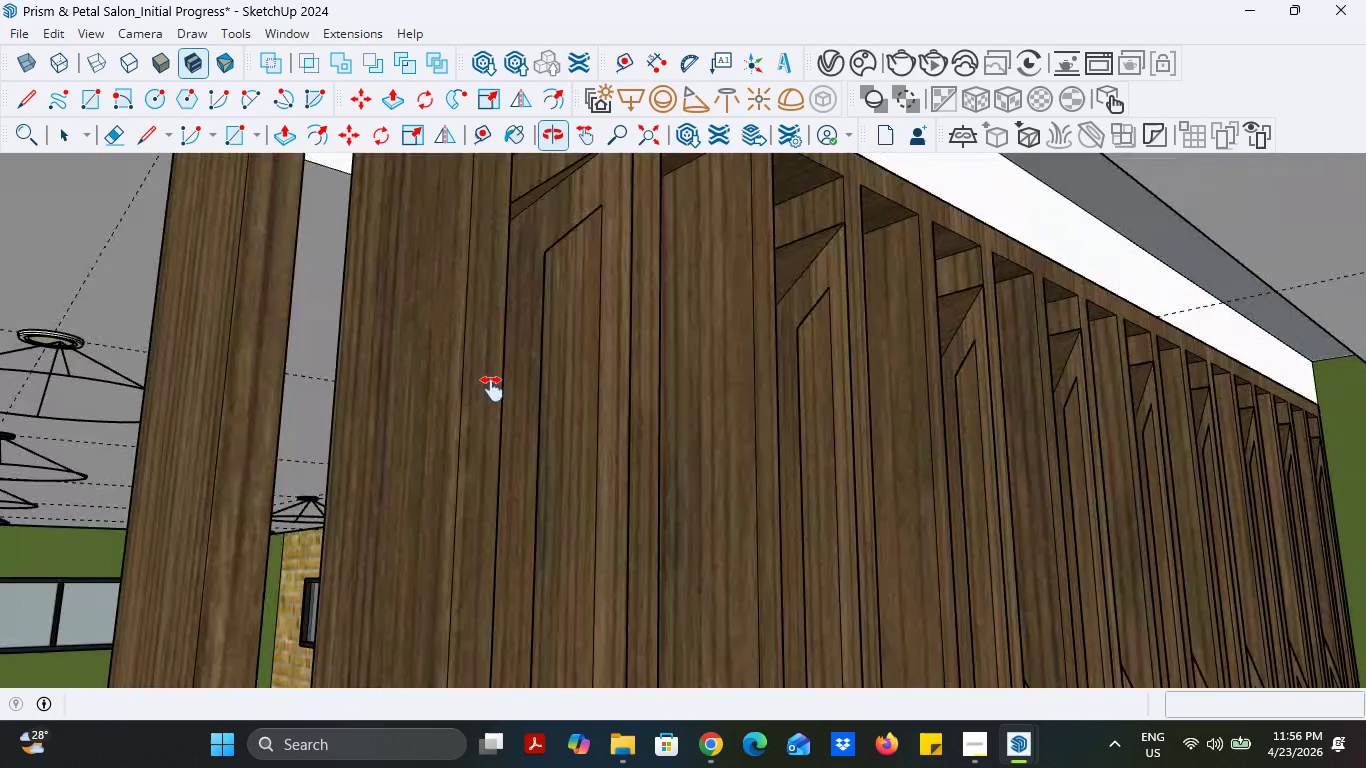 
left_click_drag(start_coordinate=[236, 374], to_coordinate=[949, 369])
 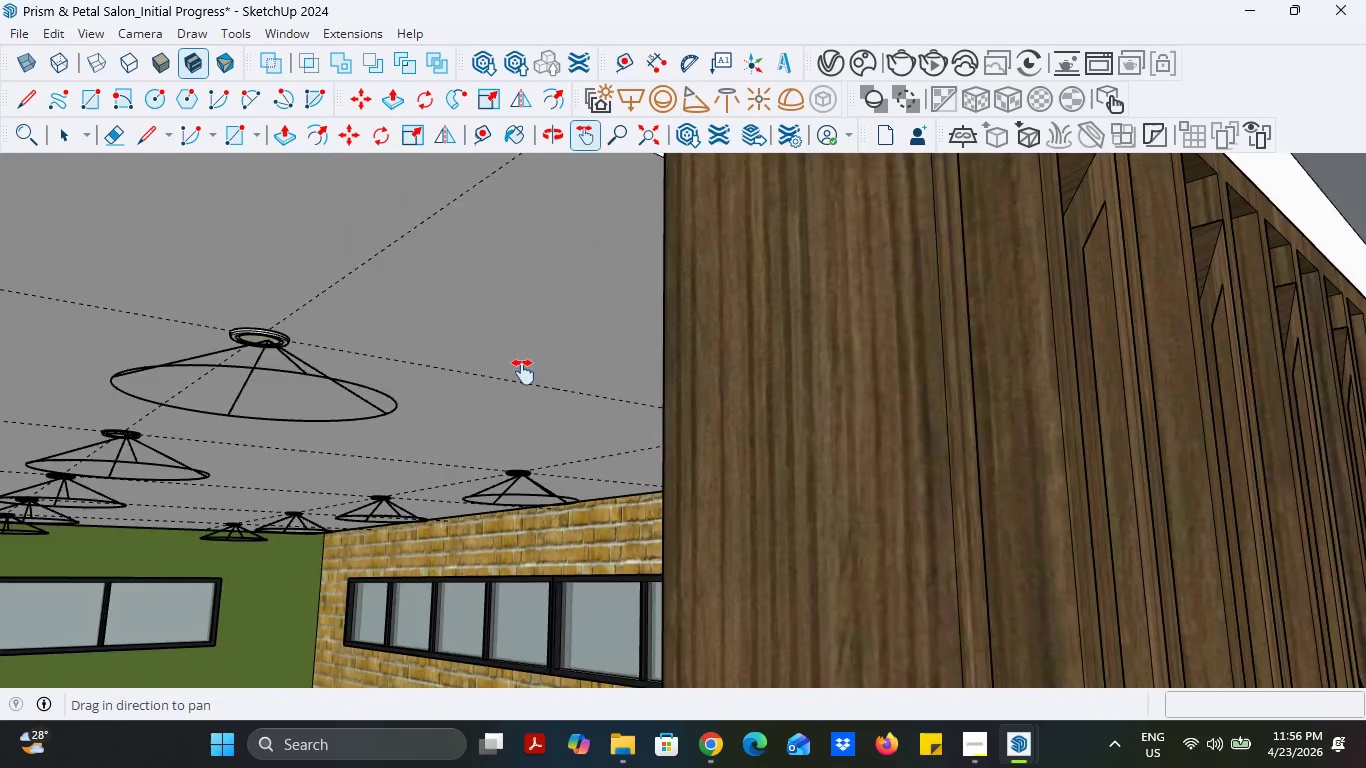 
scroll: coordinate [532, 372], scroll_direction: down, amount: 2.0
 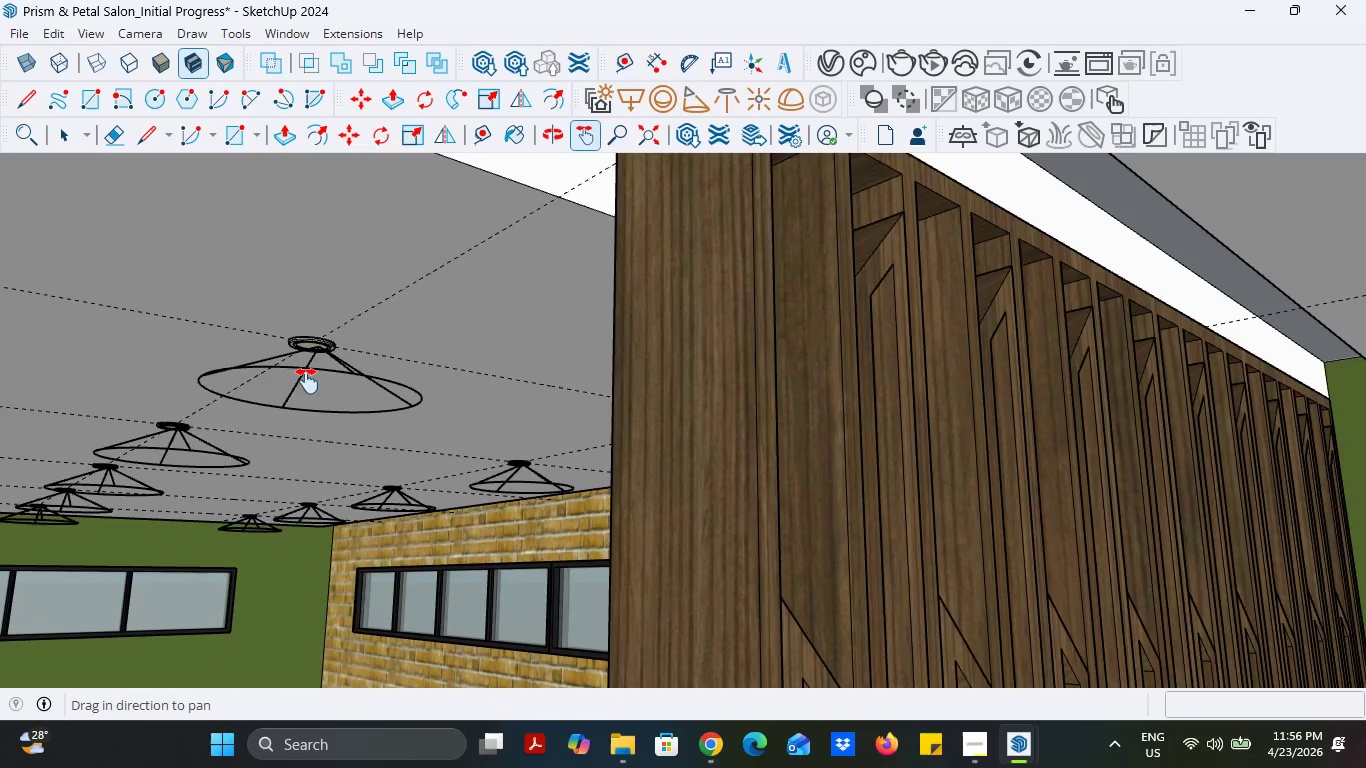 
left_click_drag(start_coordinate=[300, 381], to_coordinate=[613, 363])
 